 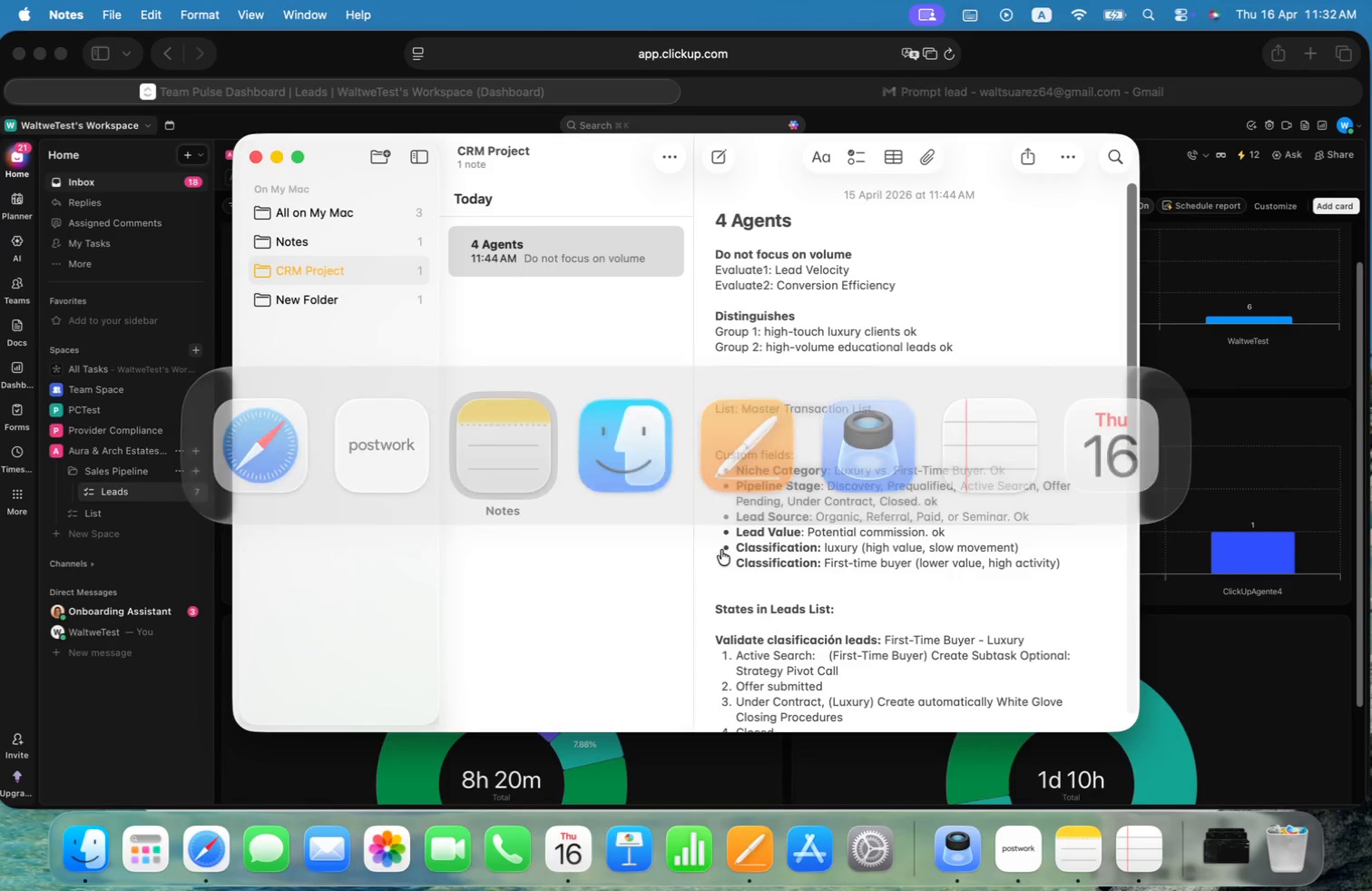 
key(Meta+CommandLeft)
 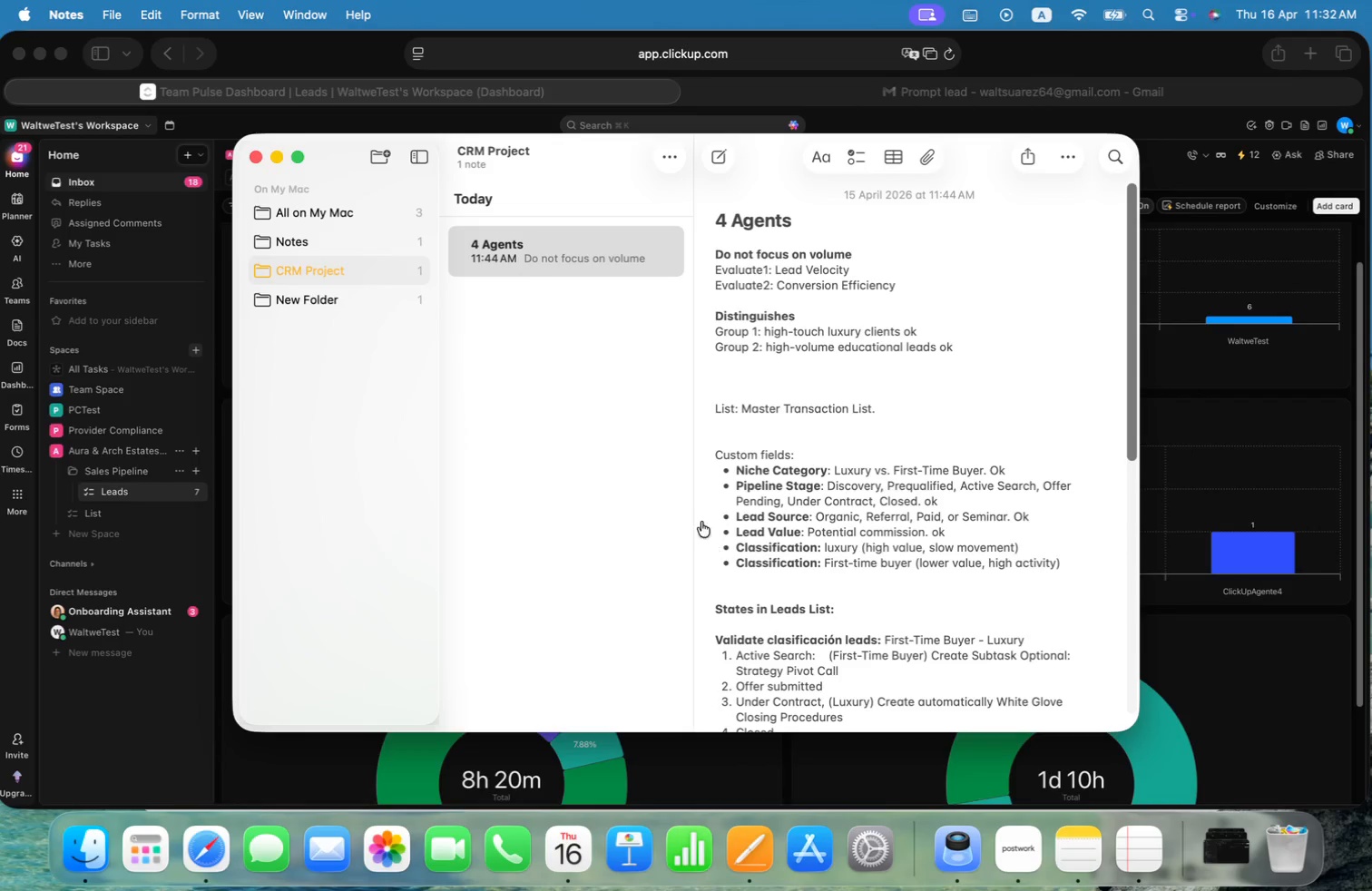 
key(Meta+Tab)
 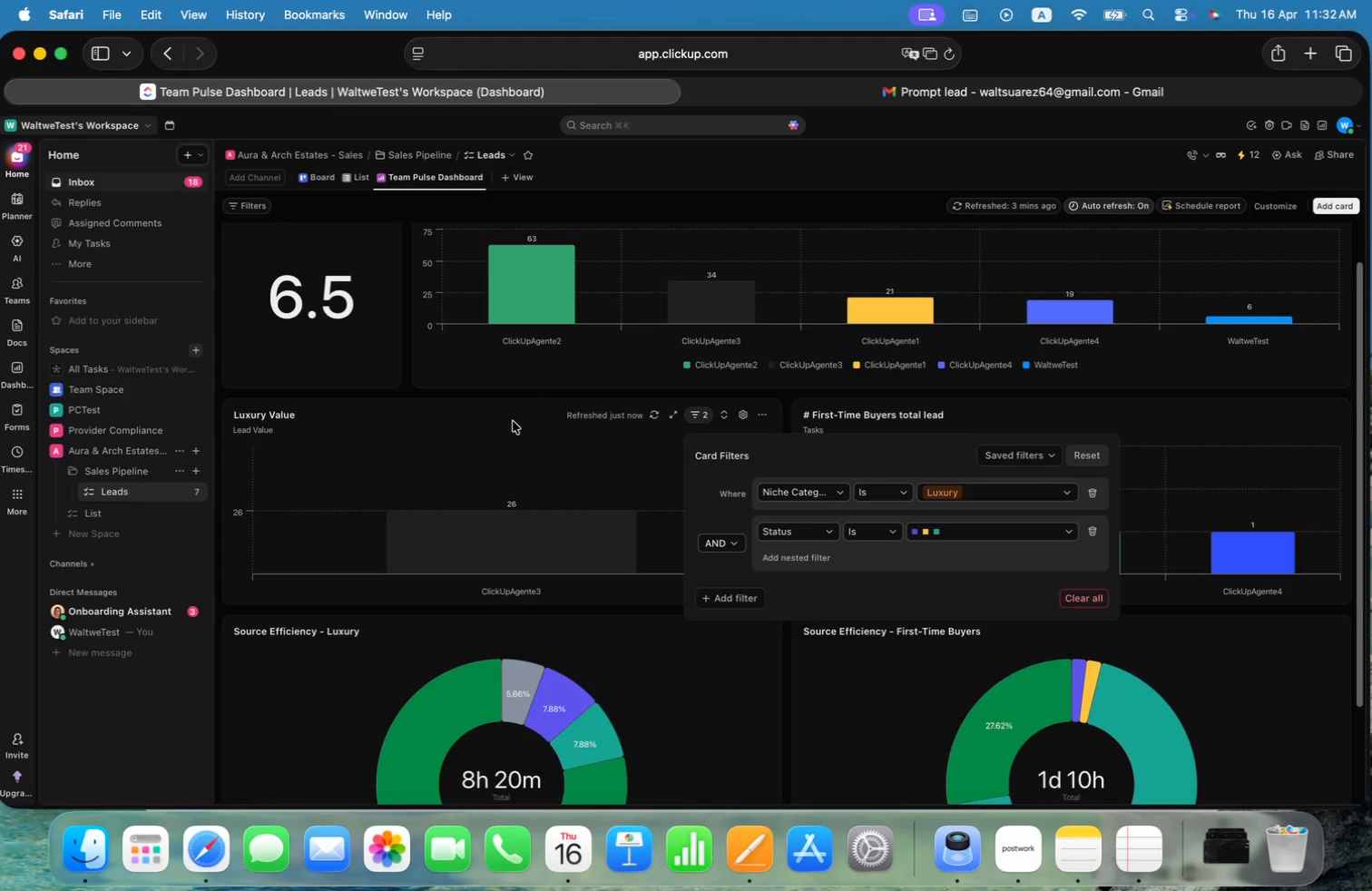 
left_click([359, 177])
 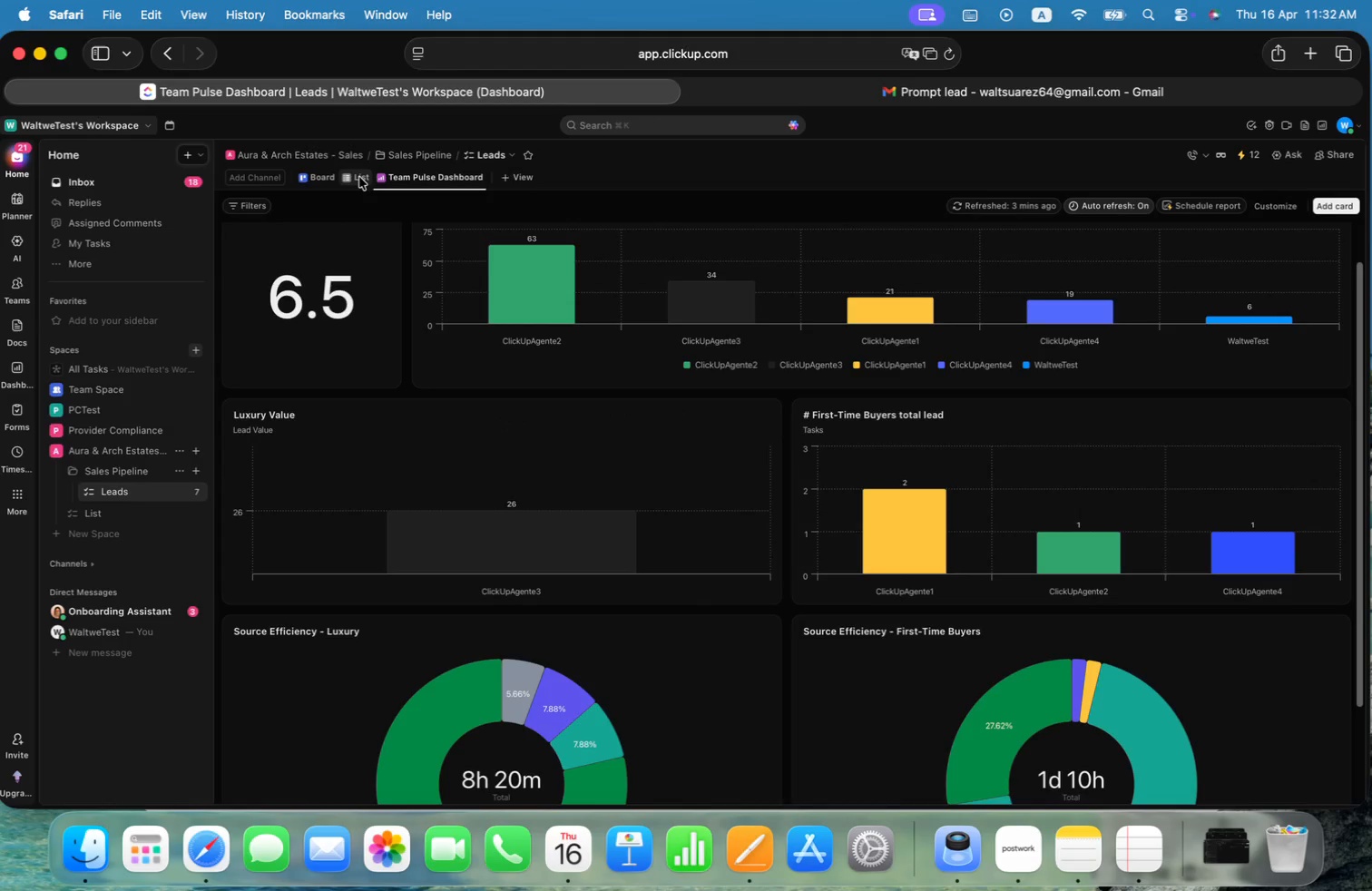 
left_click([359, 177])
 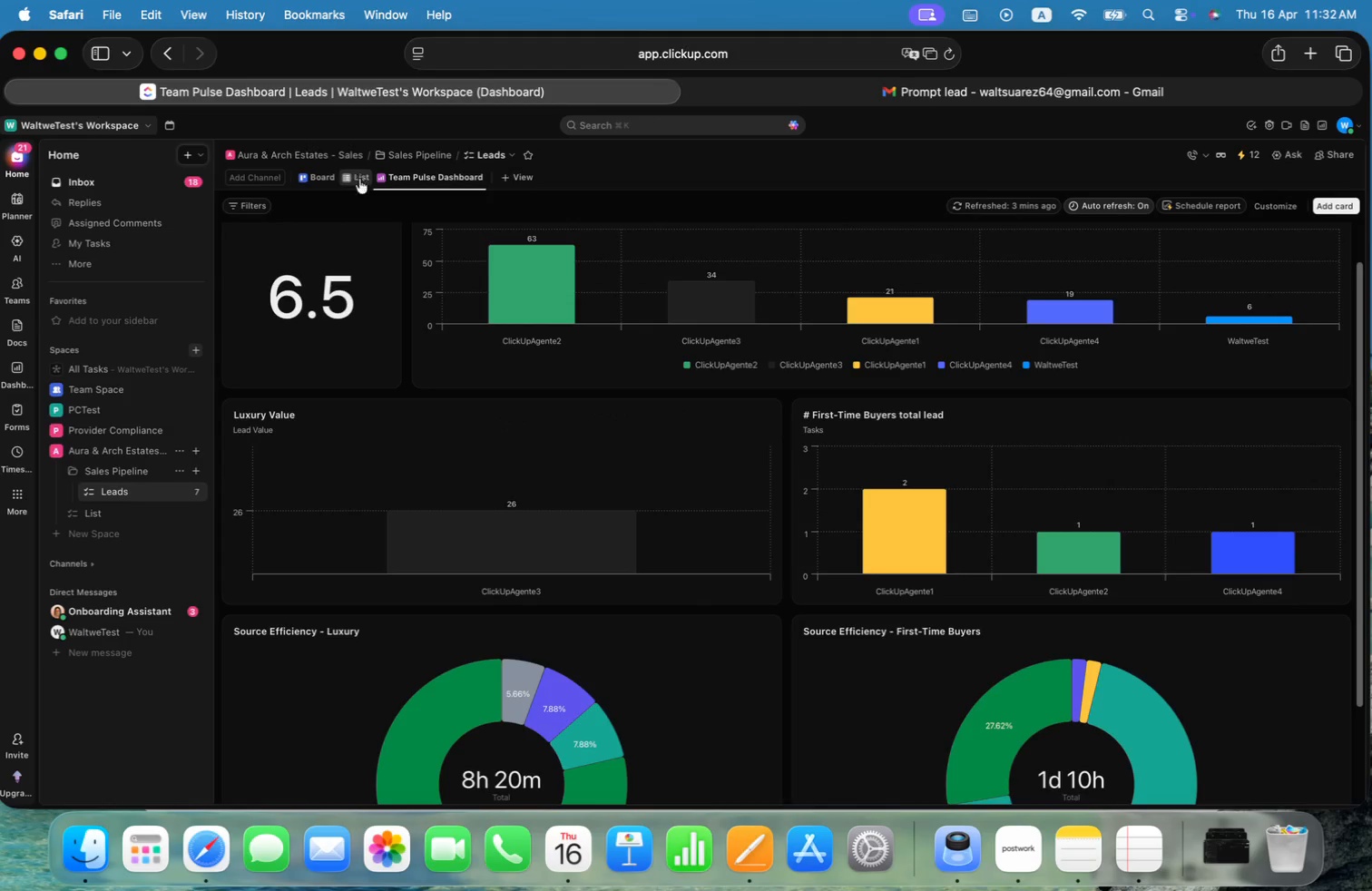 
left_click([360, 180])
 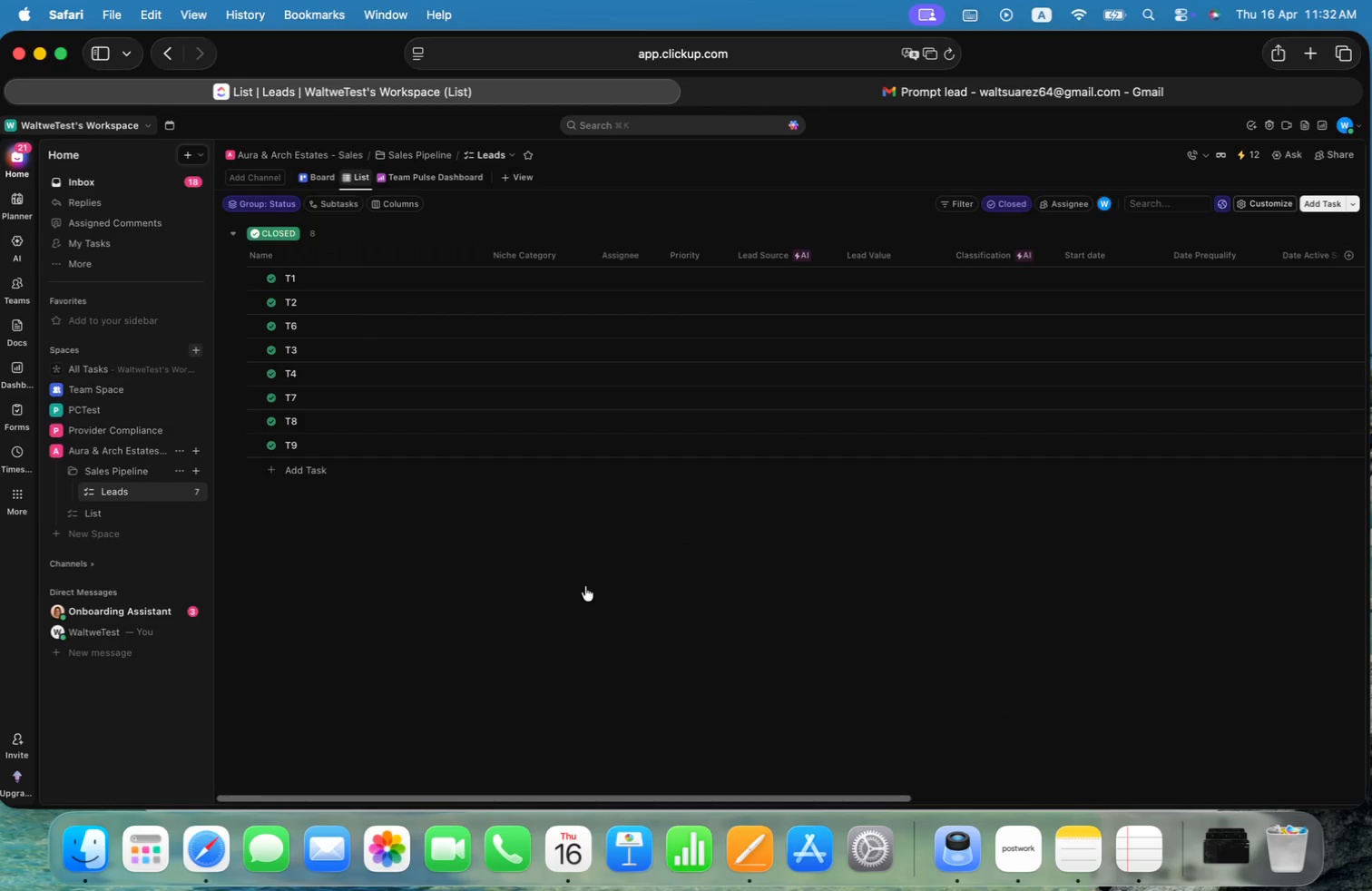 
scroll: coordinate [481, 511], scroll_direction: down, amount: 8.0
 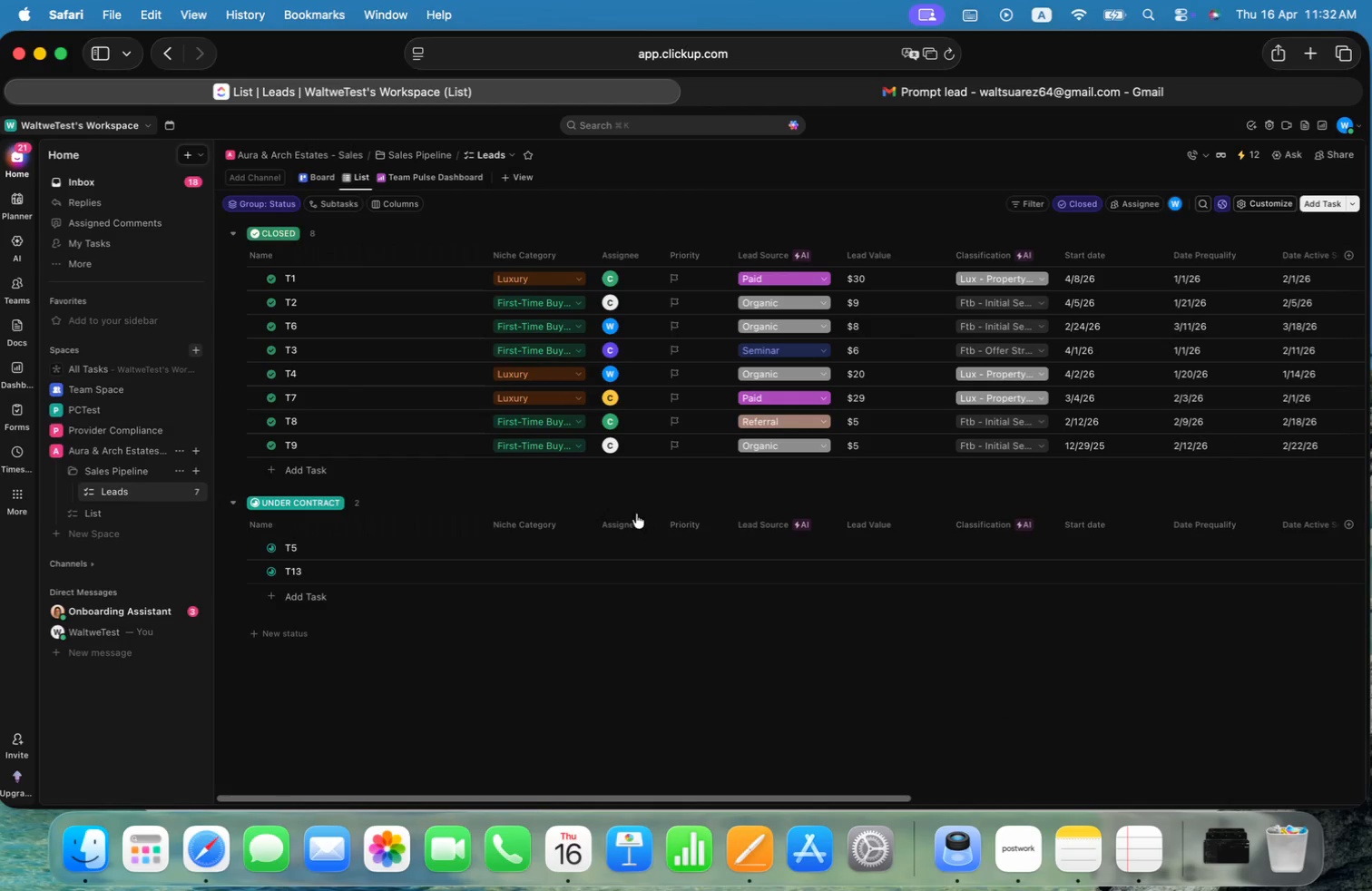 
scroll: coordinate [637, 512], scroll_direction: up, amount: 5.0
 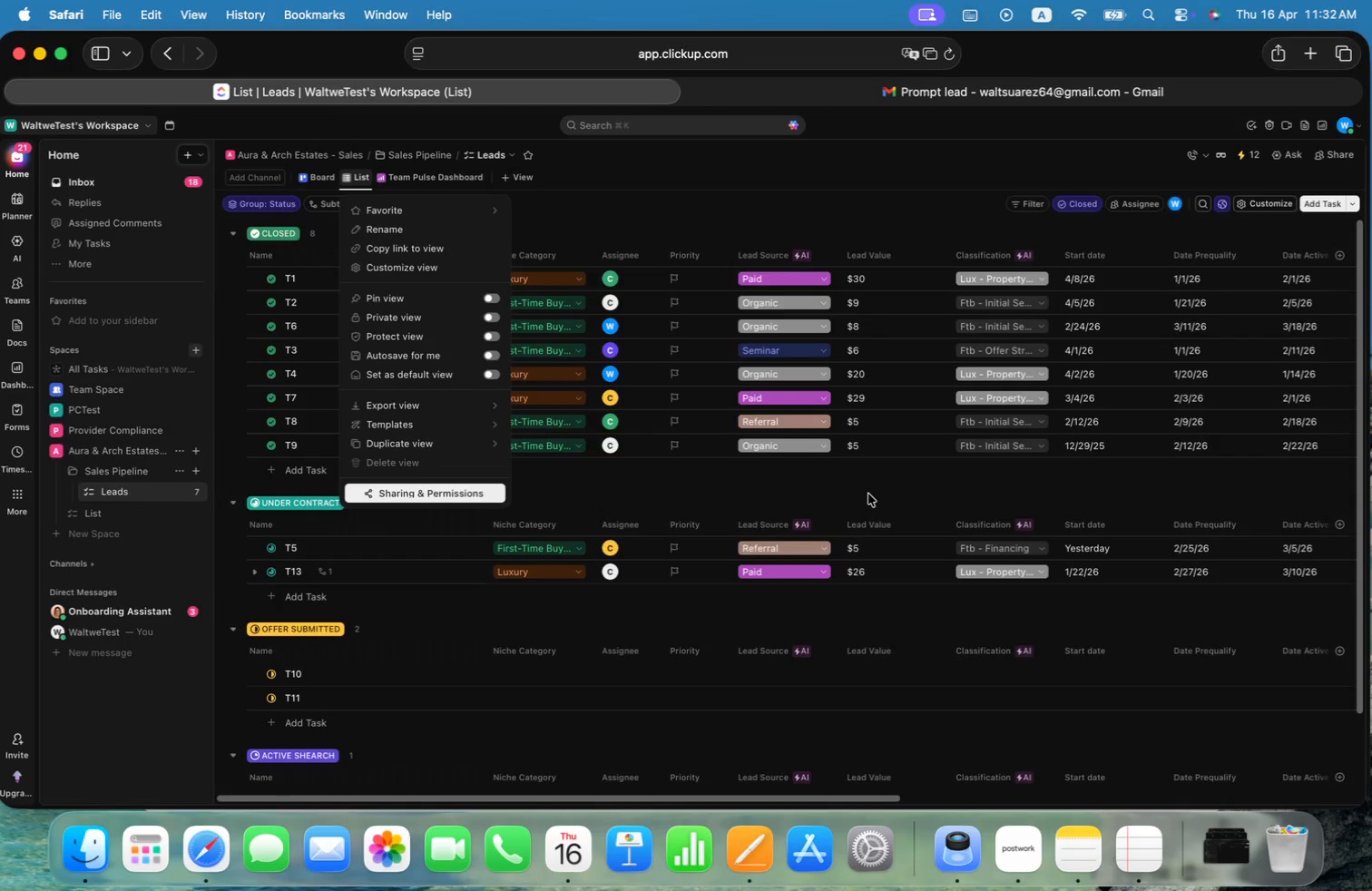 
left_click([869, 492])
 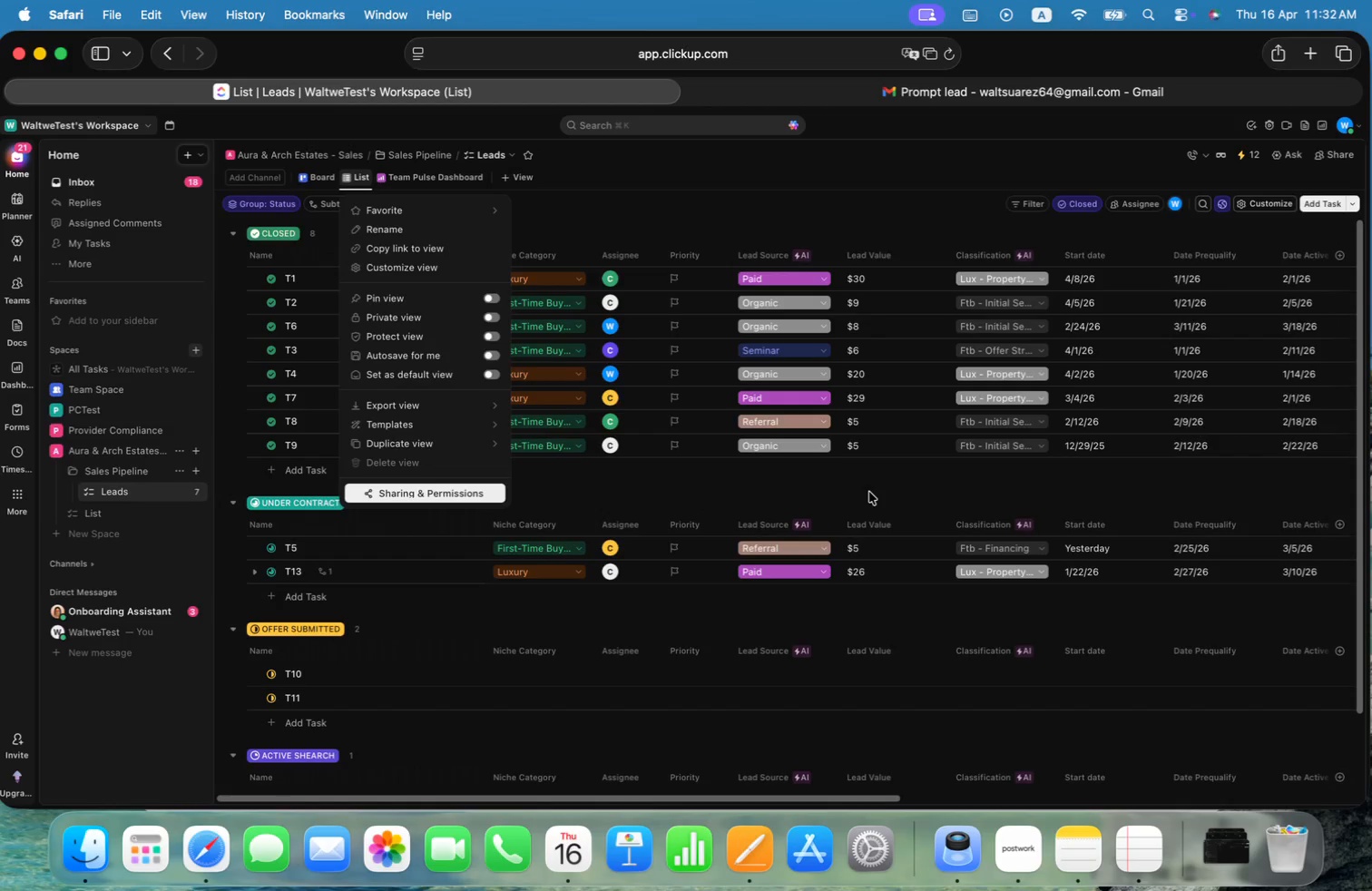 
scroll: coordinate [869, 492], scroll_direction: up, amount: 9.0
 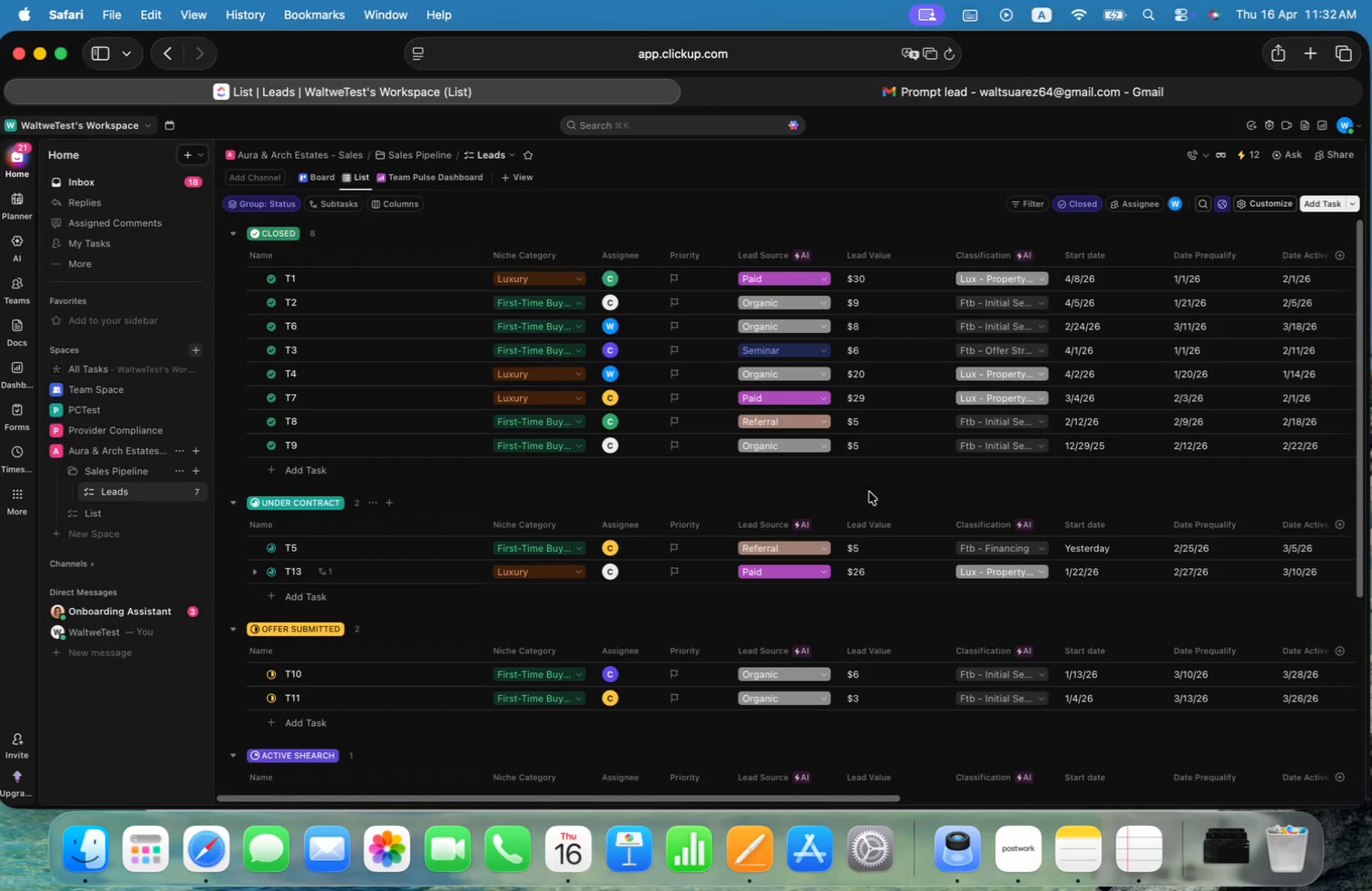 
scroll: coordinate [867, 491], scroll_direction: down, amount: 15.0
 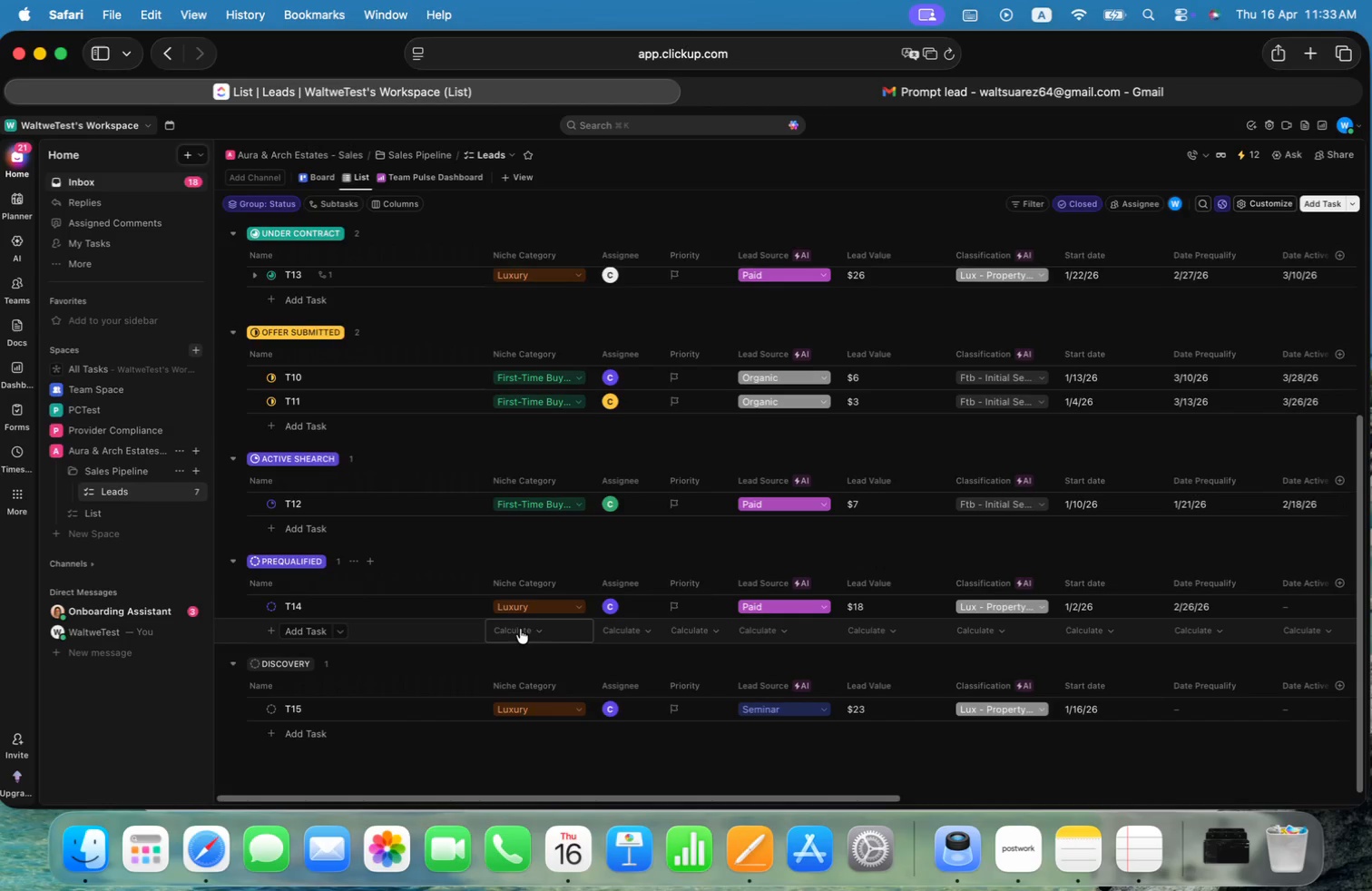 
left_click([233, 504])
 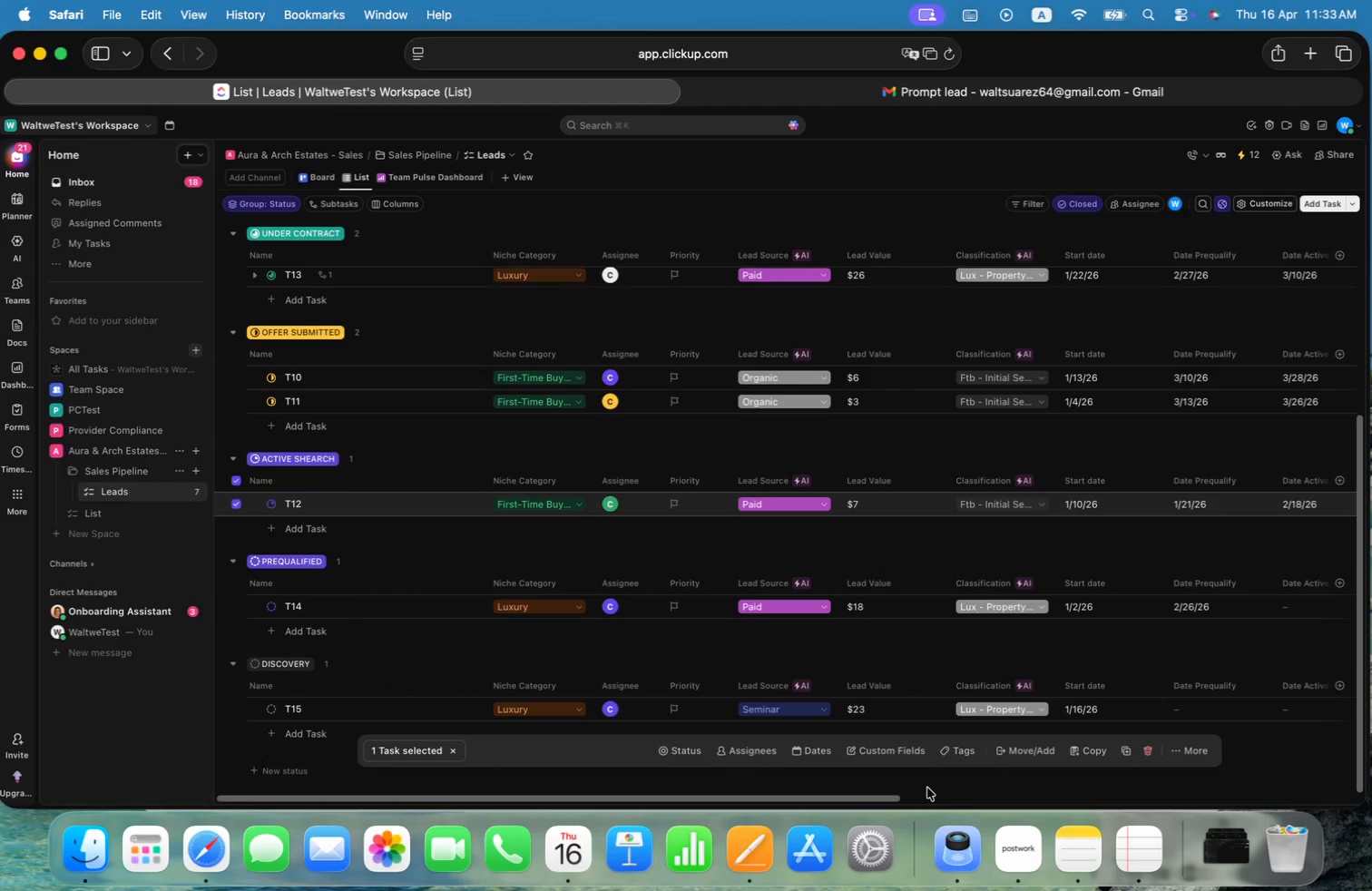 
left_click([1128, 750])
 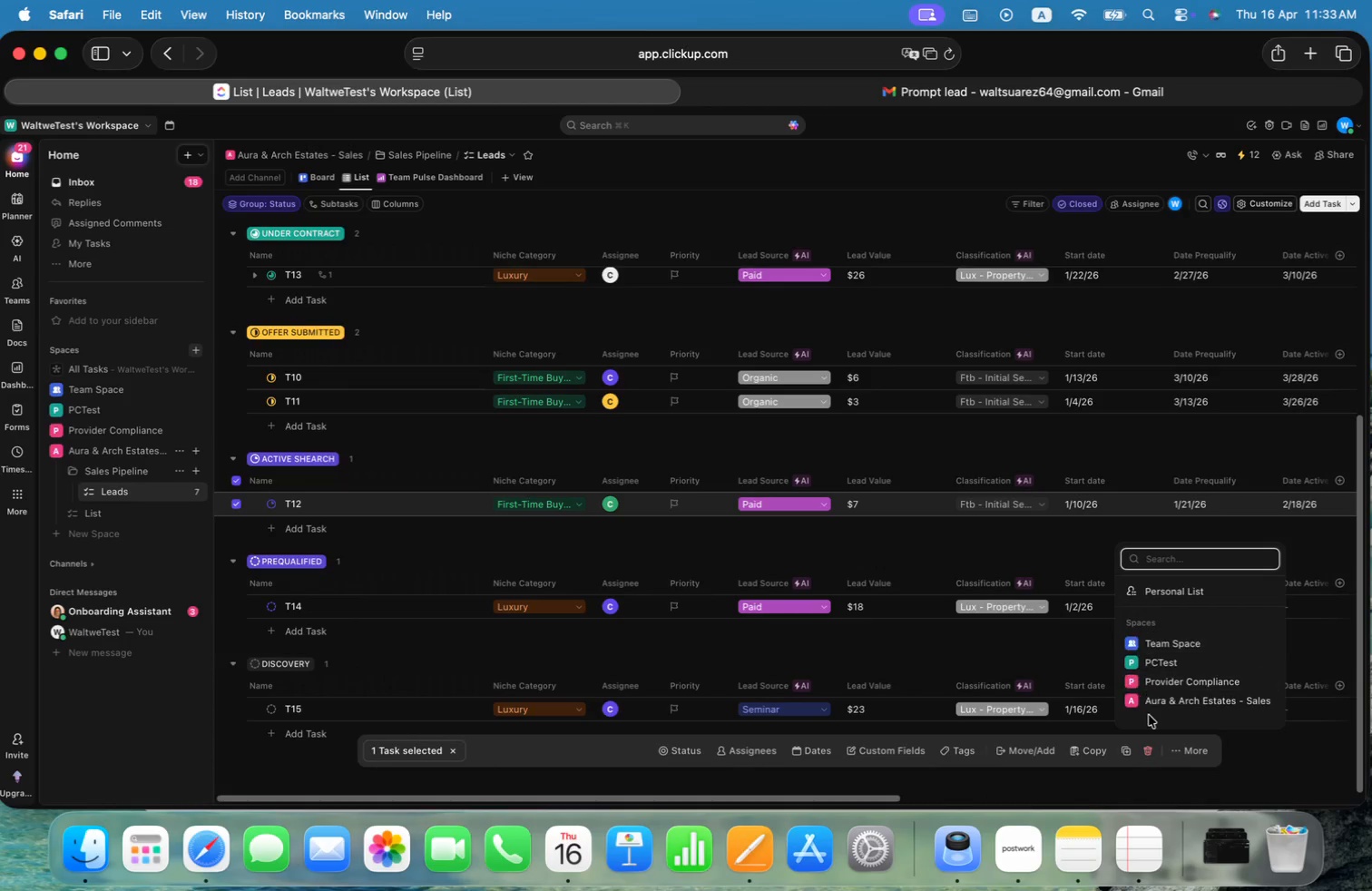 
left_click([1129, 700])
 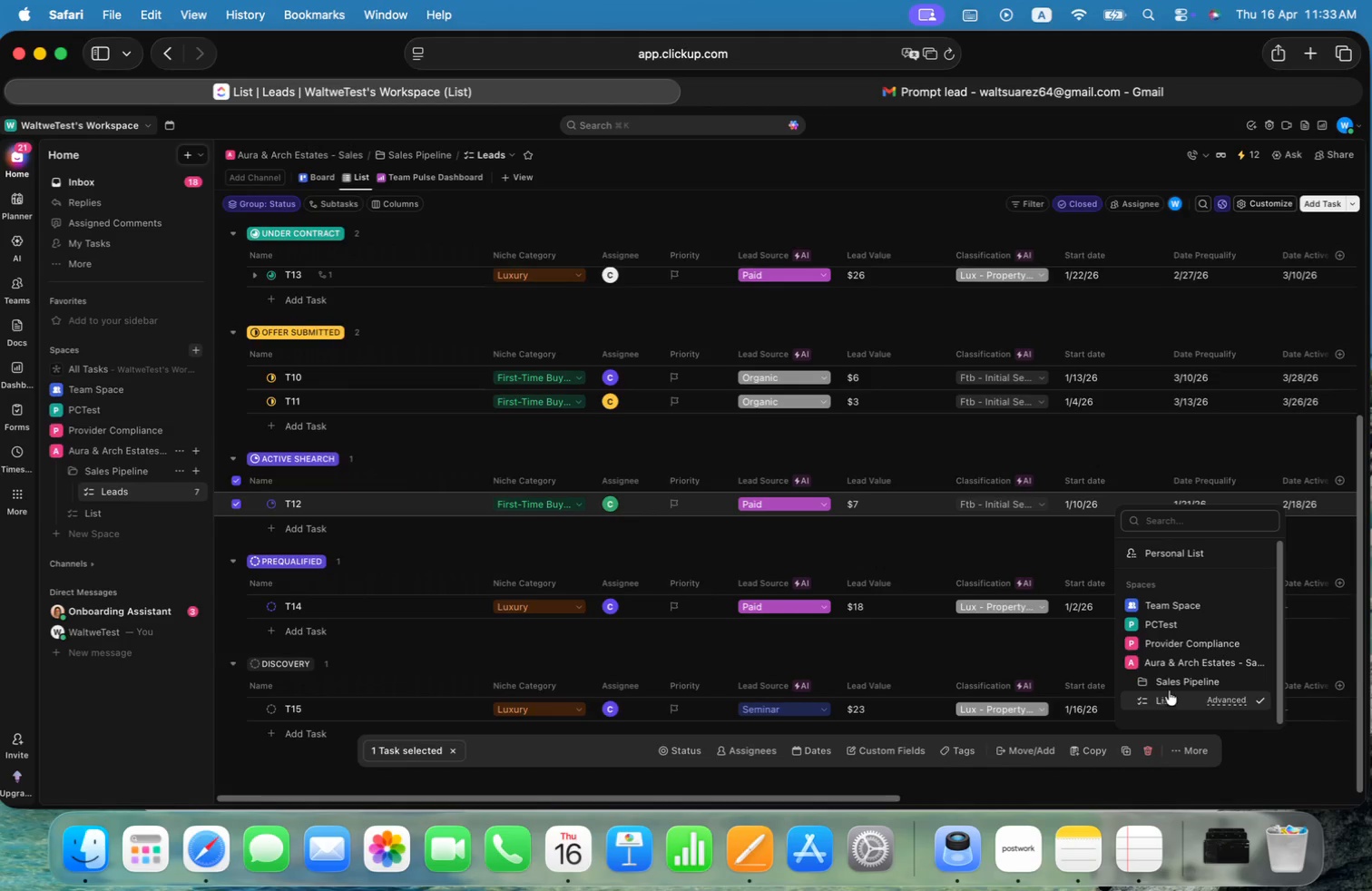 
left_click([1175, 681])
 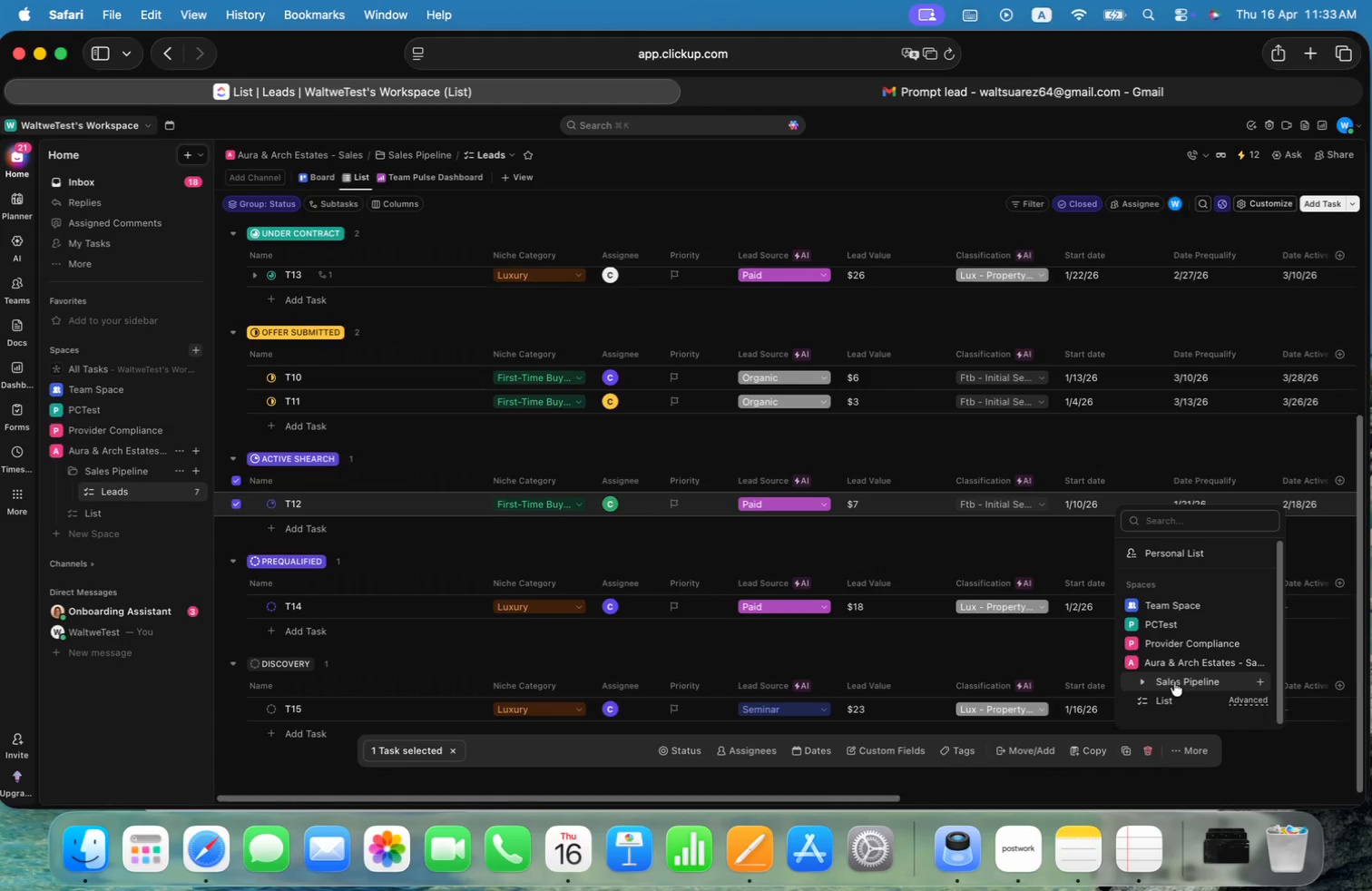 
left_click([1142, 680])
 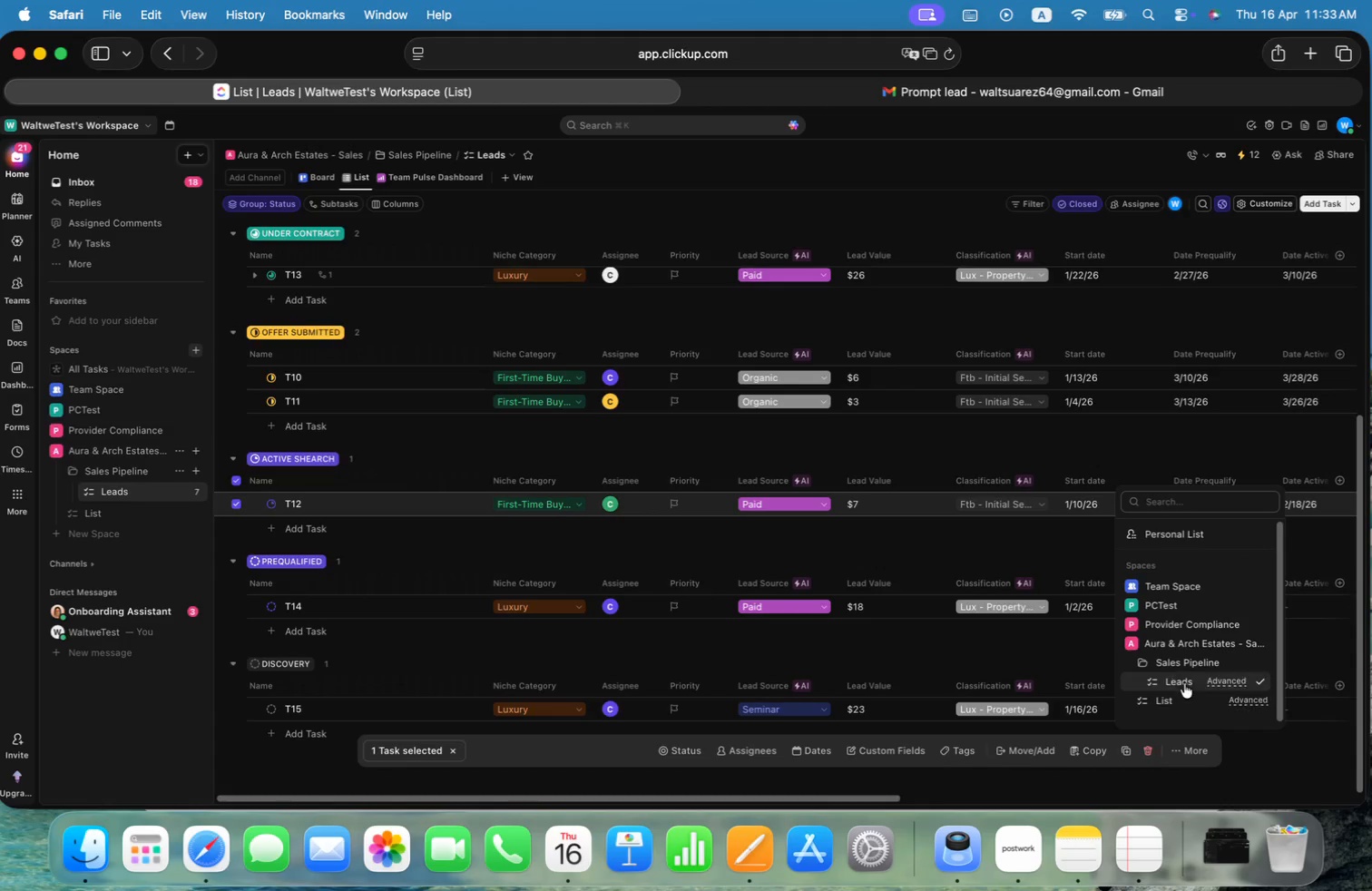 
left_click([1182, 683])
 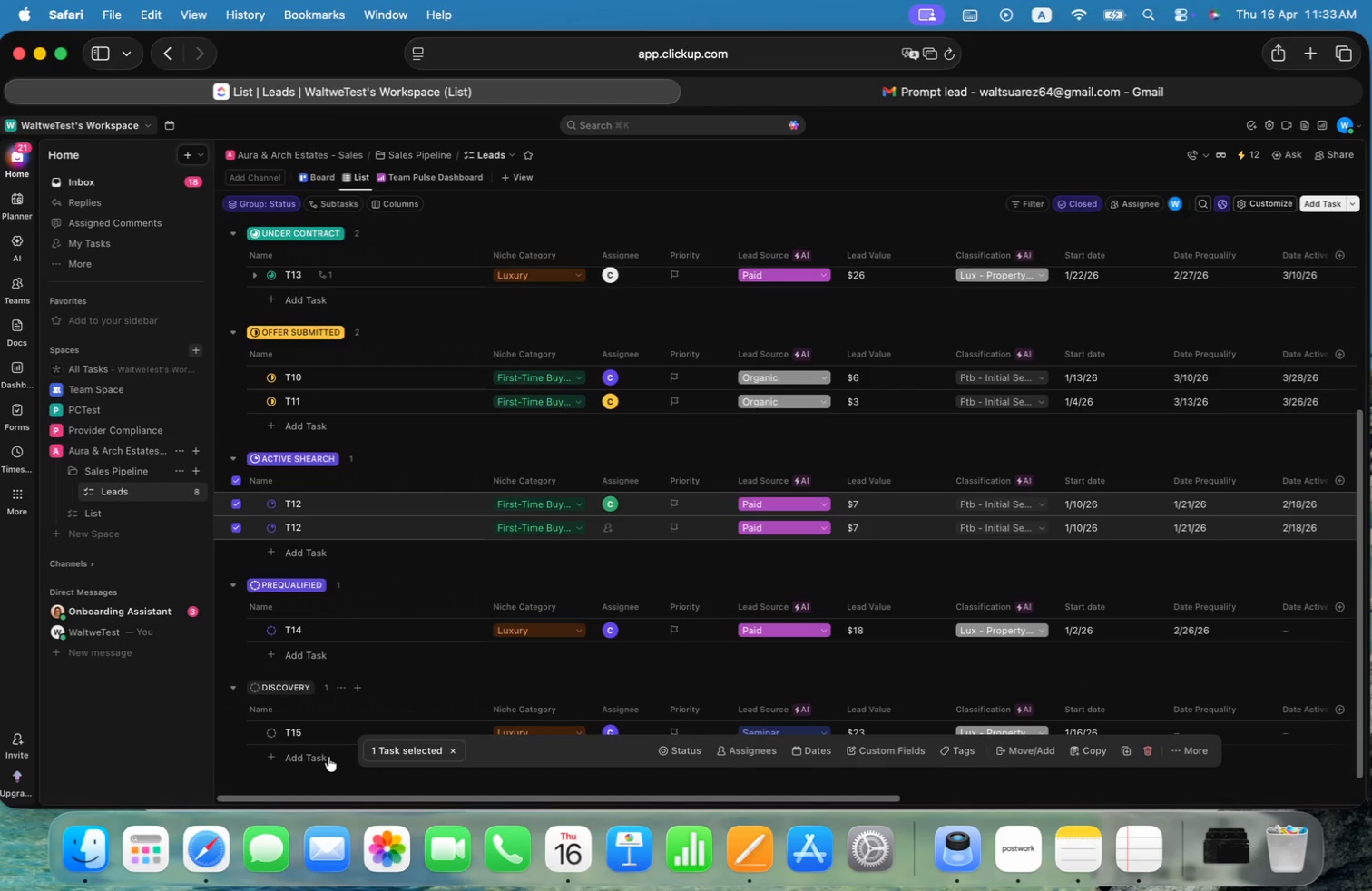 
wait(5.21)
 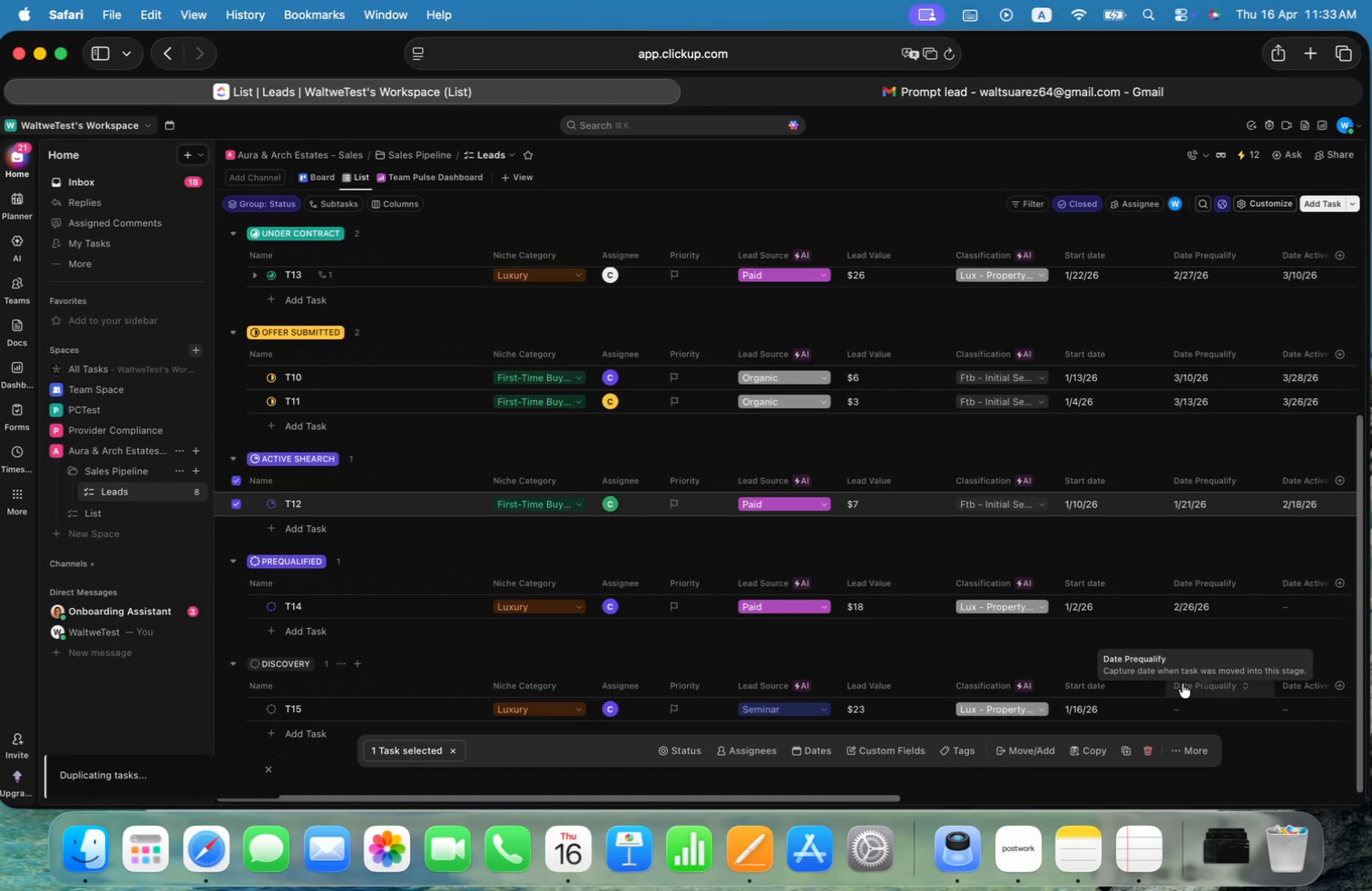 
left_click([311, 528])
 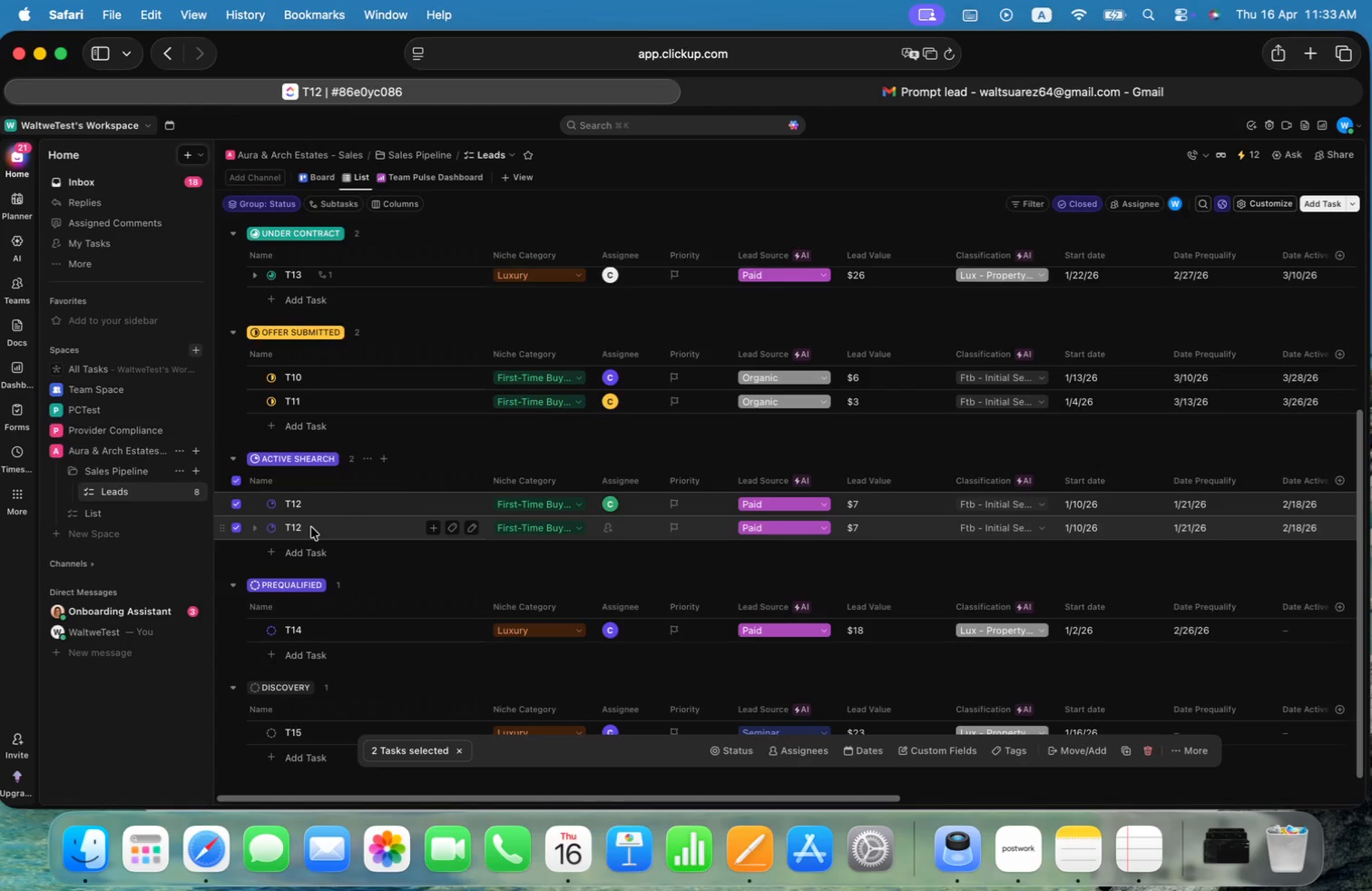 
left_click([311, 527])
 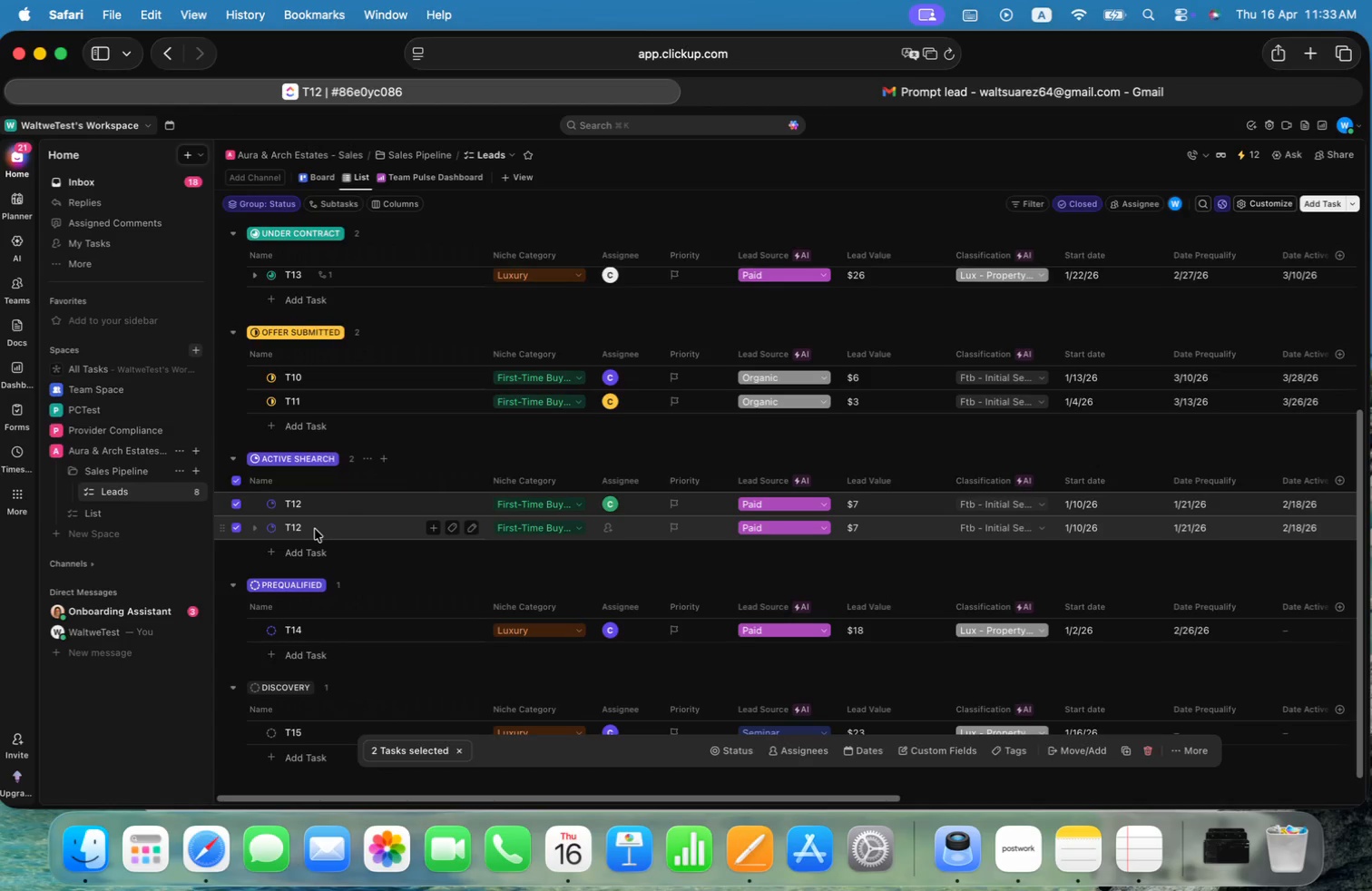 
double_click([315, 529])
 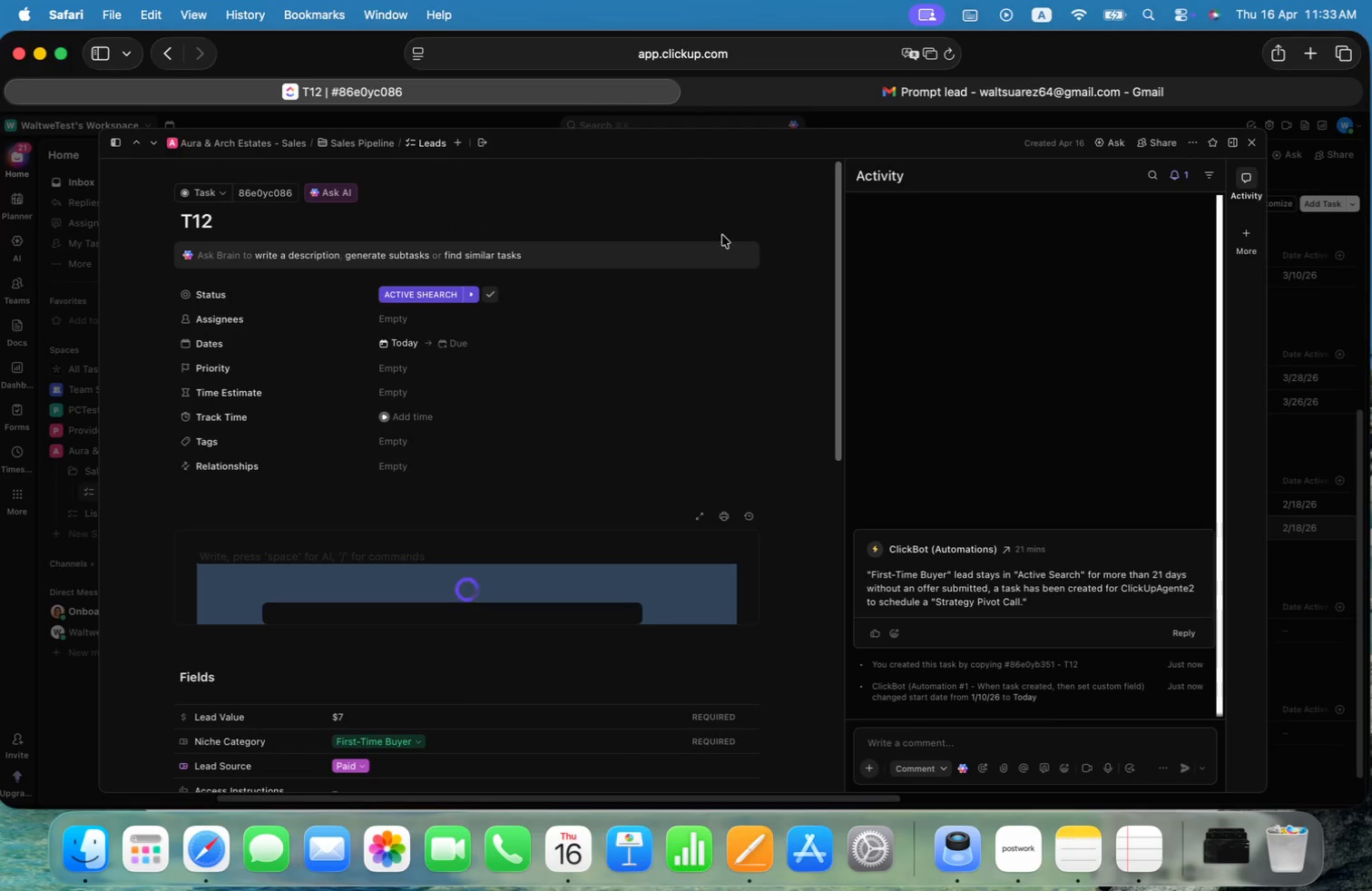 
left_click([503, 220])
 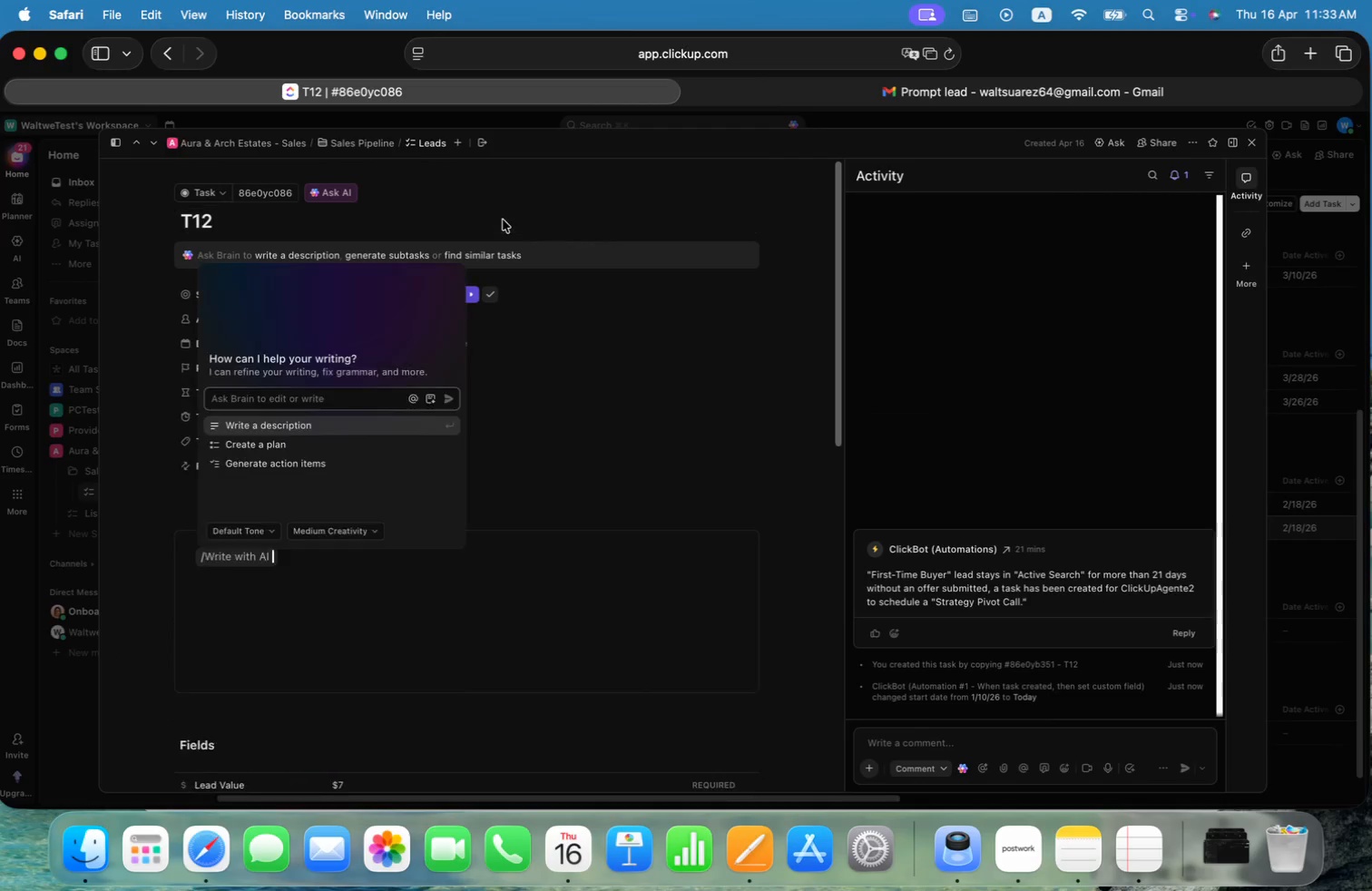 
key(Backspace)
 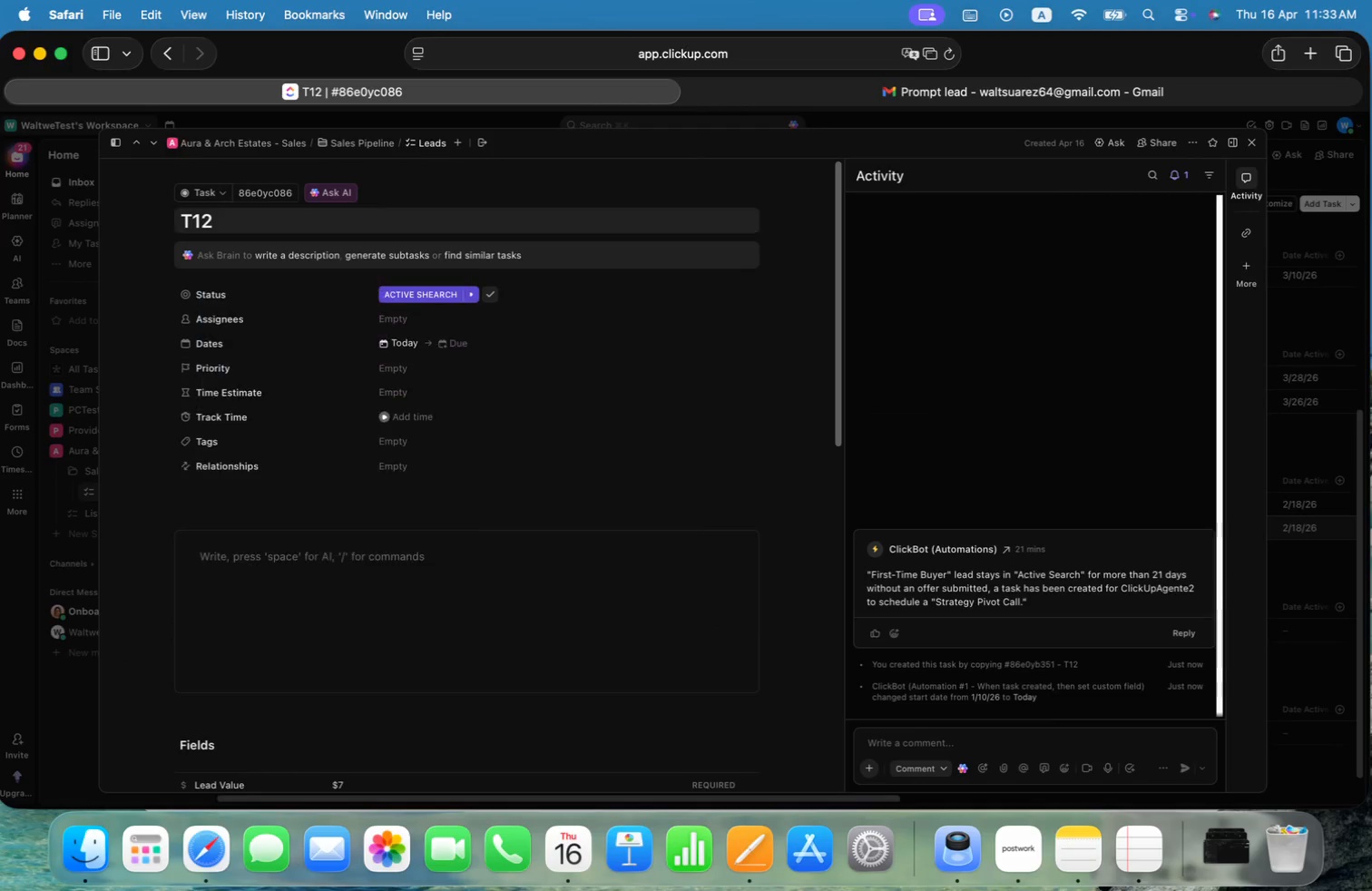 
key(6)
 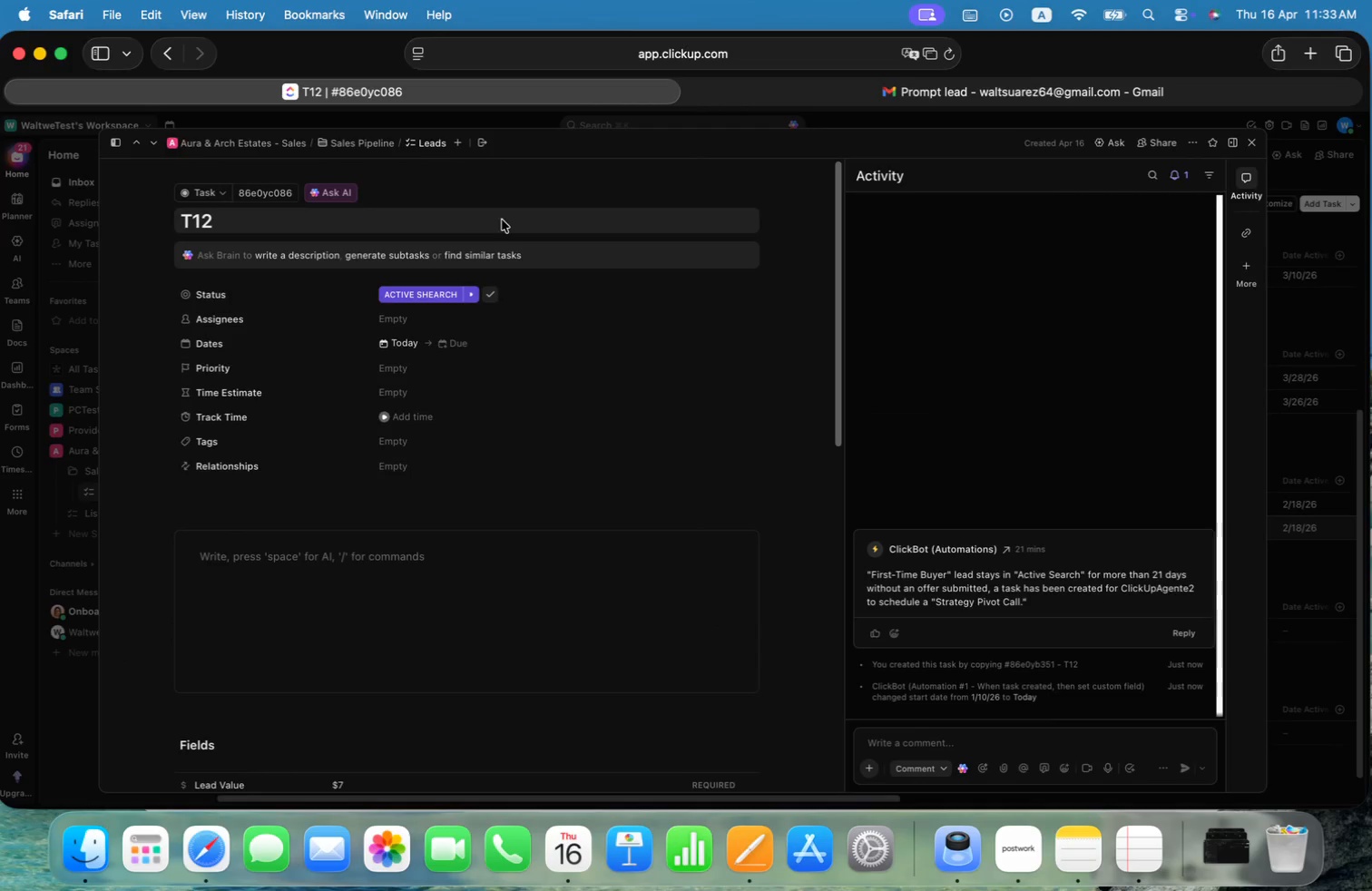 
left_click([480, 216])
 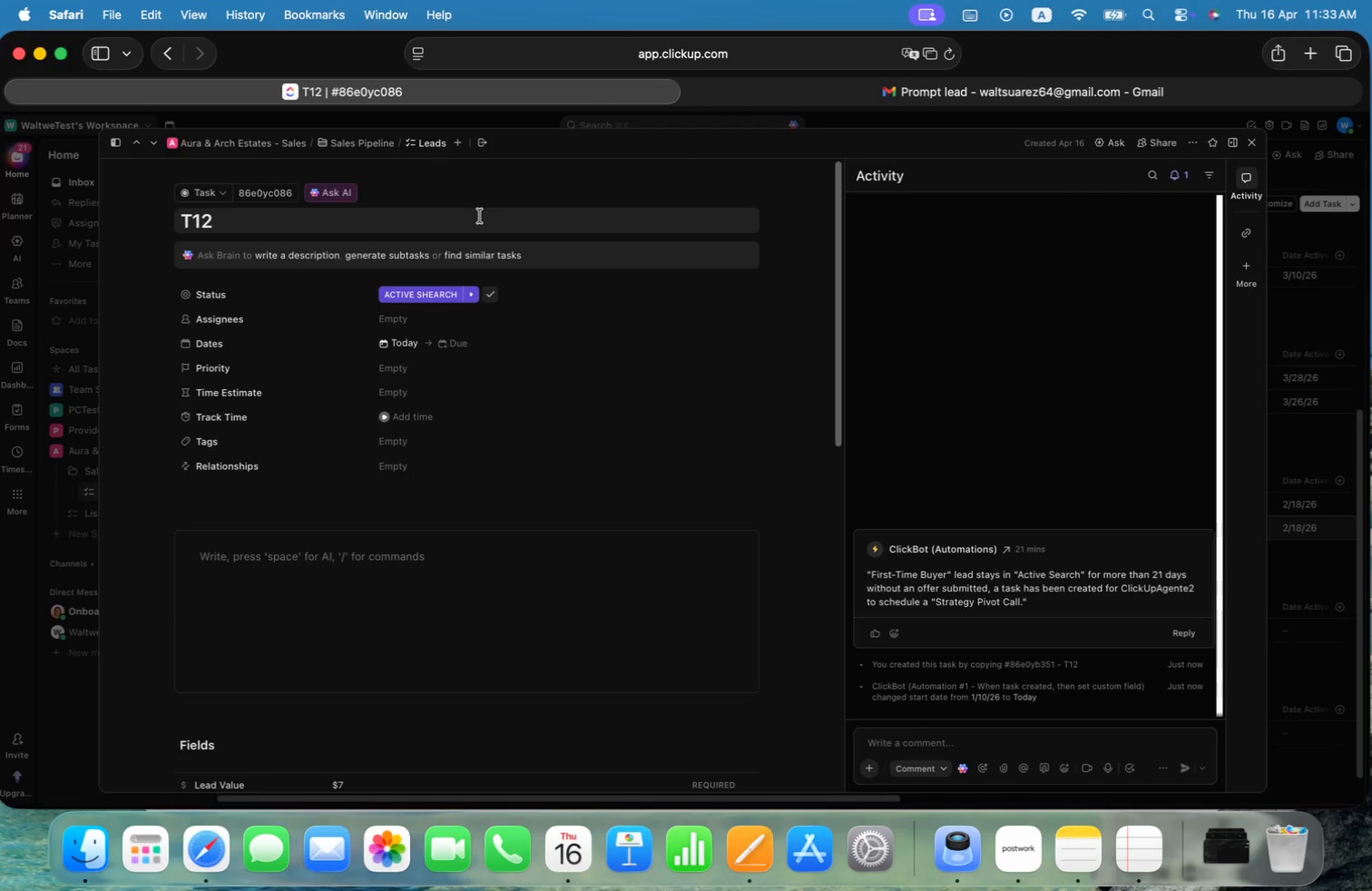 
left_click([482, 216])
 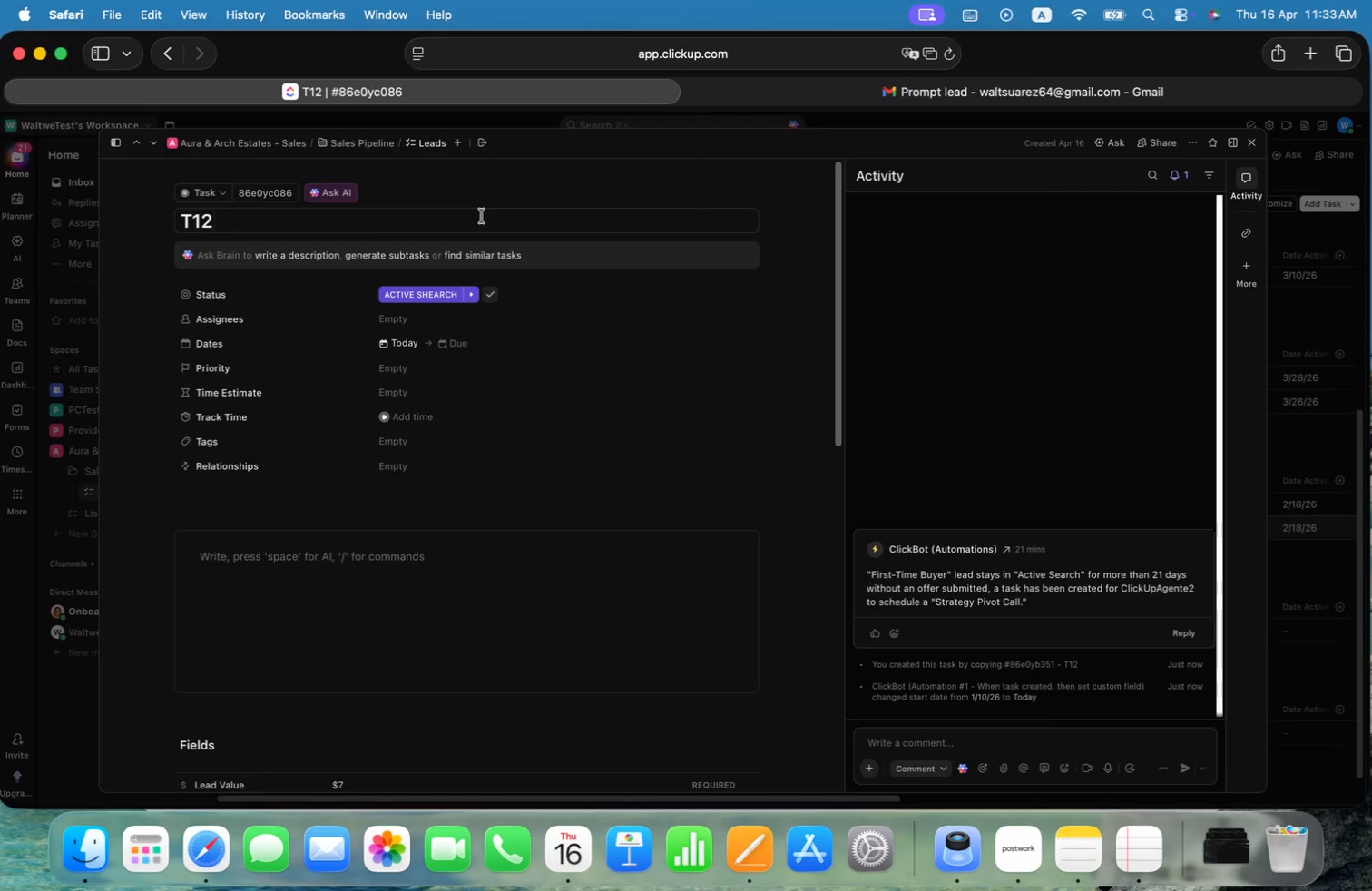 
key(Backspace)
 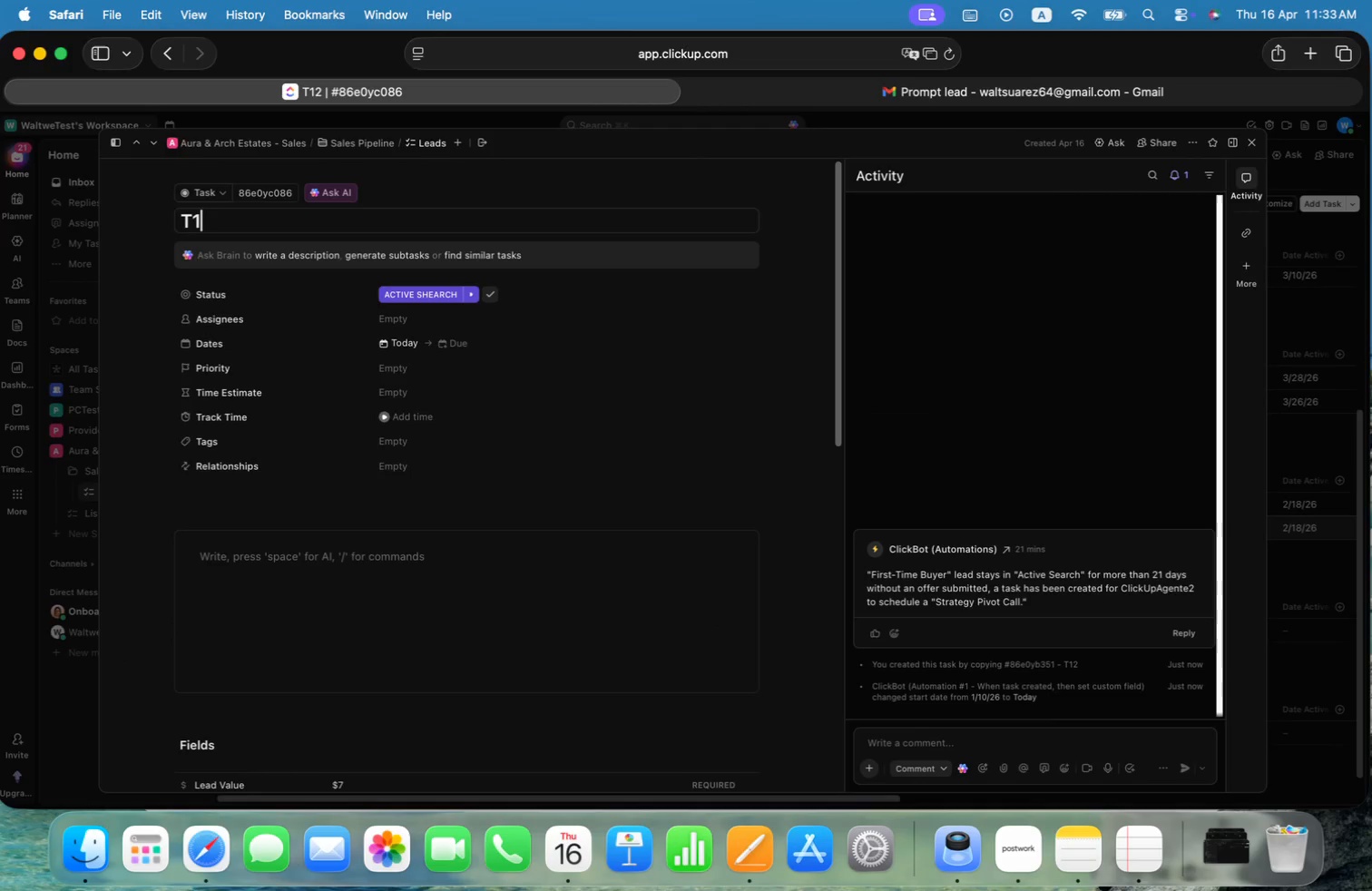 
key(6)
 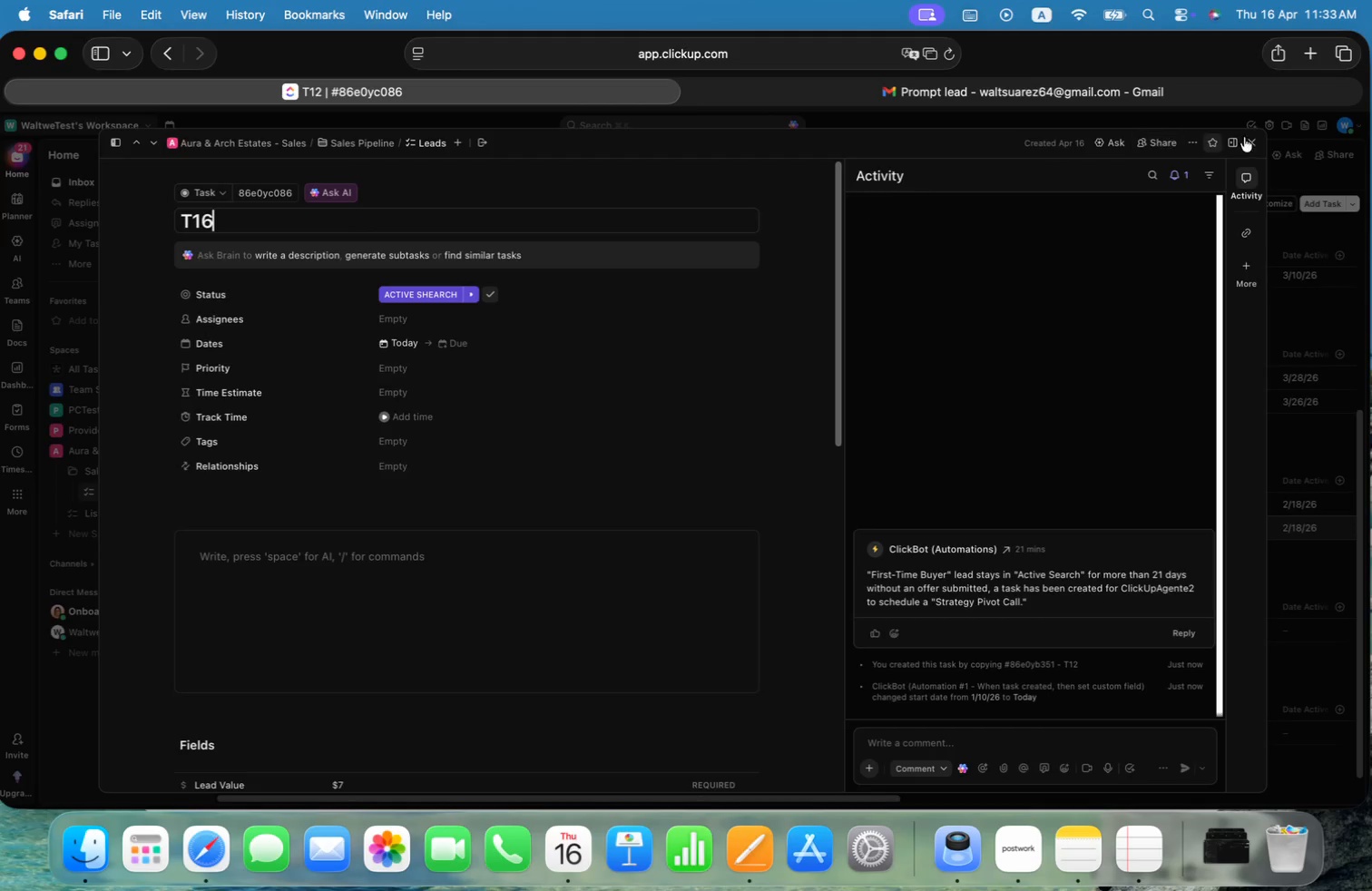 
left_click([1248, 140])
 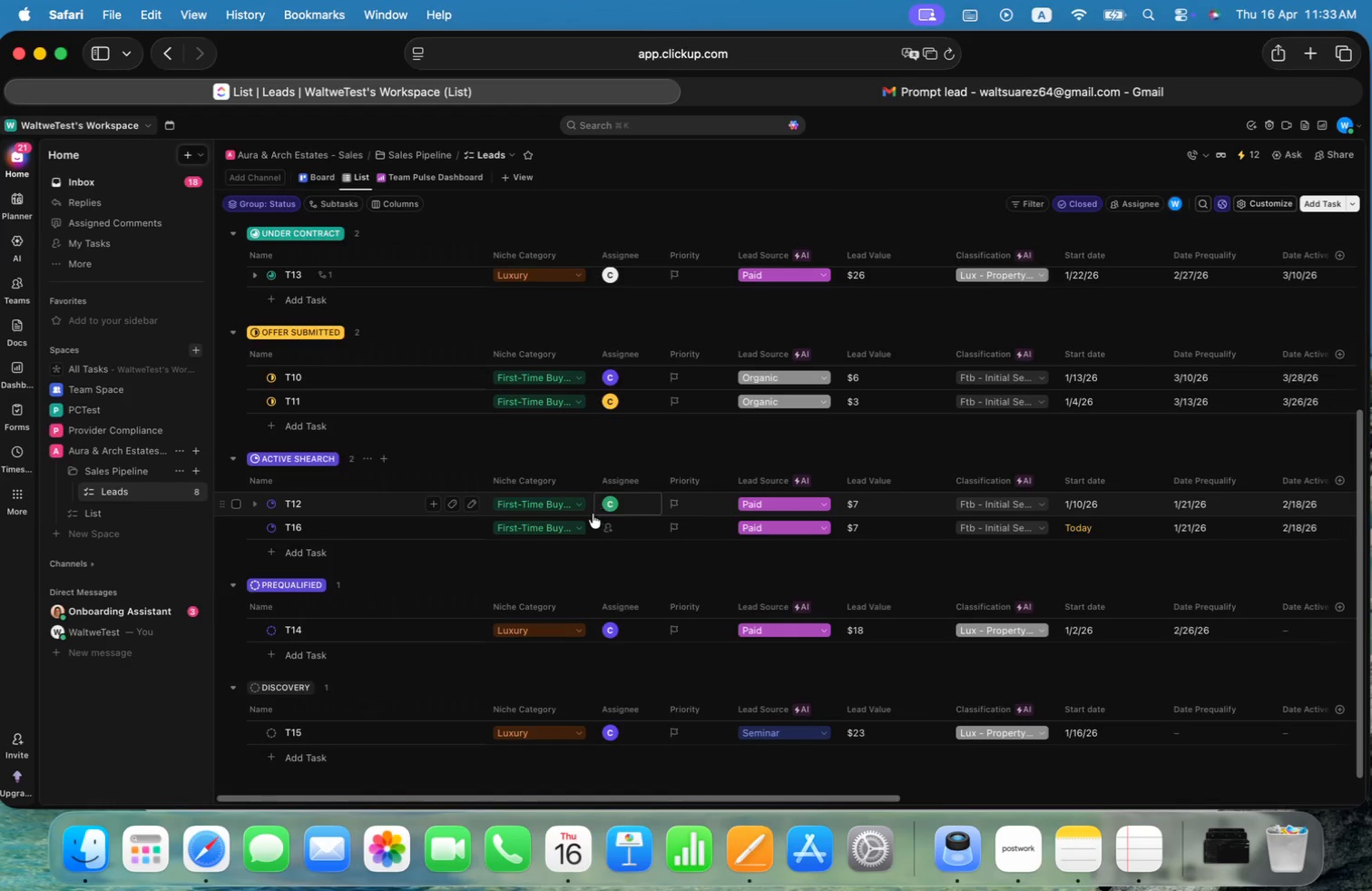 
left_click([581, 529])
 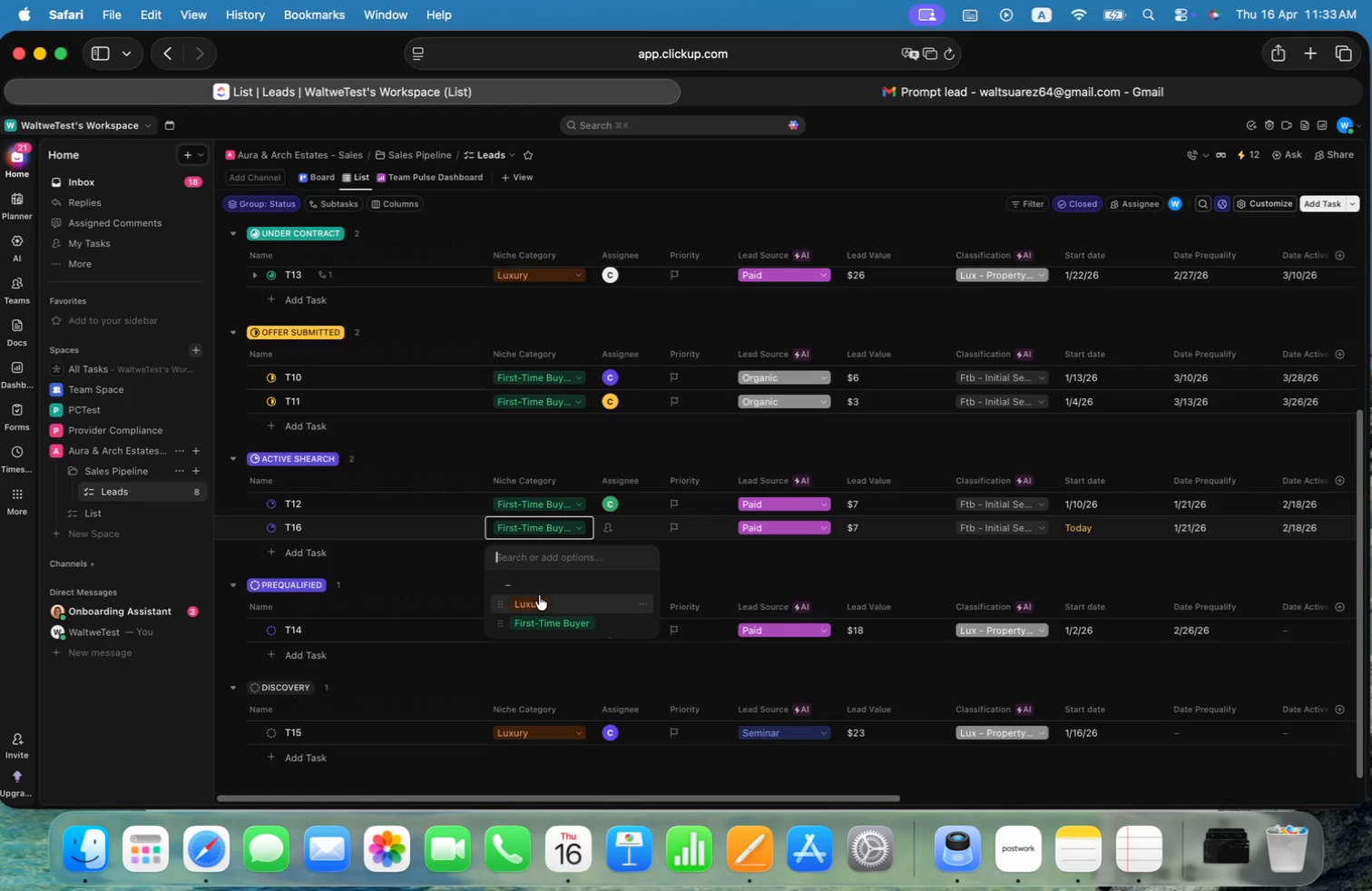 
left_click([536, 598])
 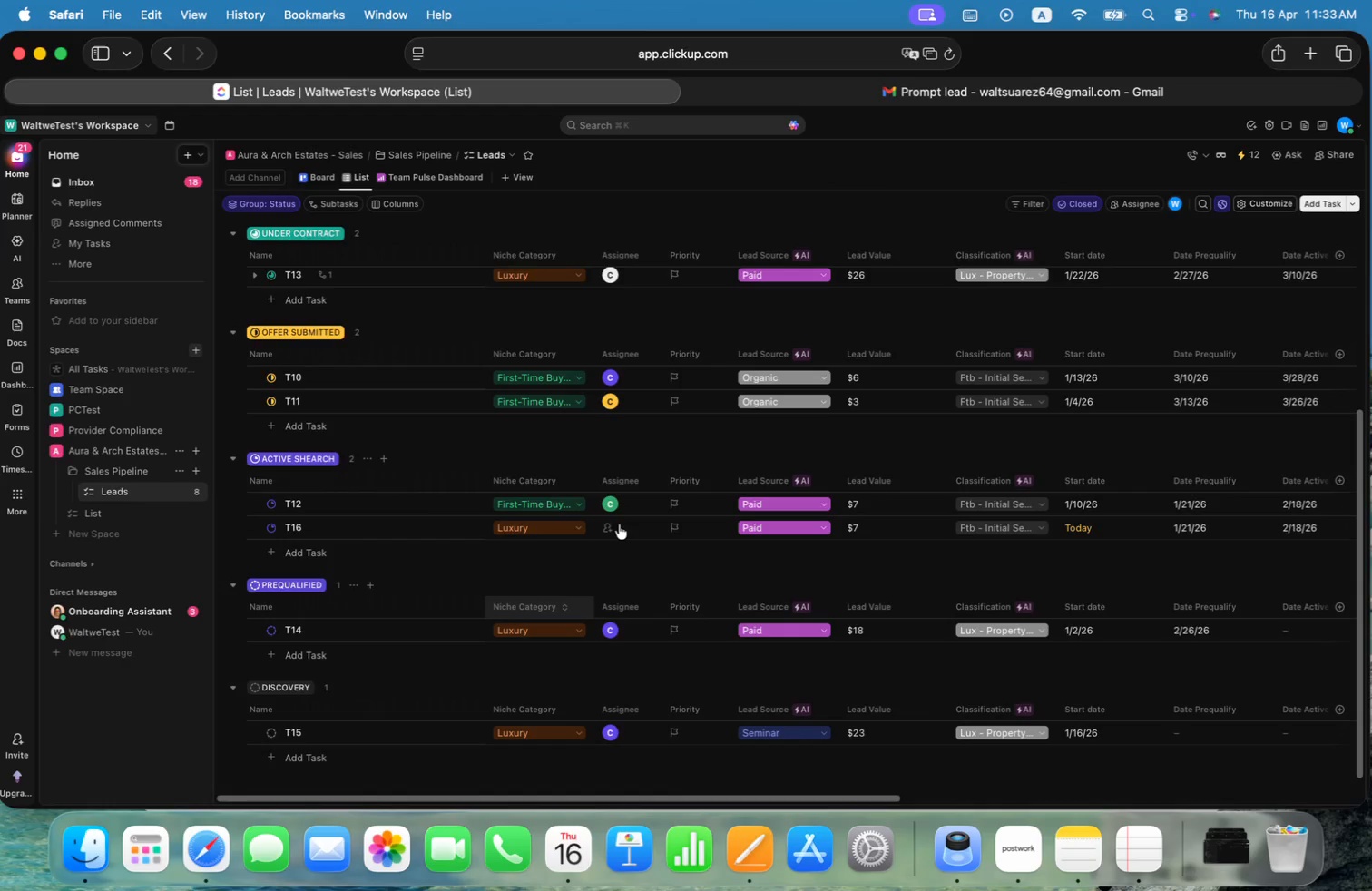 
left_click([619, 524])
 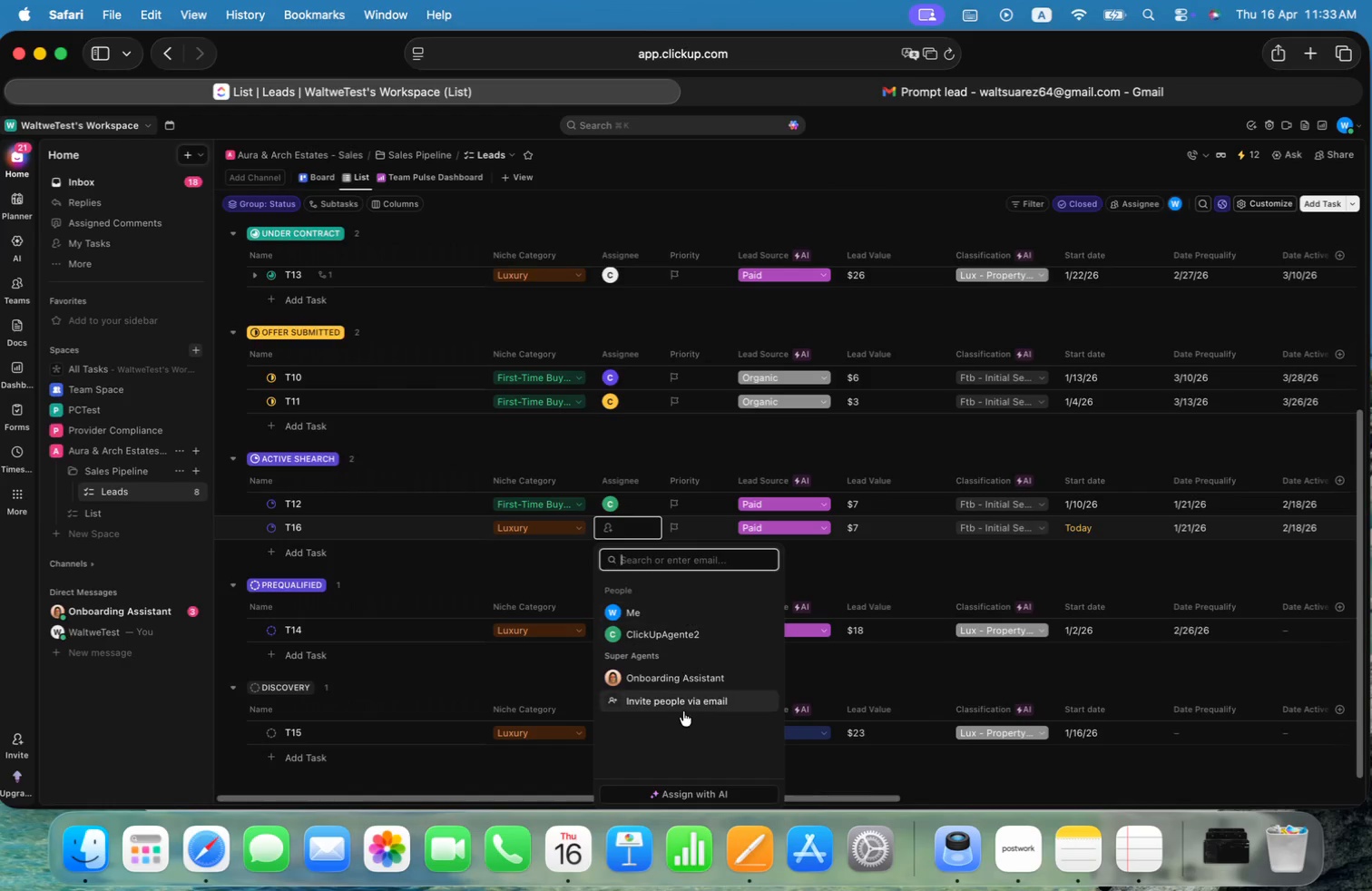 
left_click([682, 707])
 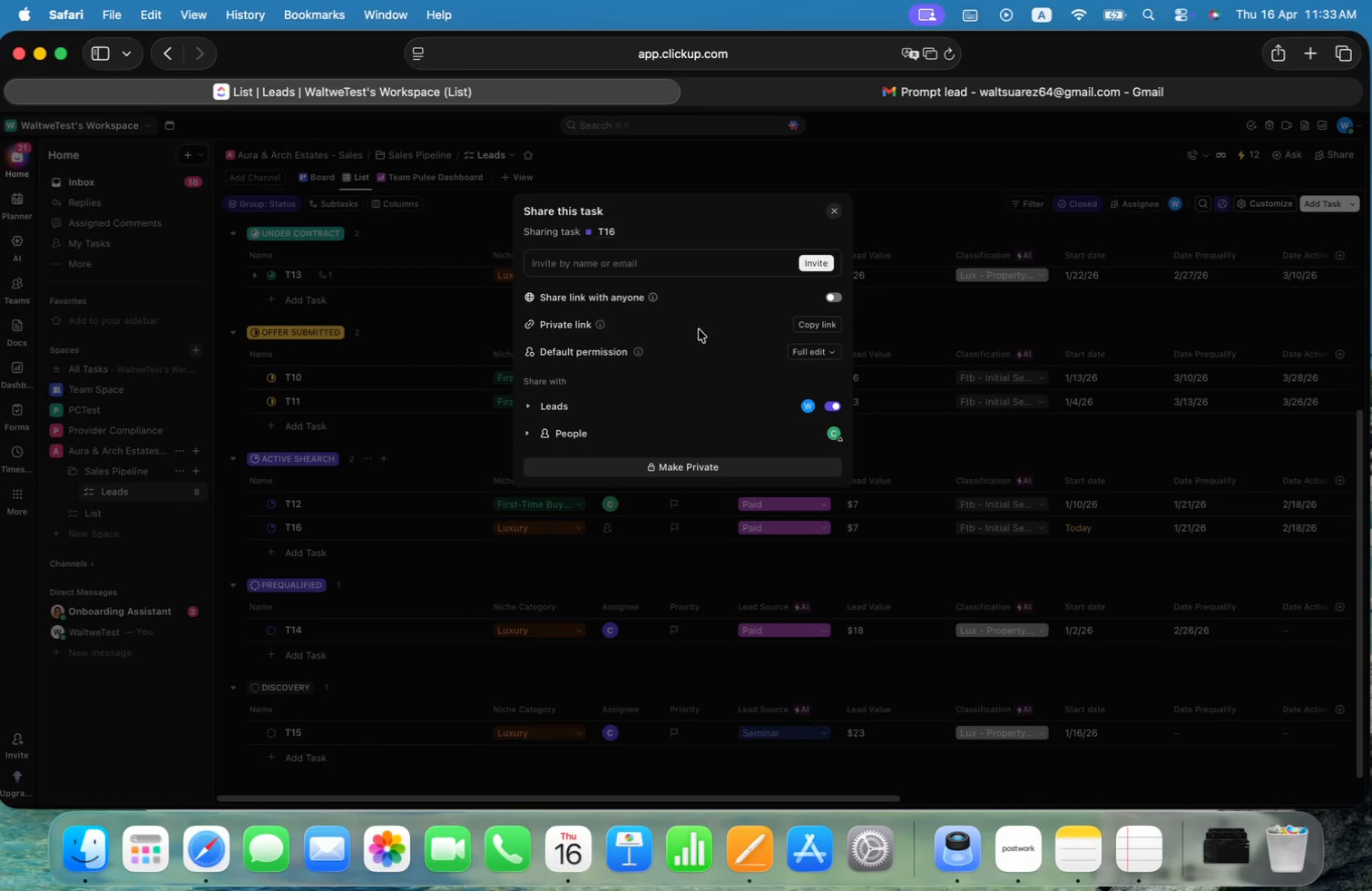 
left_click([734, 265])
 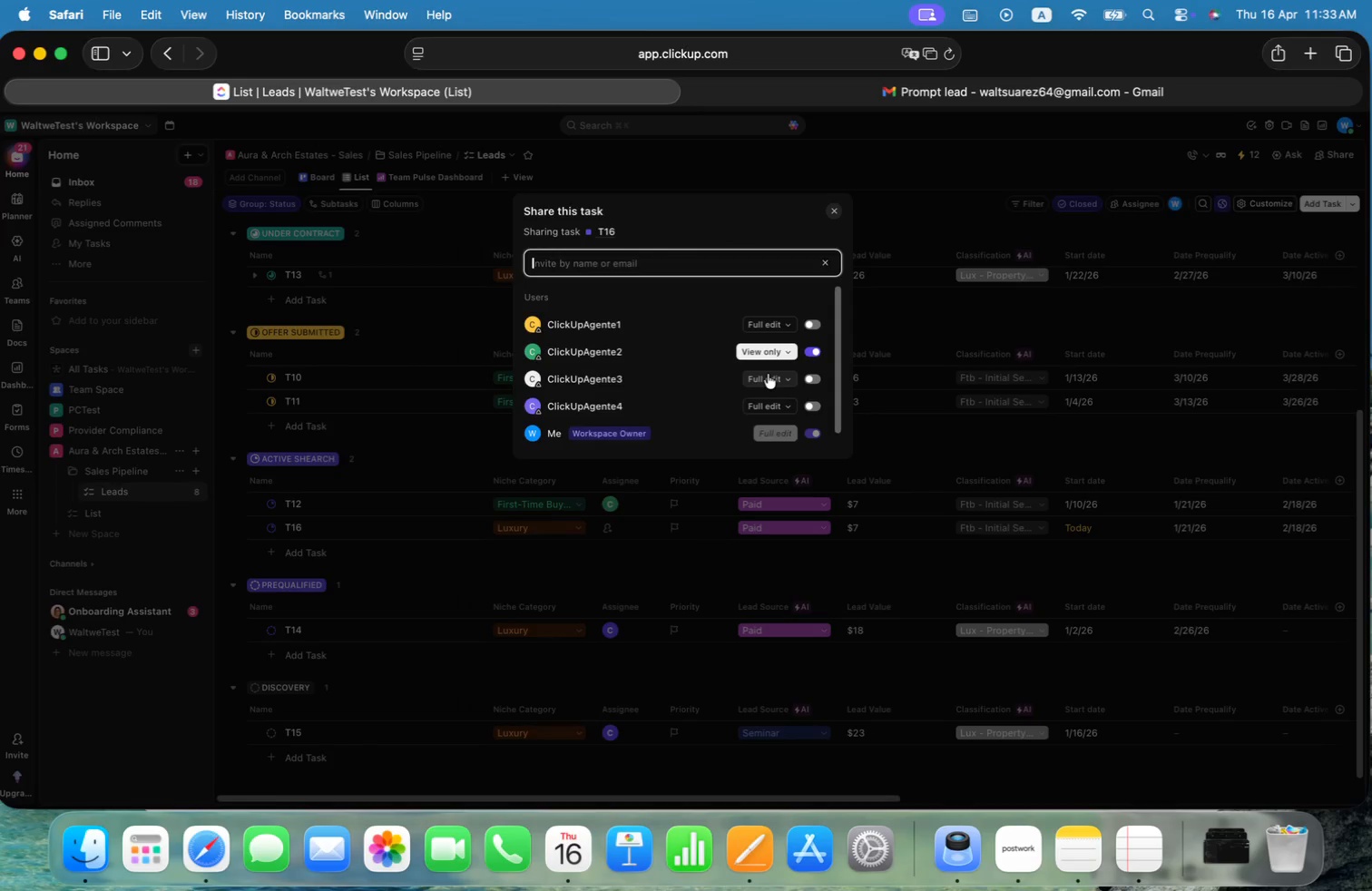 
left_click([768, 374])
 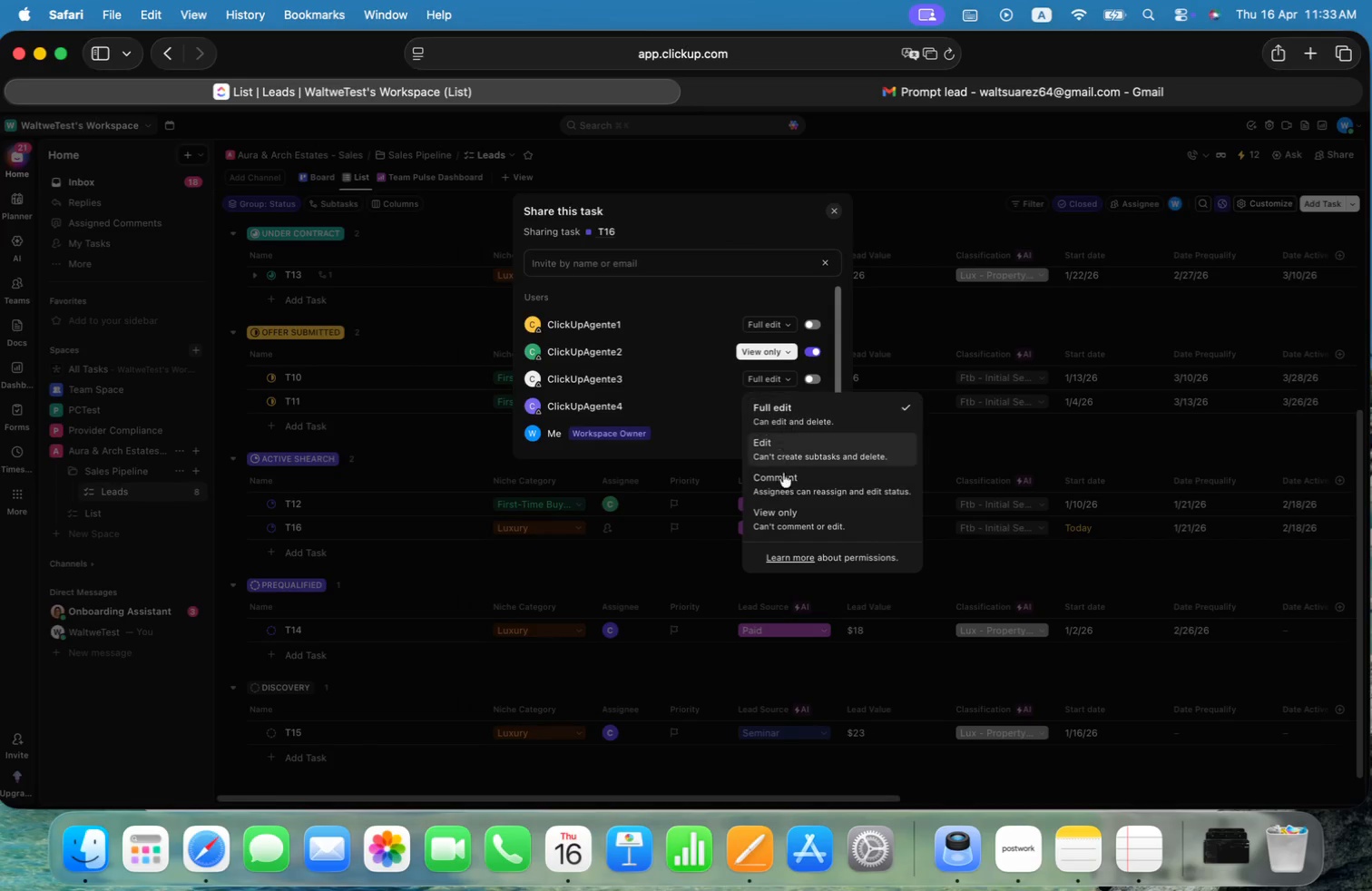 
left_click([783, 520])
 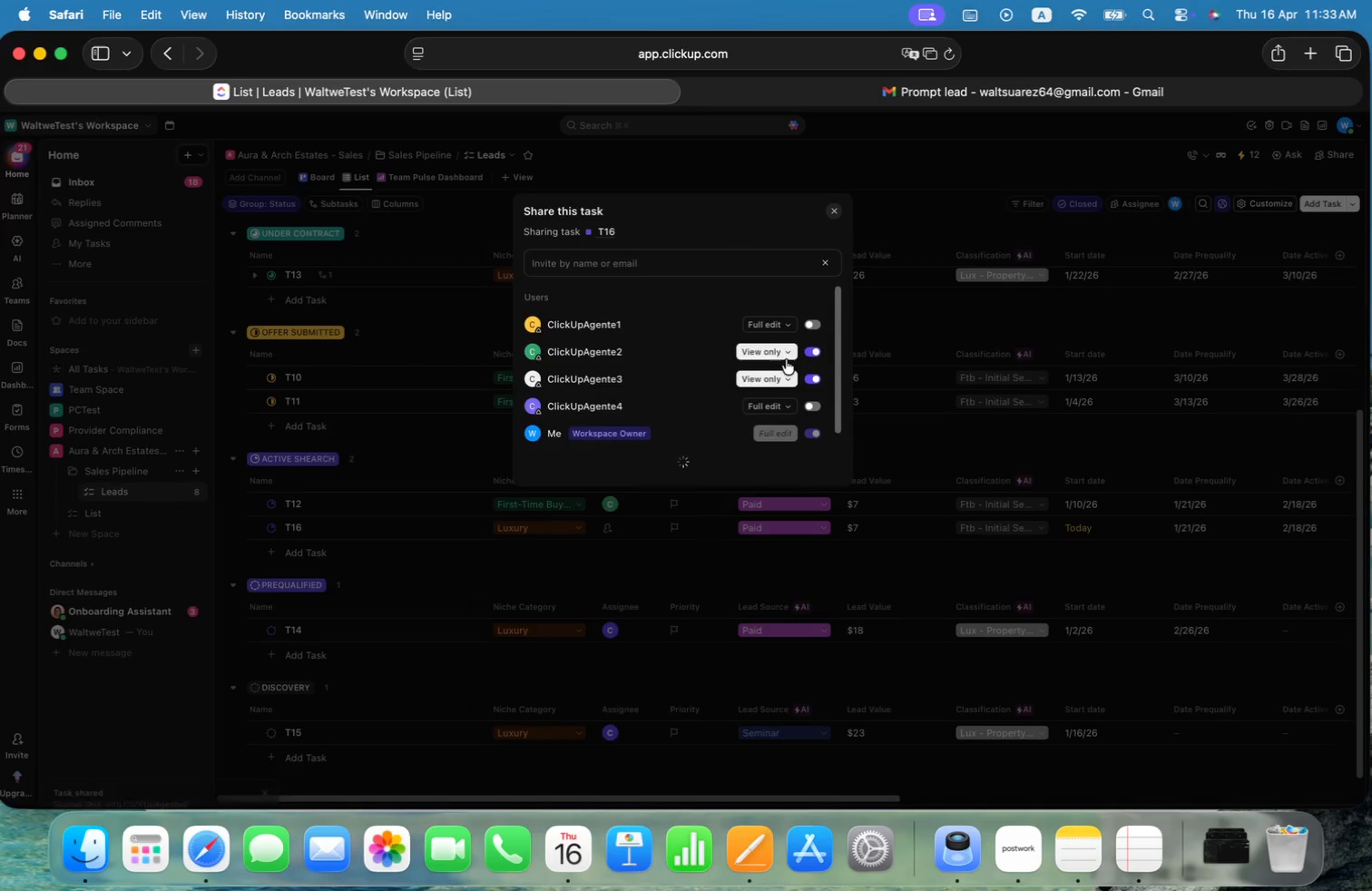 
left_click([788, 350])
 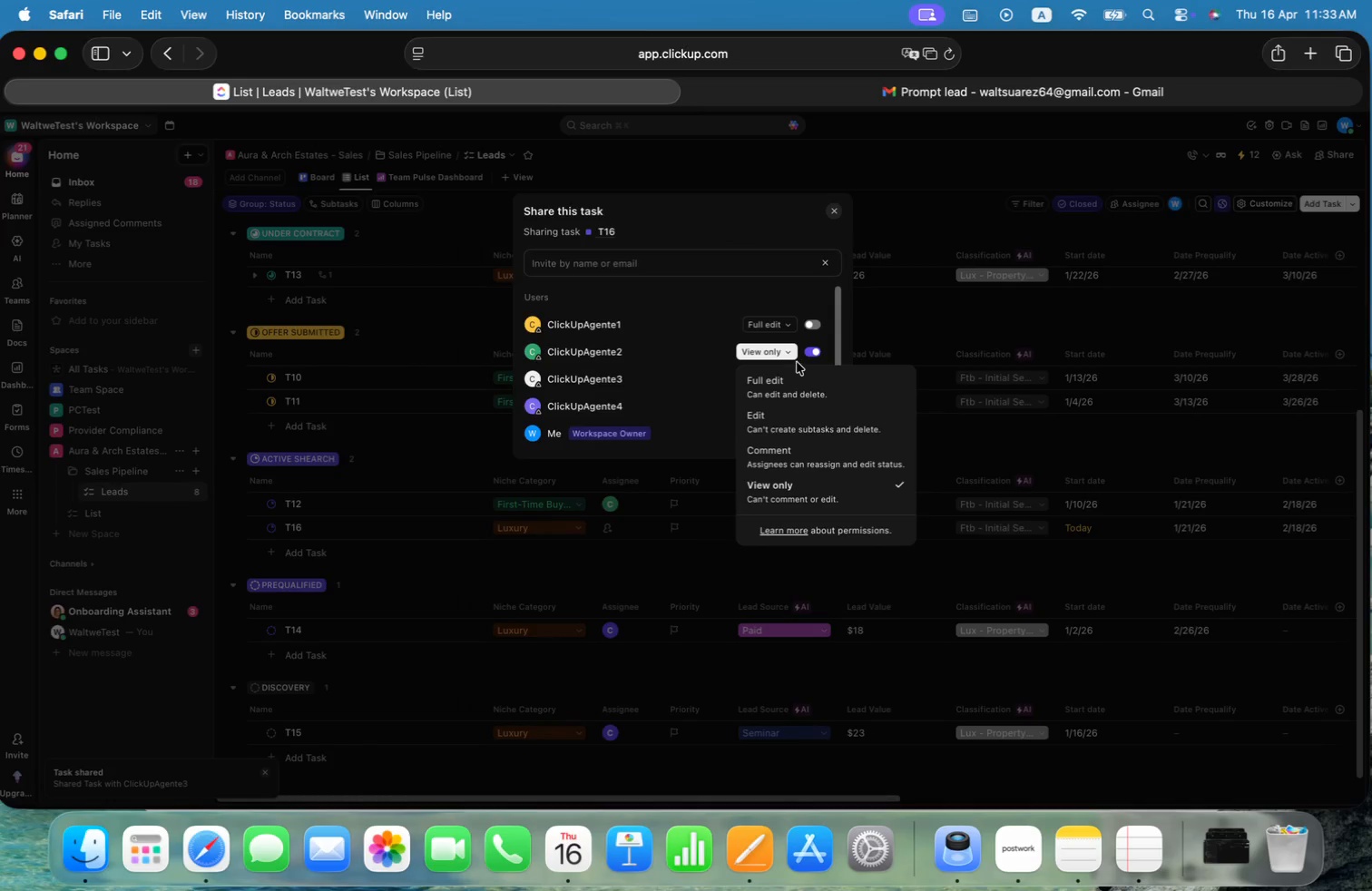 
left_click([808, 355])
 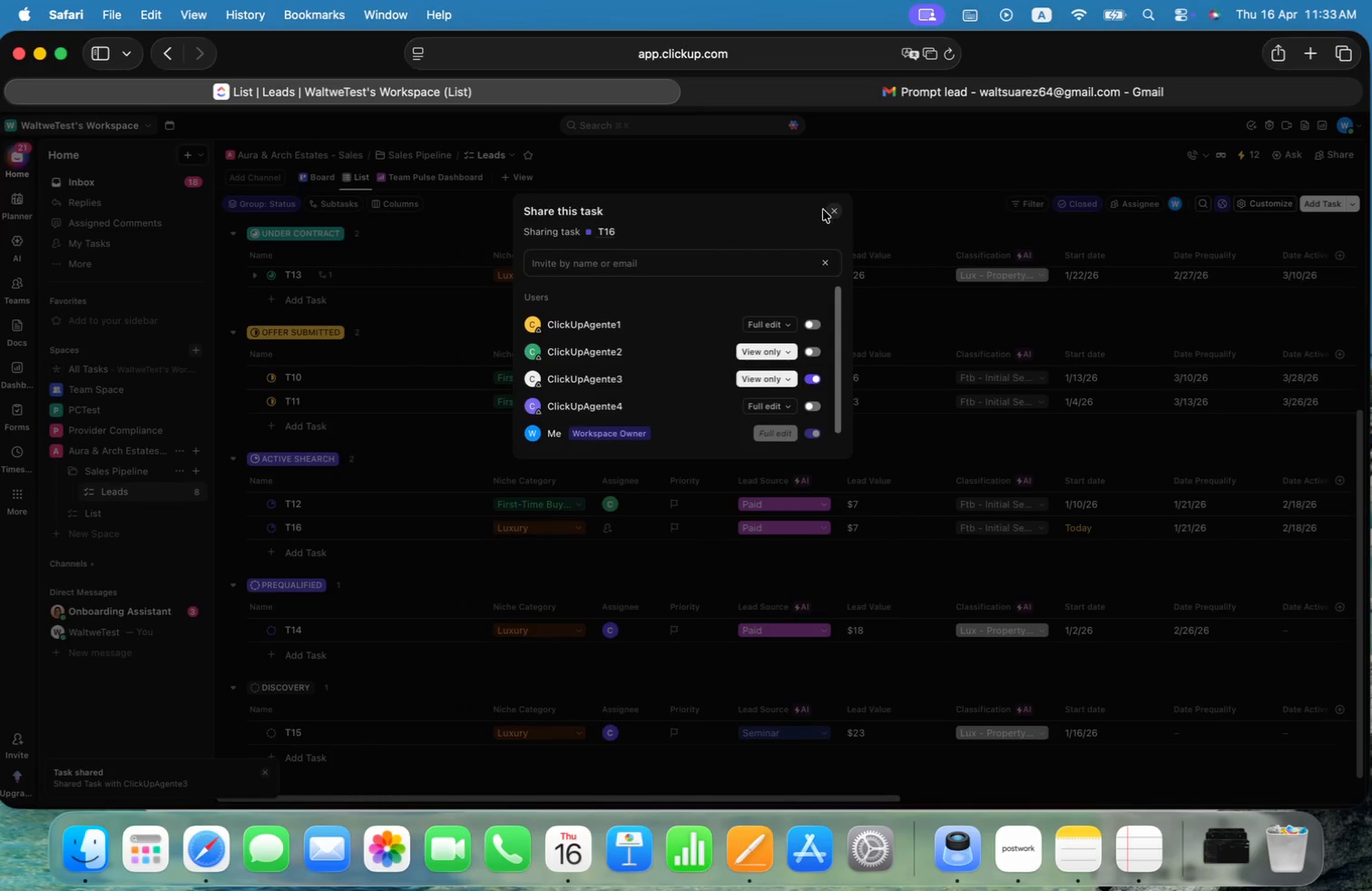 
left_click([836, 205])
 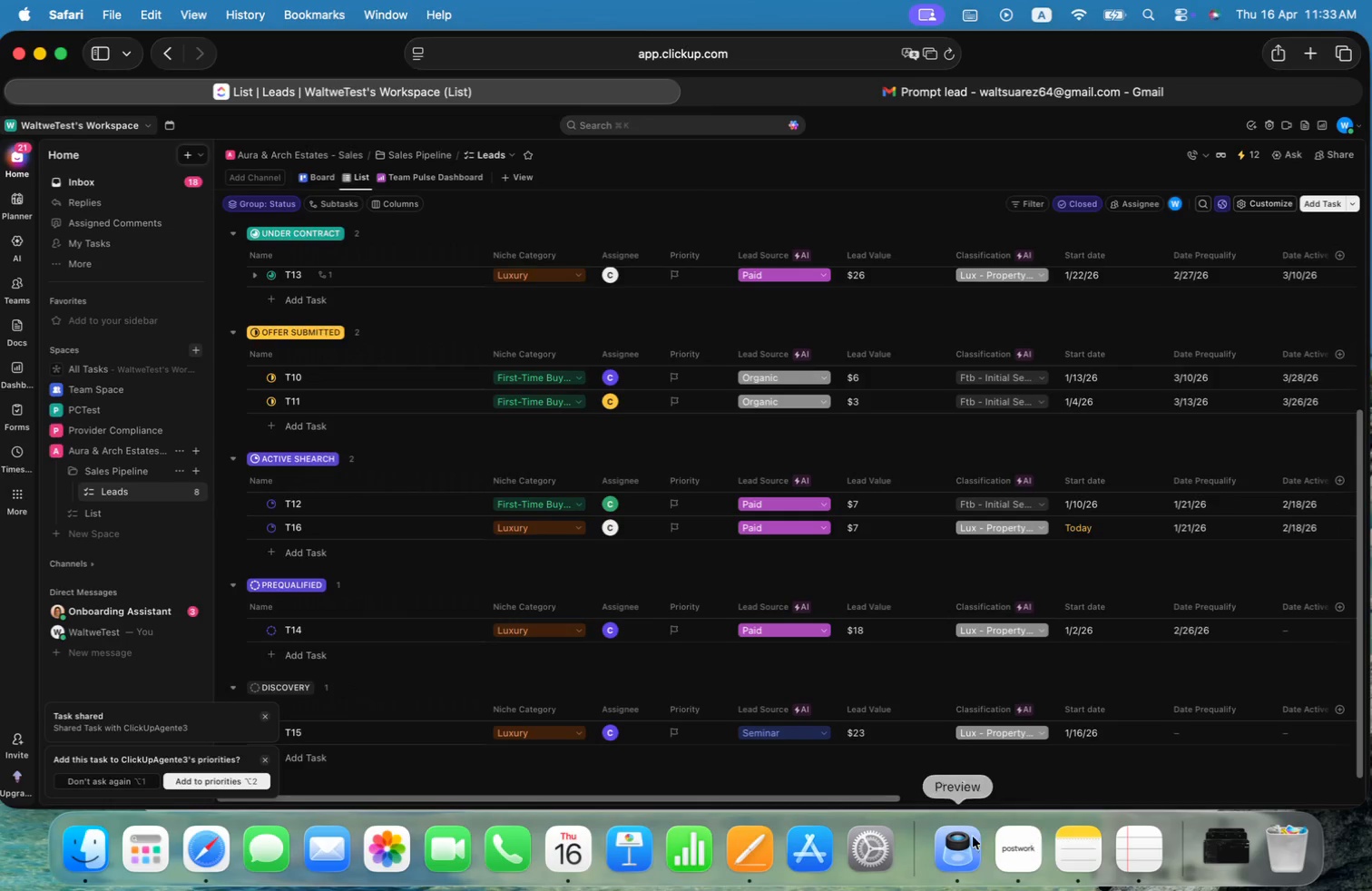 
left_click_drag(start_coordinate=[860, 800], to_coordinate=[870, 798])
 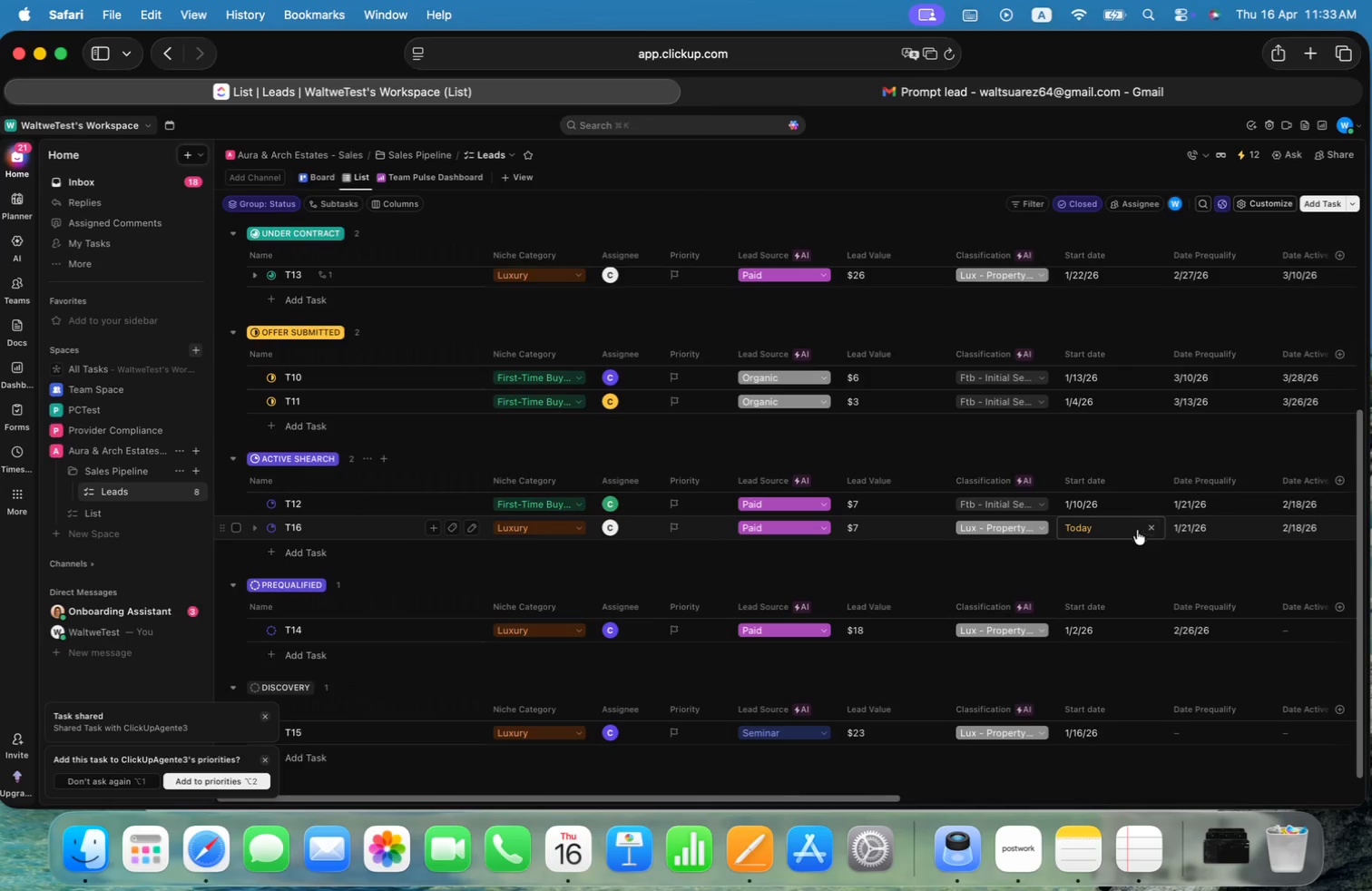 
left_click([1102, 528])
 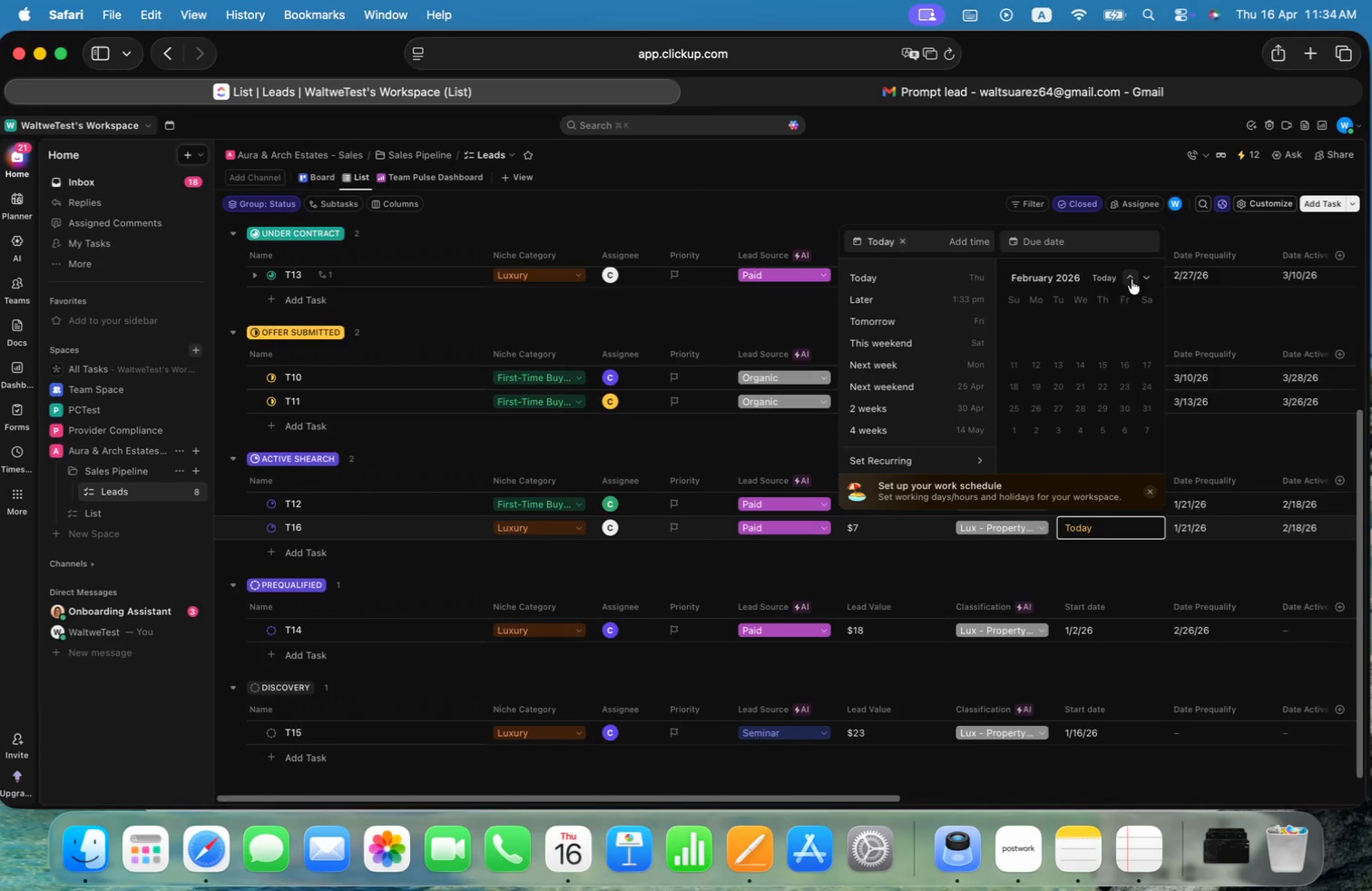 
wait(5.51)
 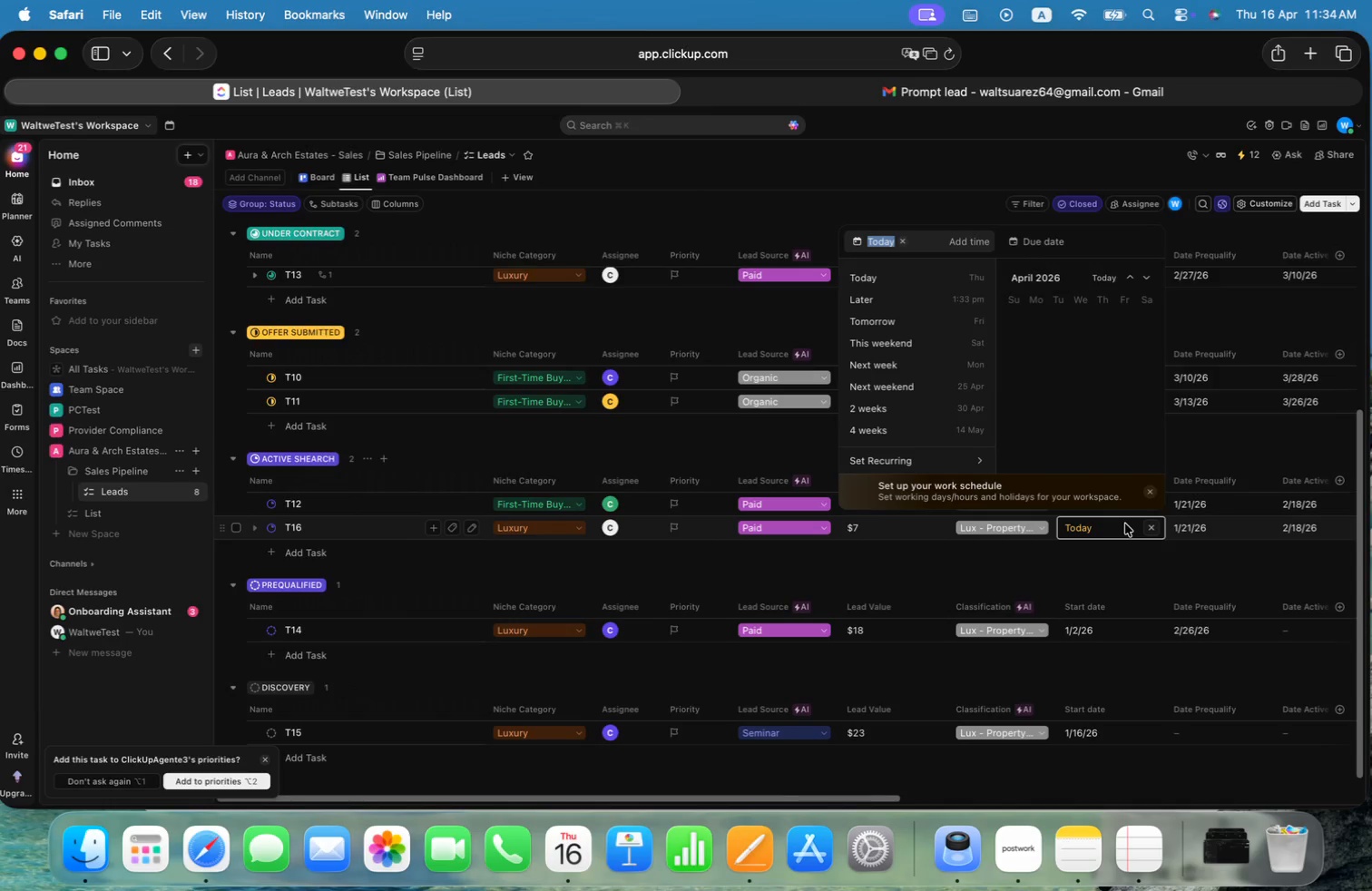 
left_click([1102, 321])
 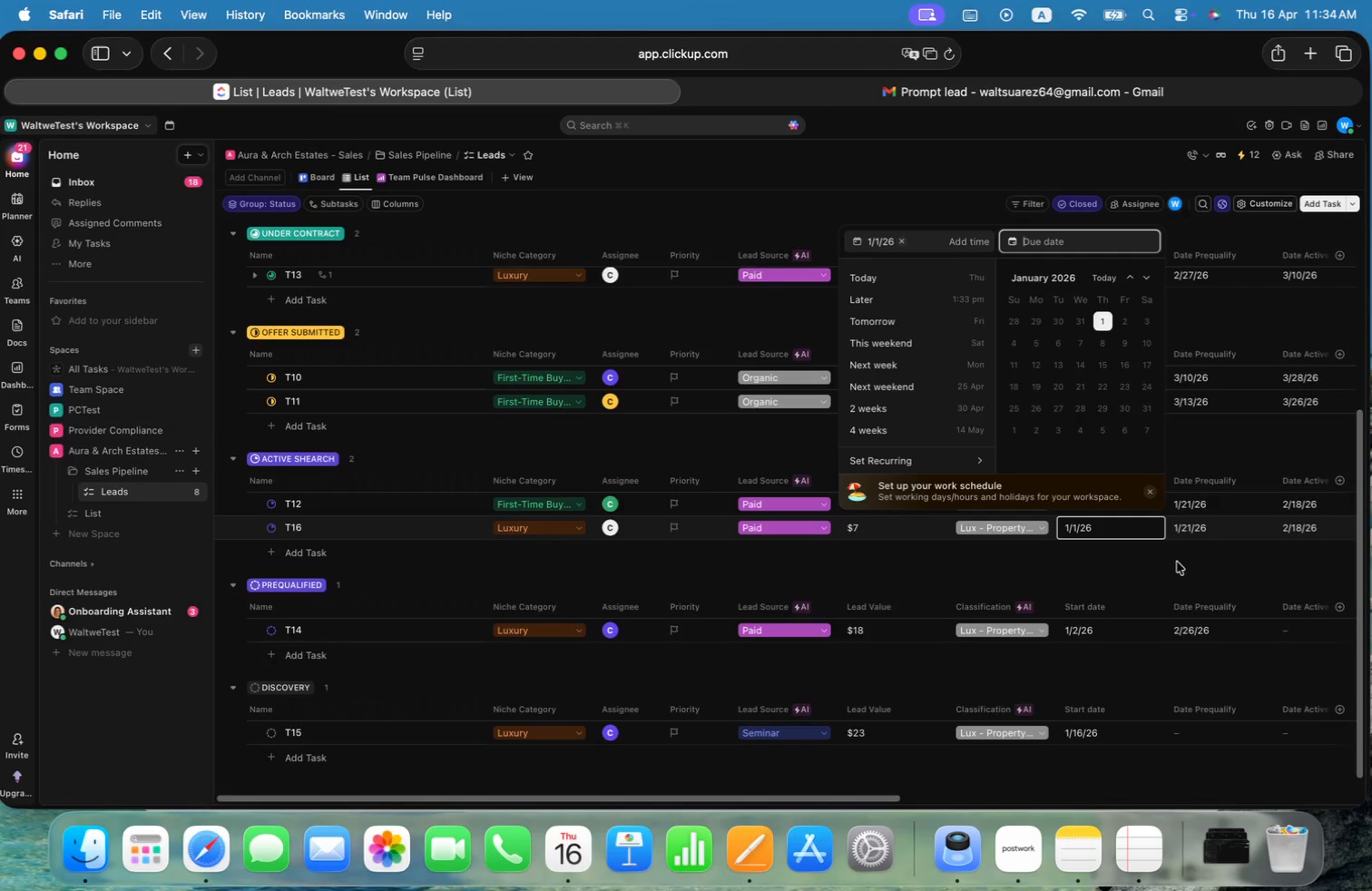 
left_click([1166, 568])
 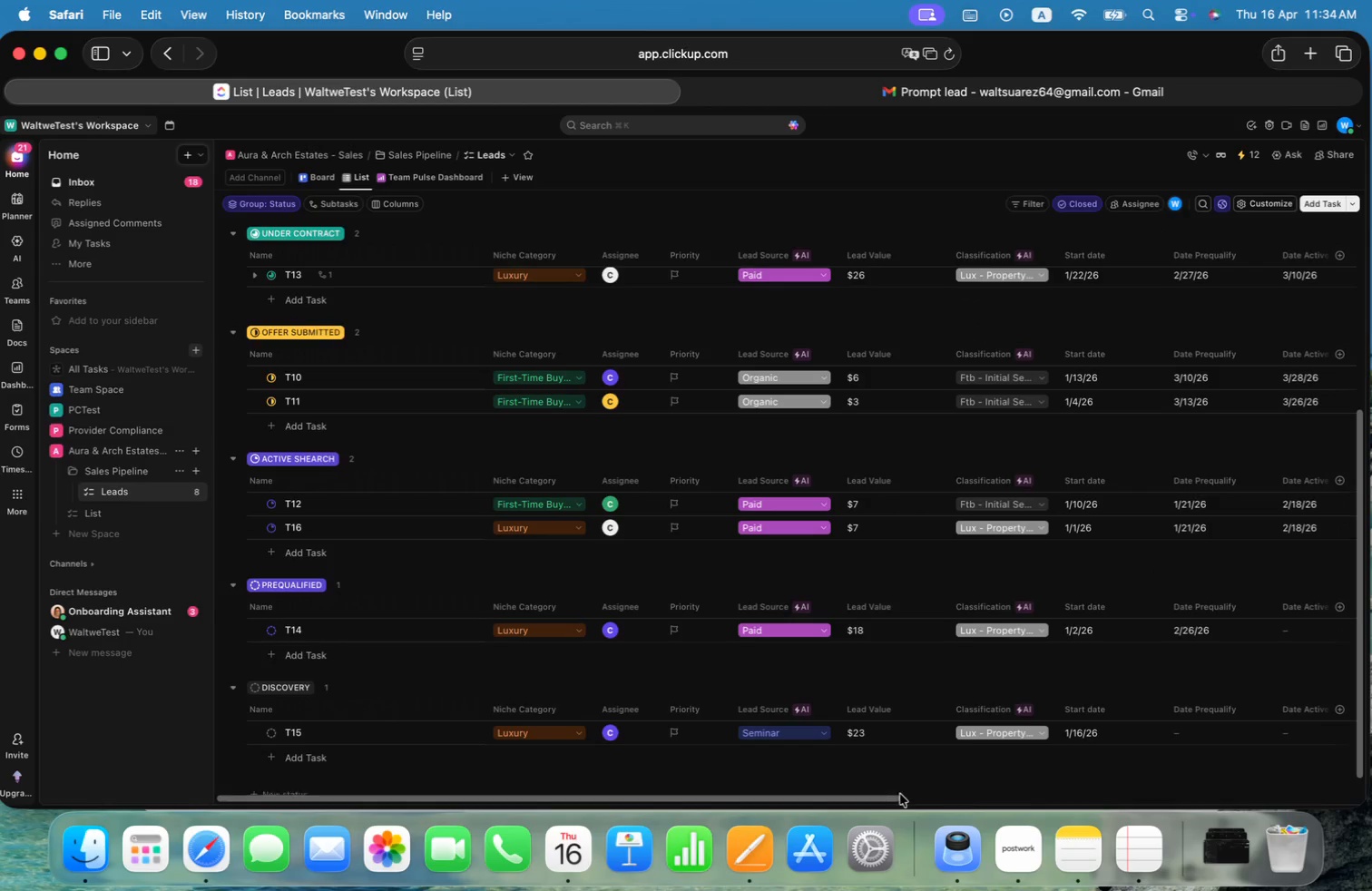 
left_click_drag(start_coordinate=[887, 798], to_coordinate=[945, 798])
 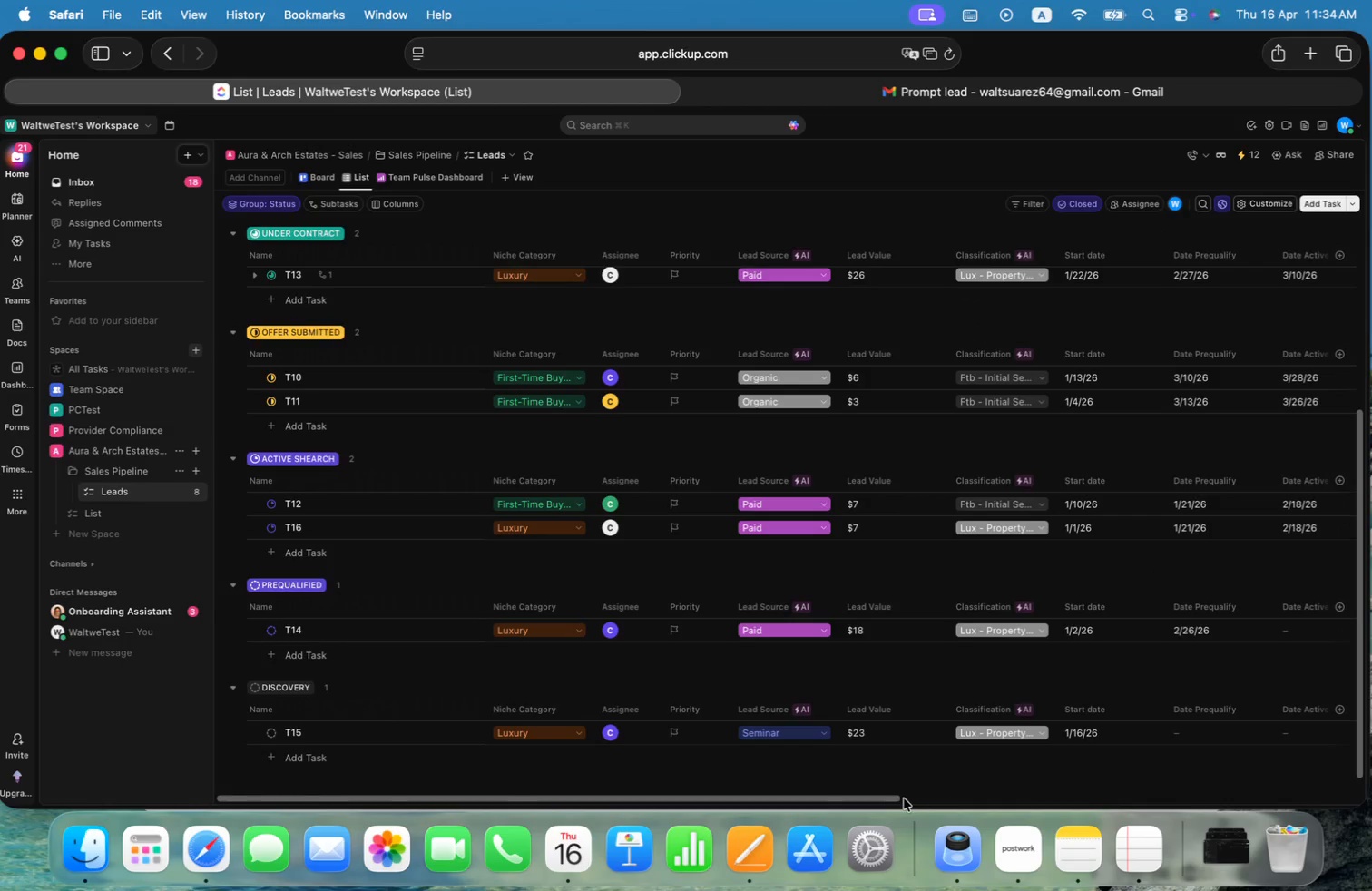 
left_click_drag(start_coordinate=[895, 800], to_coordinate=[987, 800])
 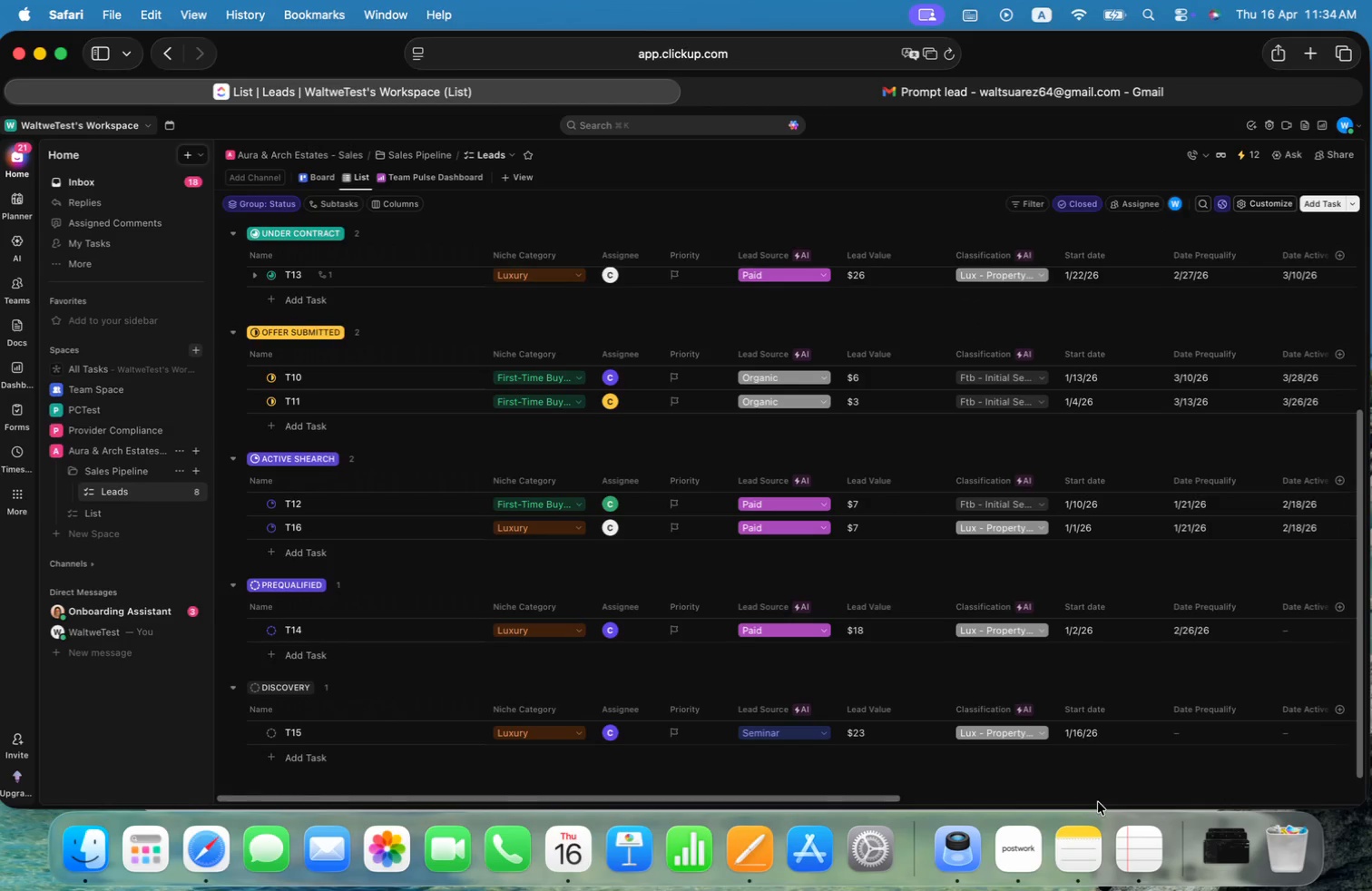 
left_click([1101, 802])
 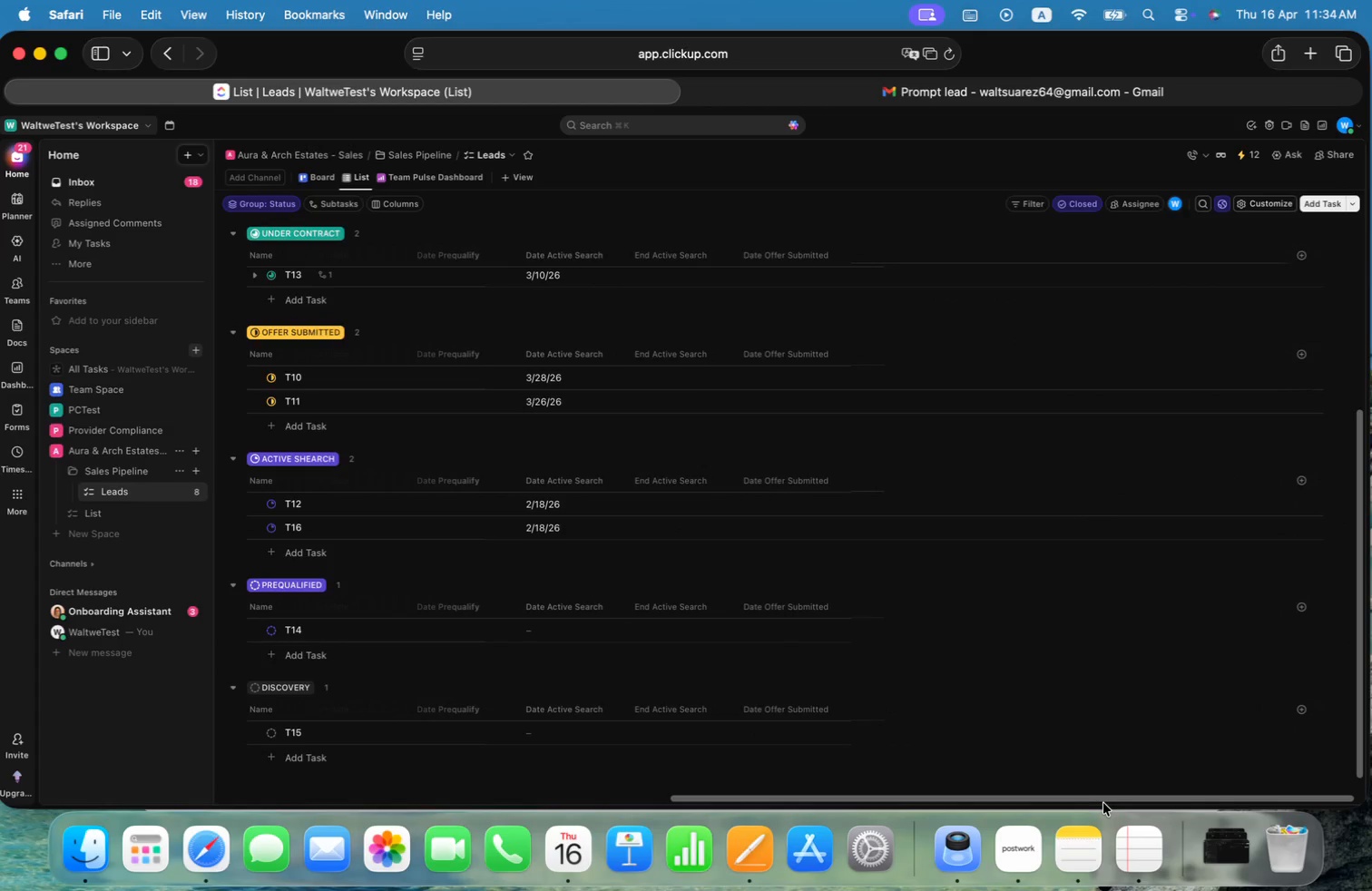 
left_click_drag(start_coordinate=[1098, 803], to_coordinate=[1024, 803])
 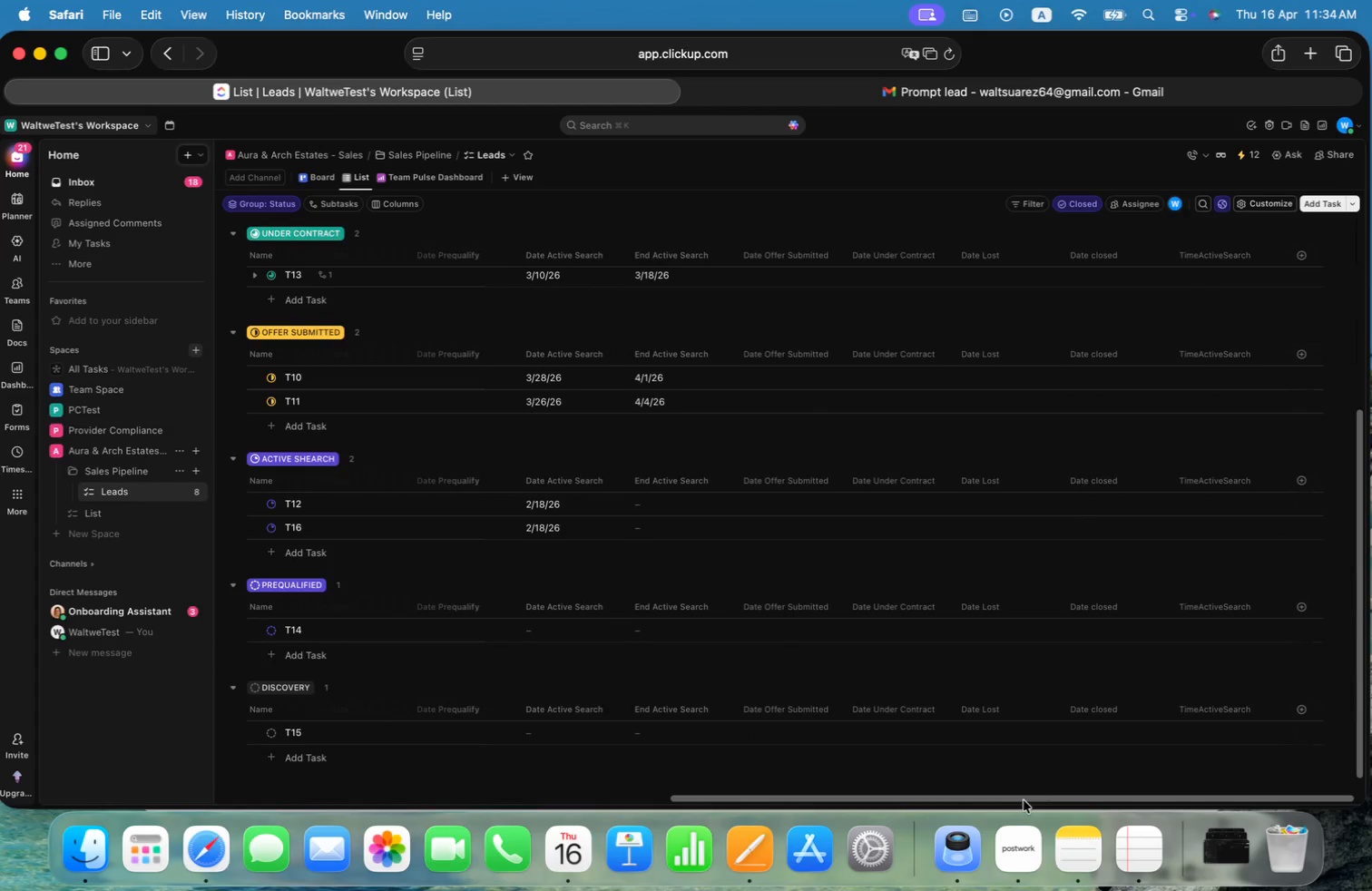 
left_click_drag(start_coordinate=[1021, 798], to_coordinate=[982, 797])
 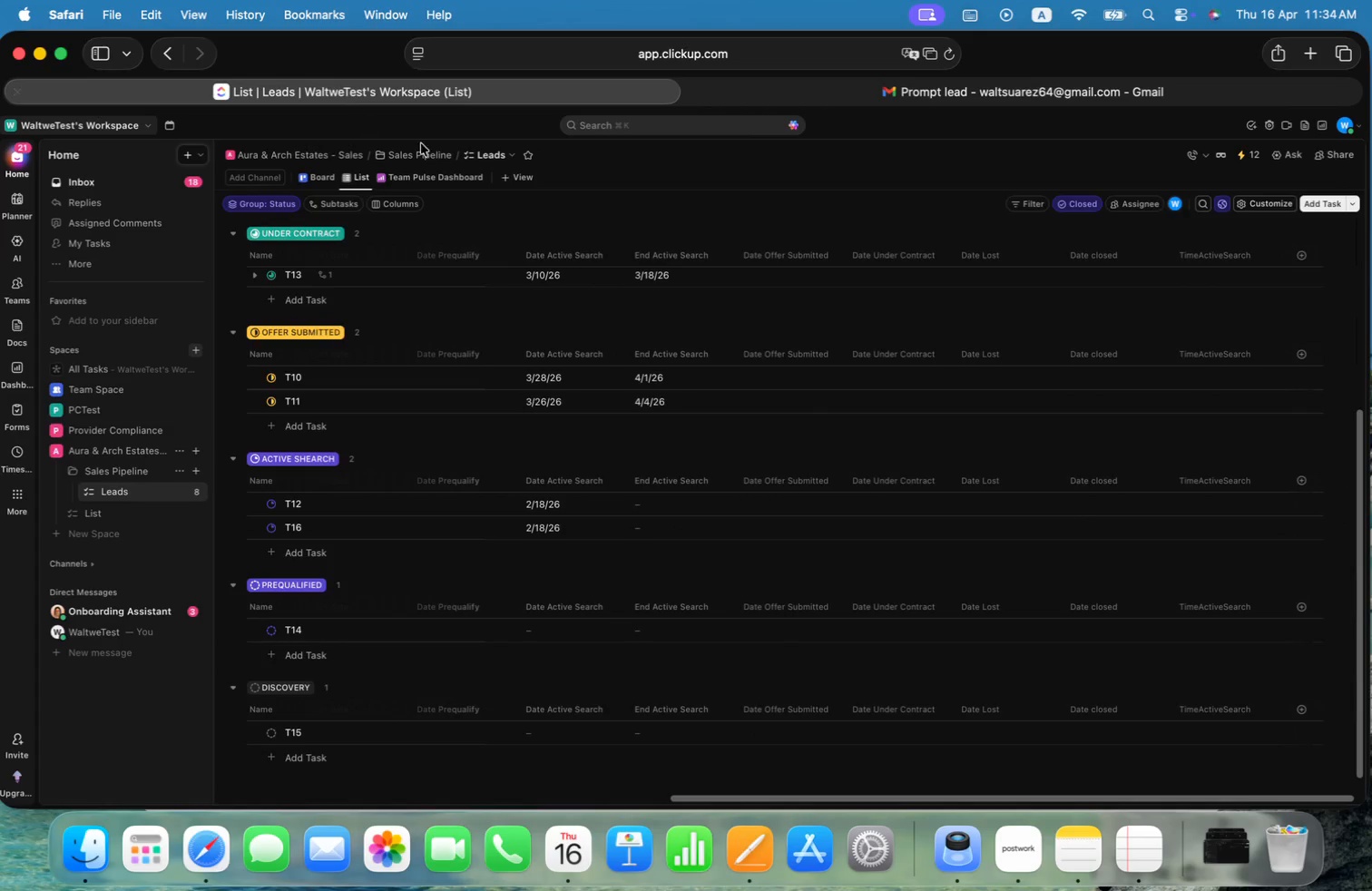 
left_click([445, 182])
 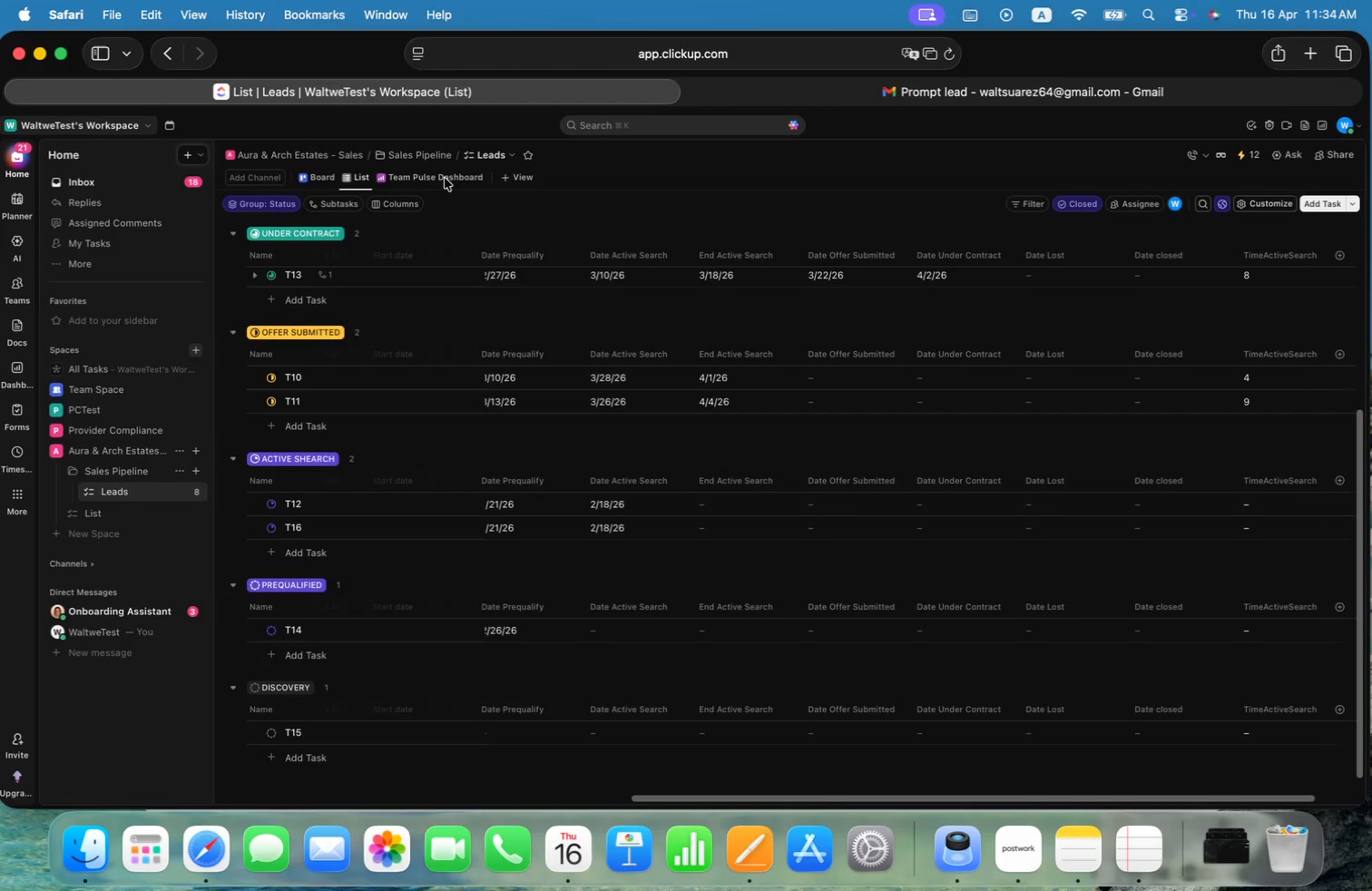 
left_click([435, 174])
 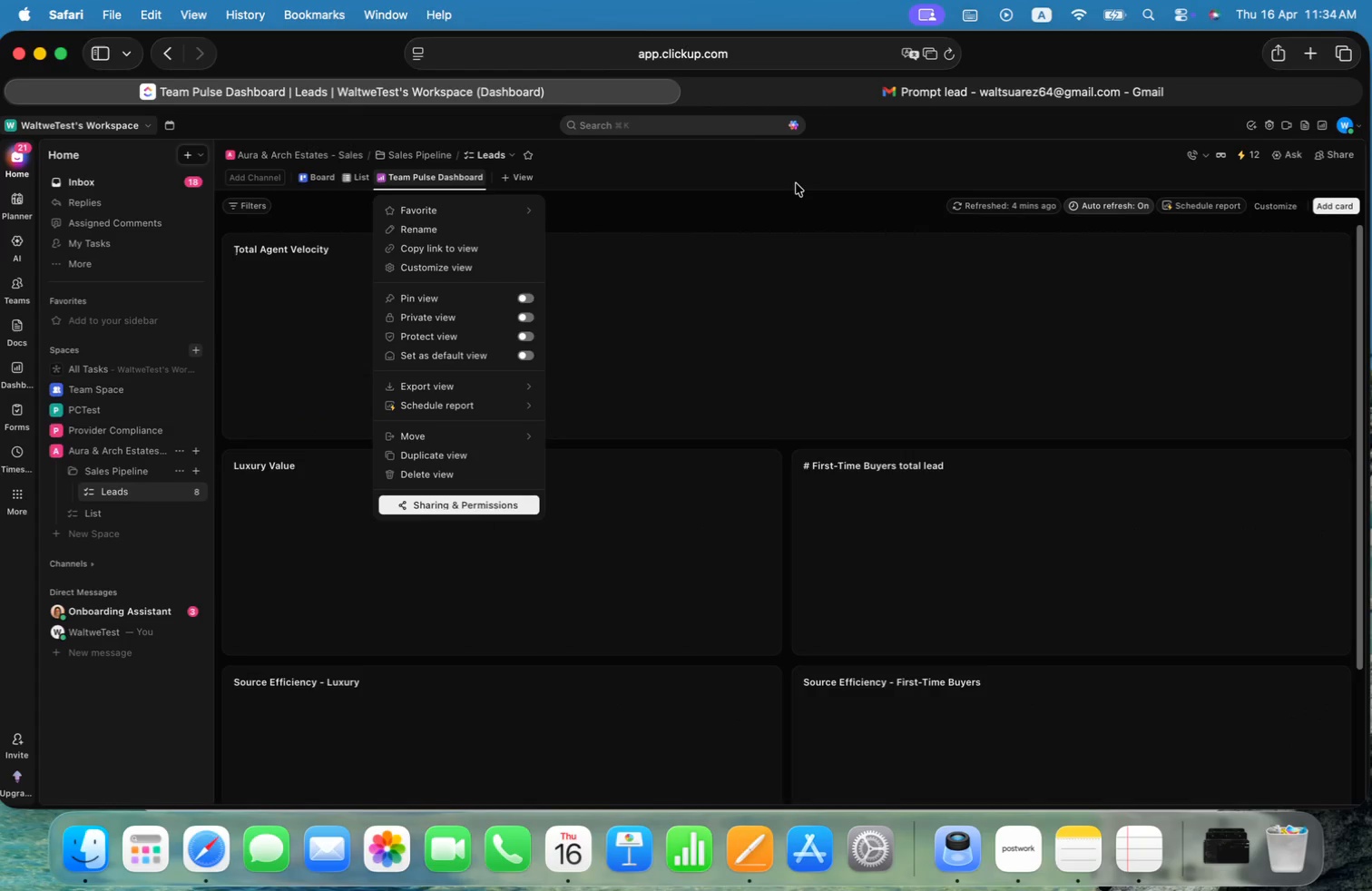 
left_click([764, 221])
 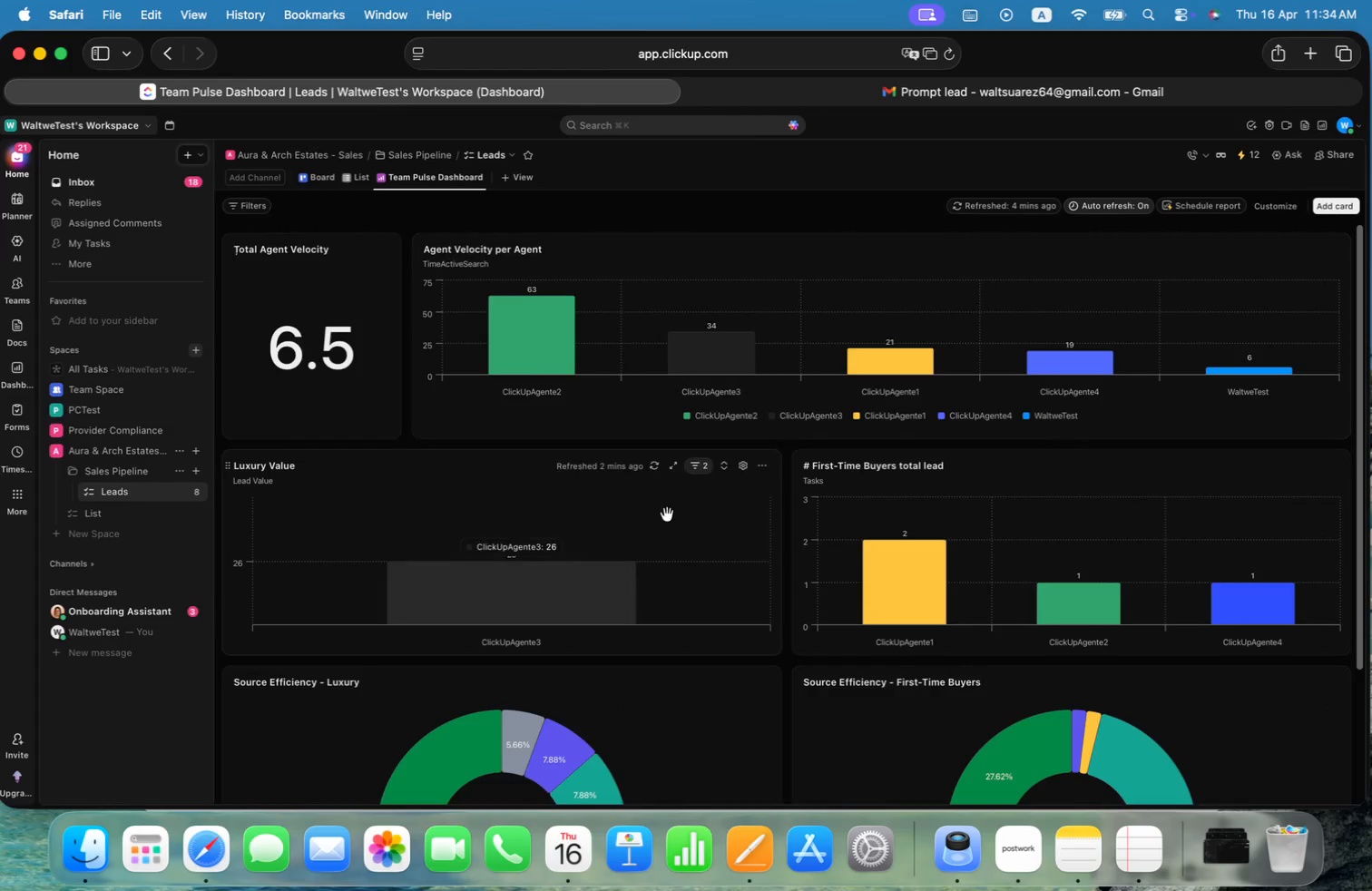 
left_click([651, 459])
 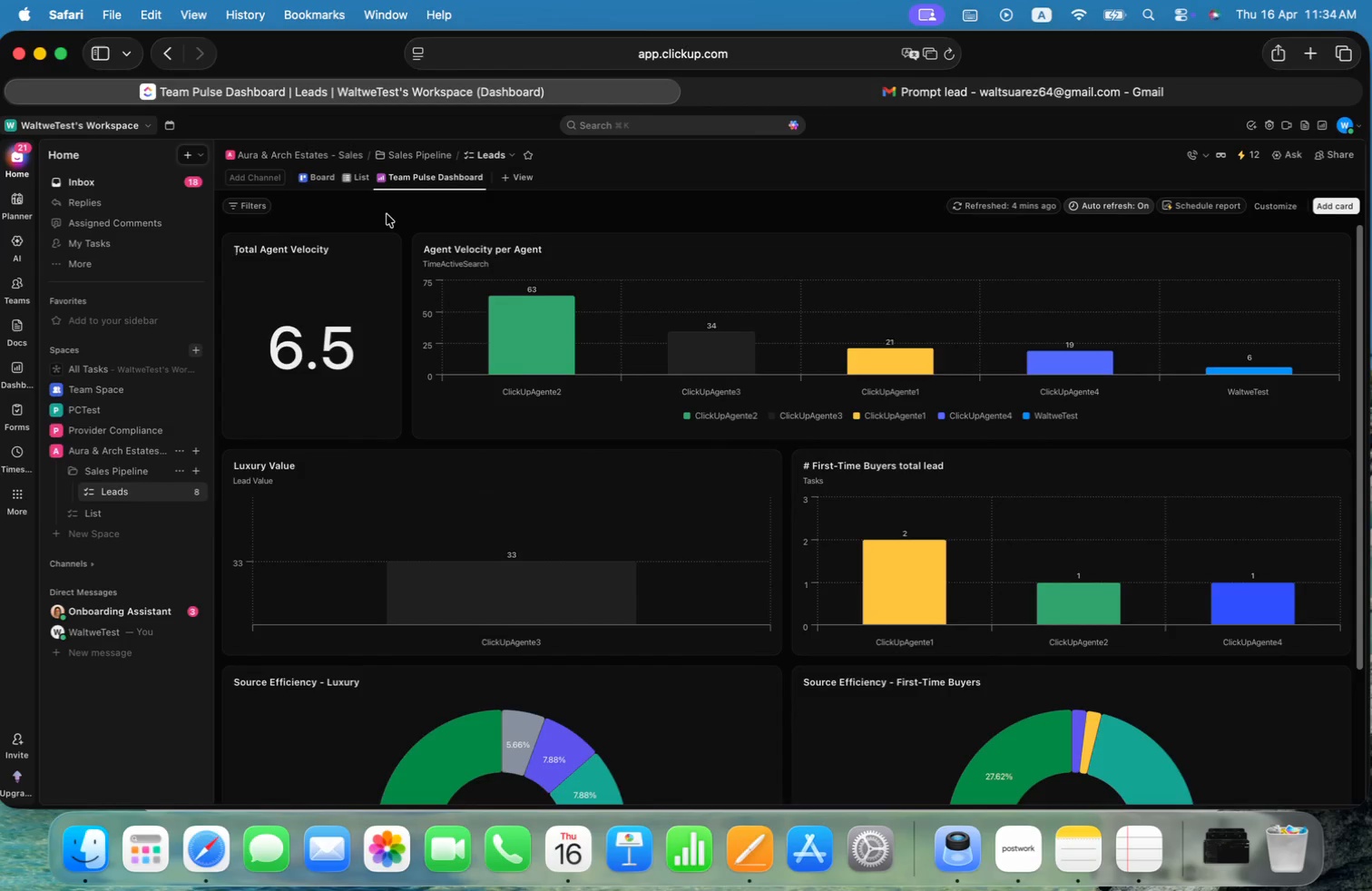 
wait(13.52)
 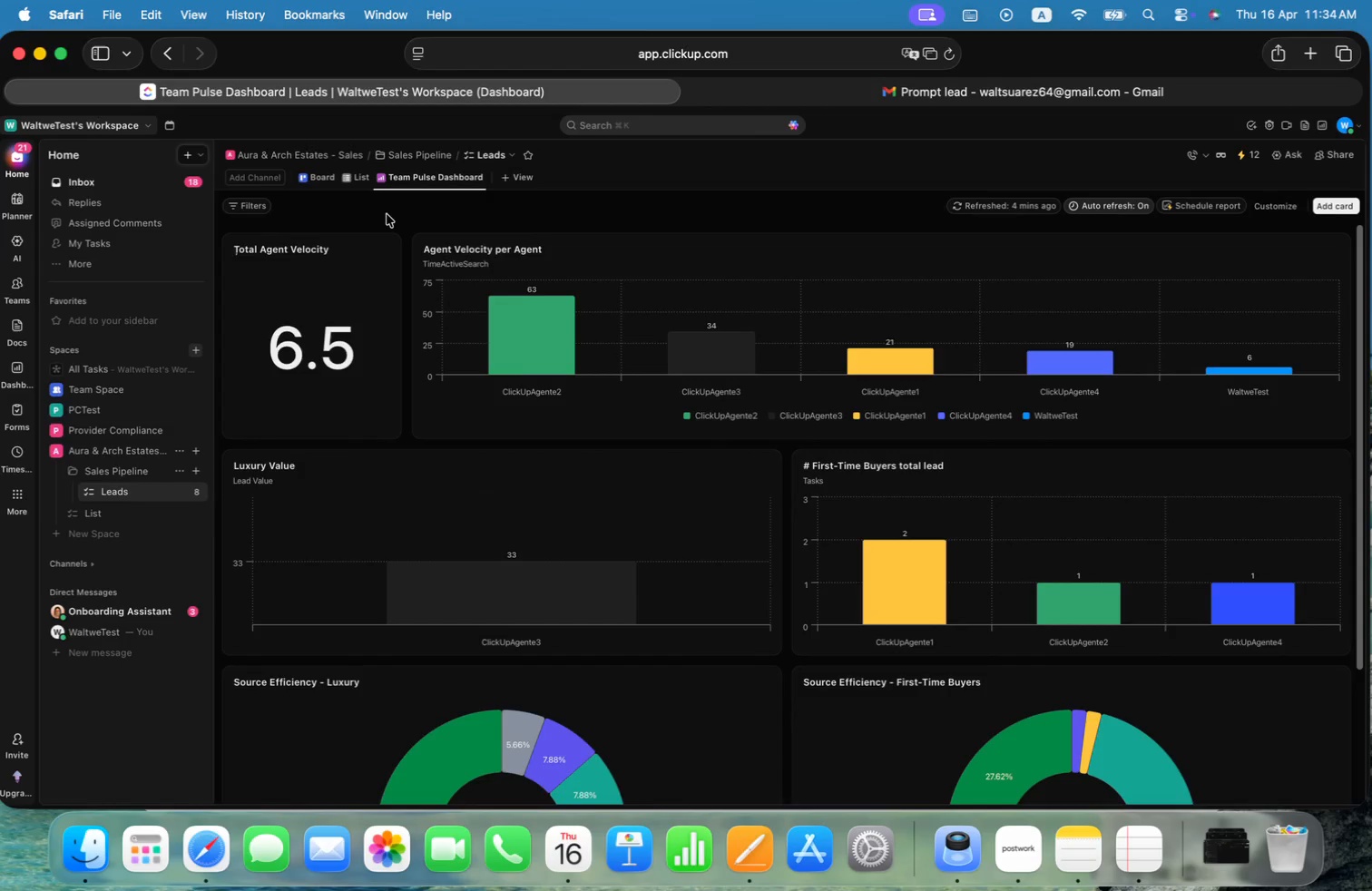 
left_click([352, 174])
 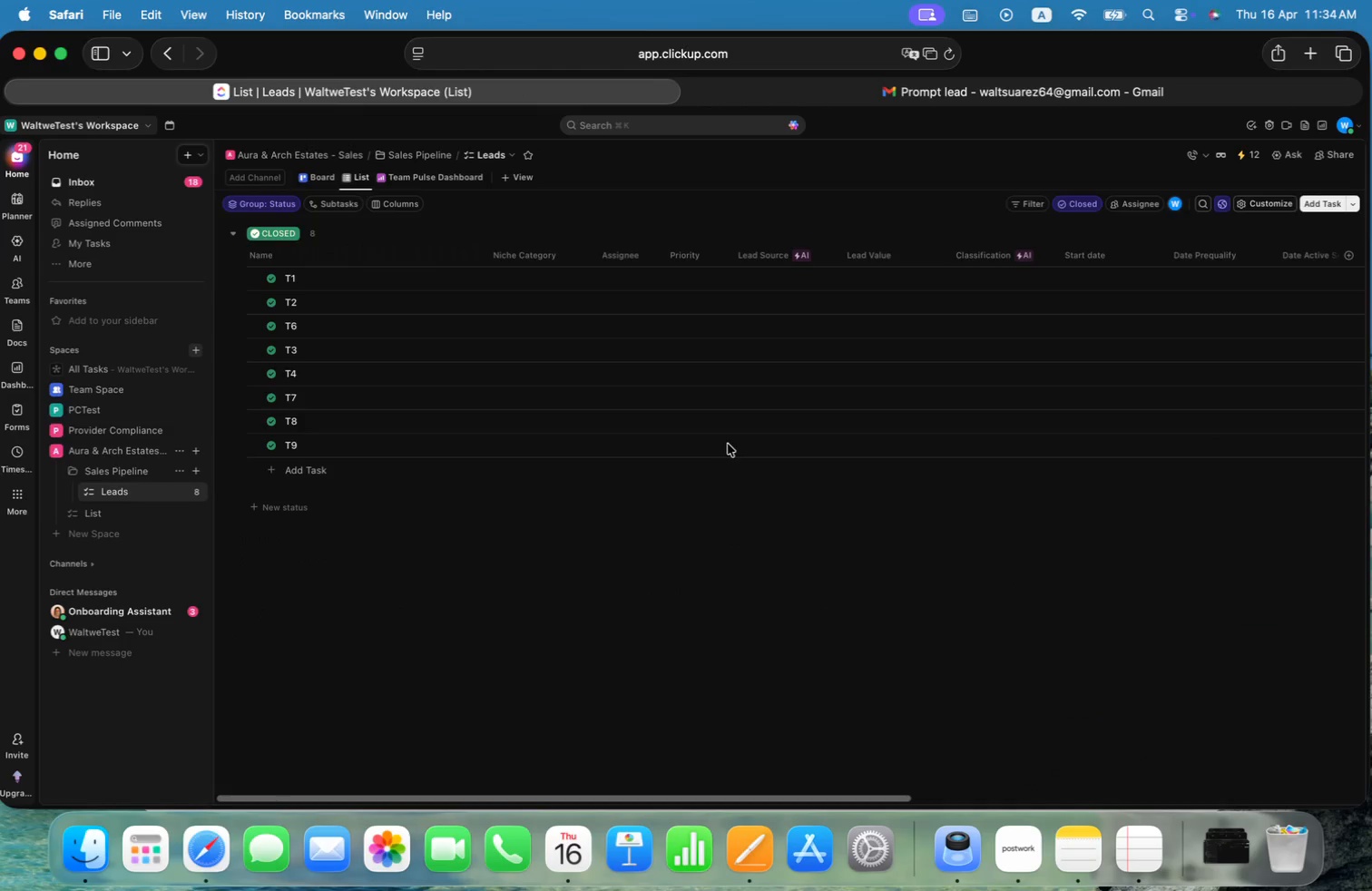 
scroll: coordinate [728, 444], scroll_direction: down, amount: 5.0
 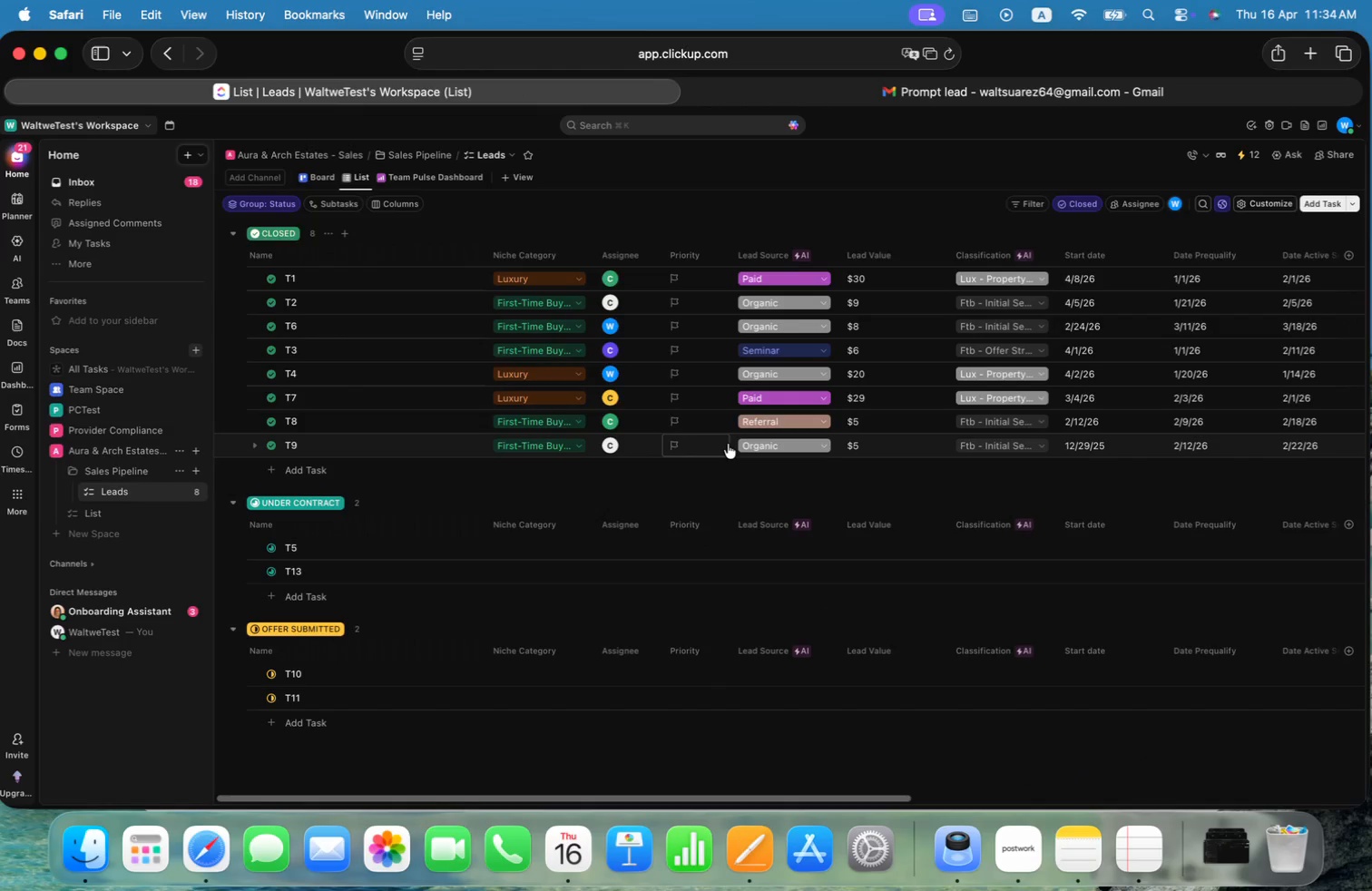 
scroll: coordinate [728, 444], scroll_direction: up, amount: 4.0
 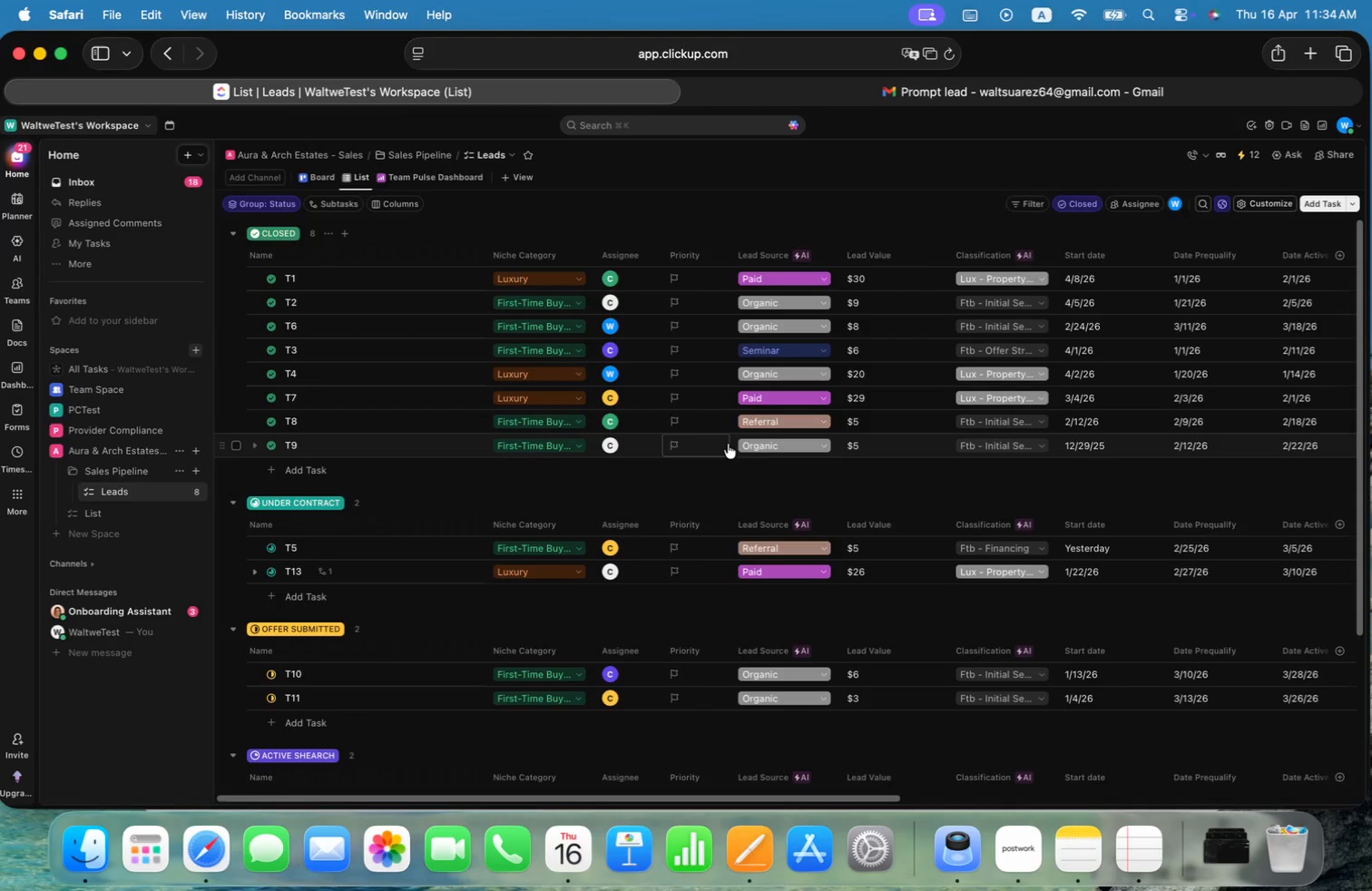 
scroll: coordinate [728, 444], scroll_direction: down, amount: 9.0
 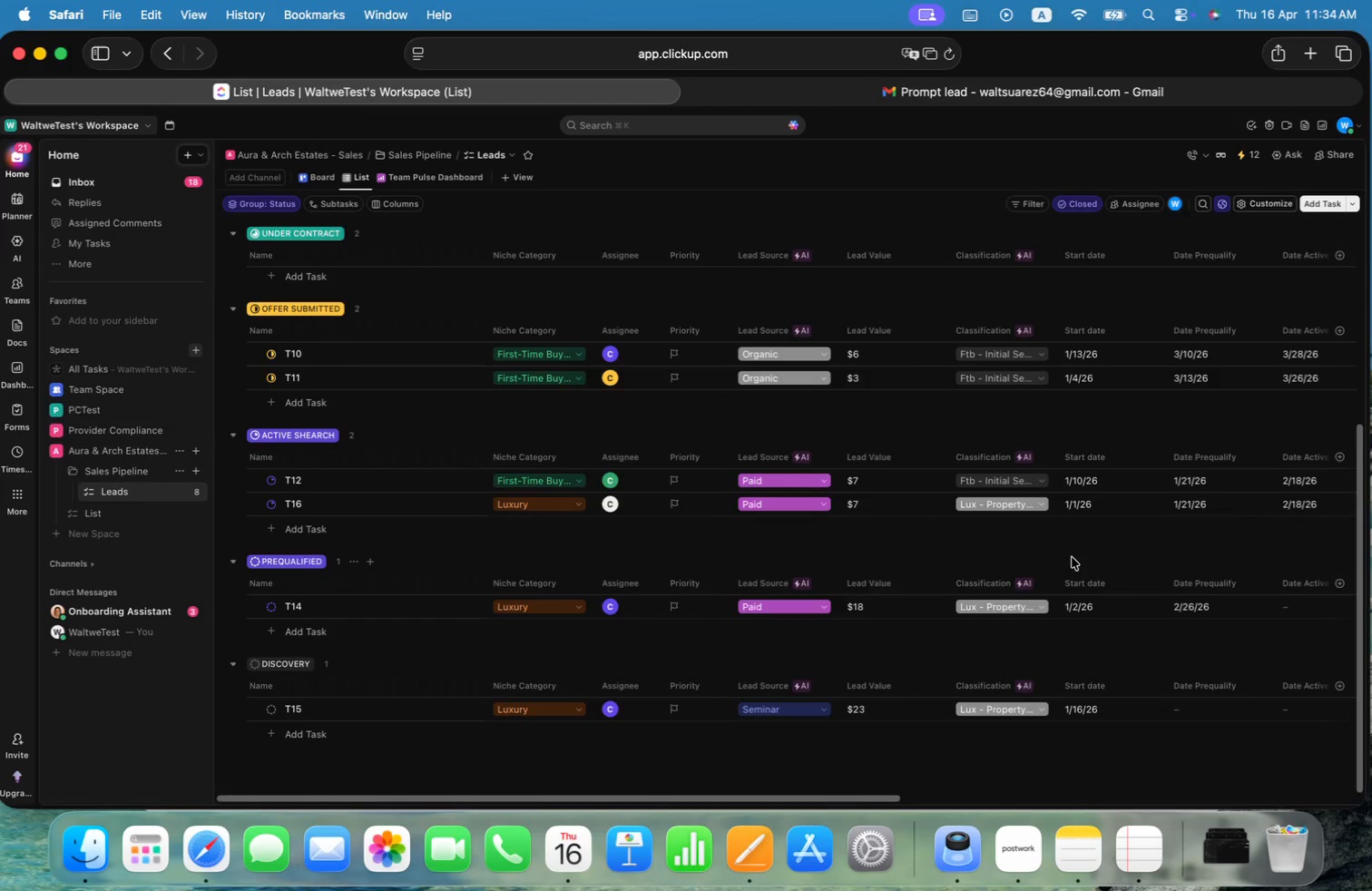 
left_click([887, 505])
 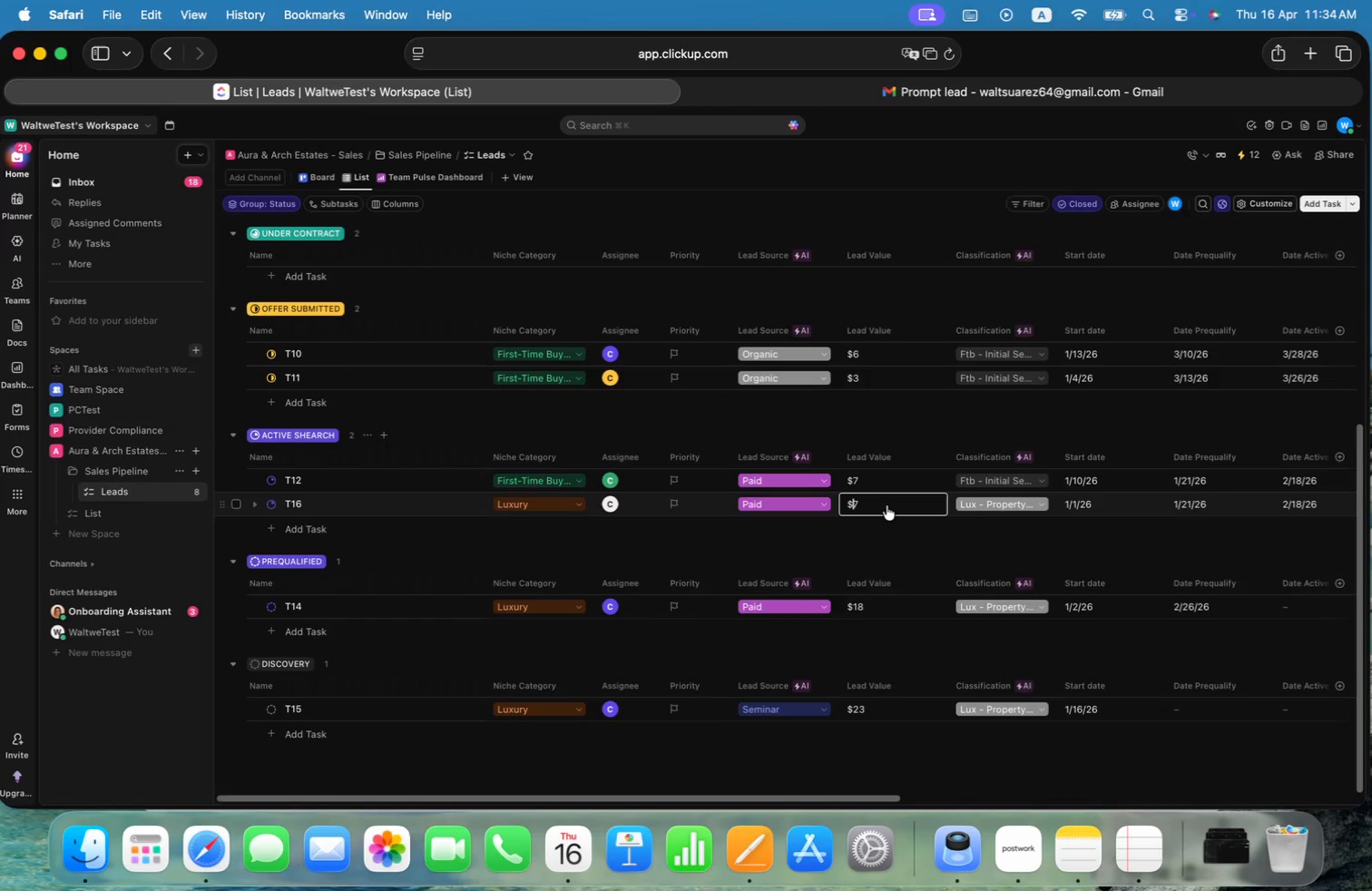 
key(2)
 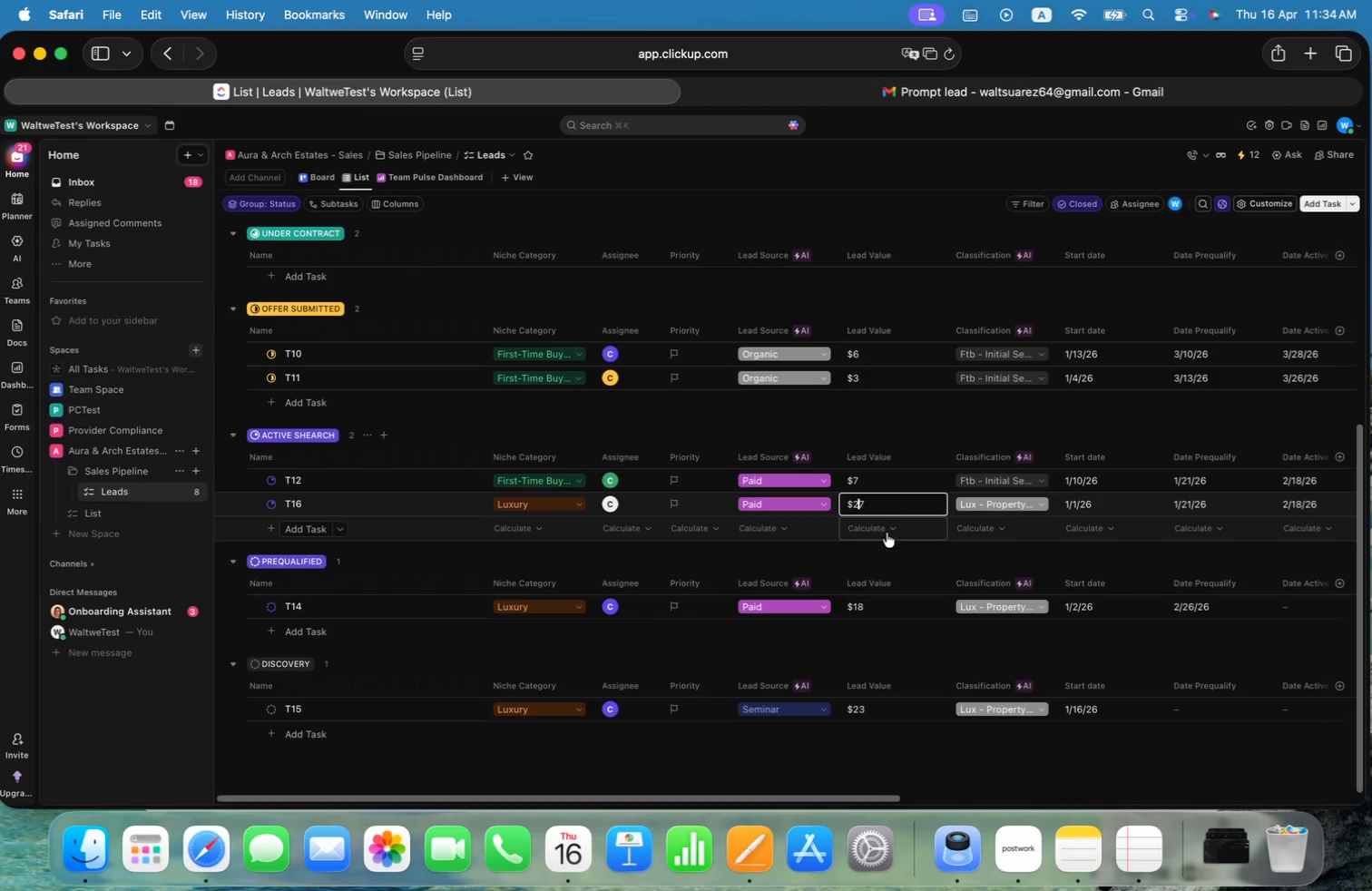 
left_click([885, 553])
 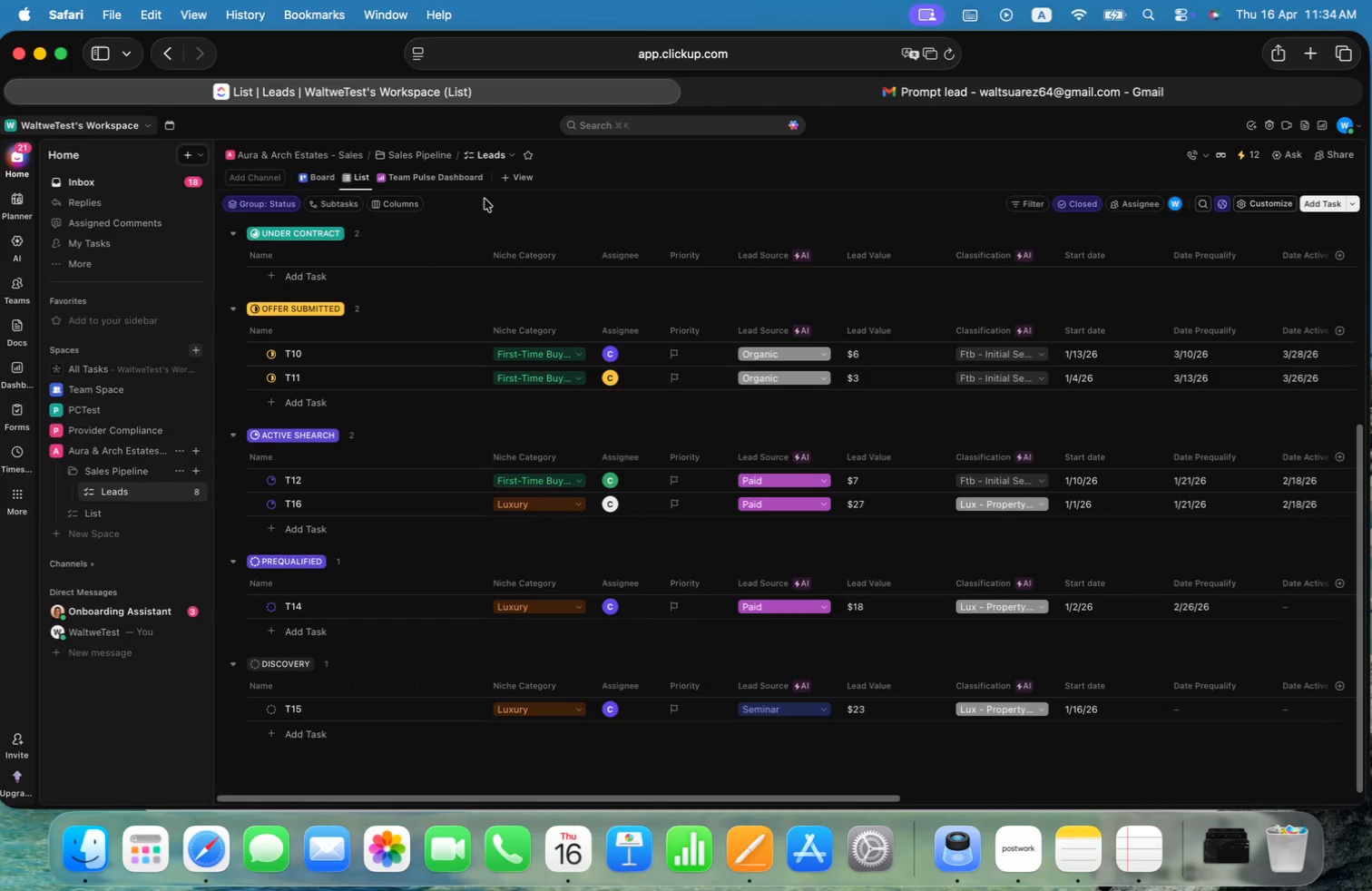 
left_click([446, 175])
 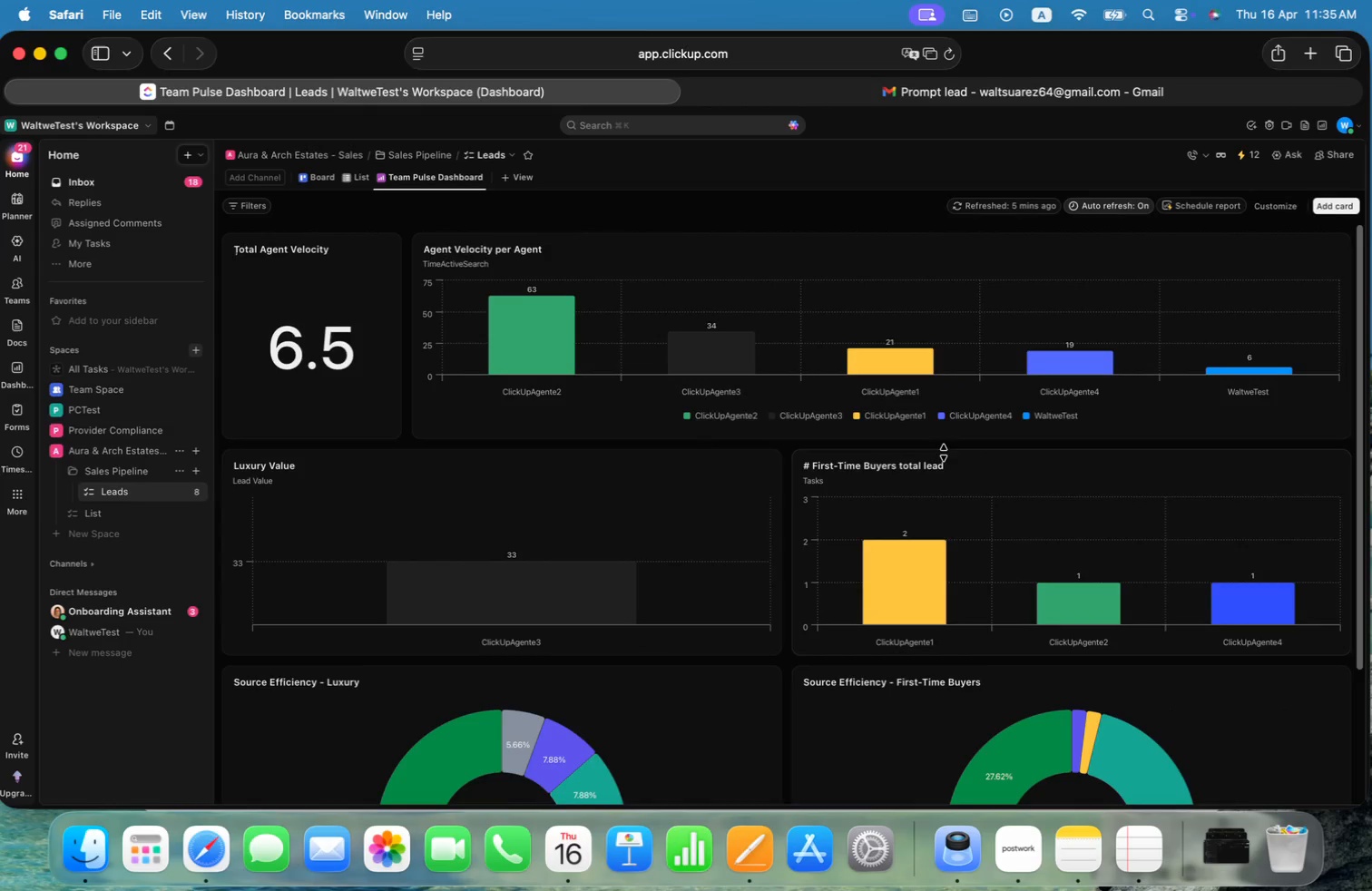 
wait(5.37)
 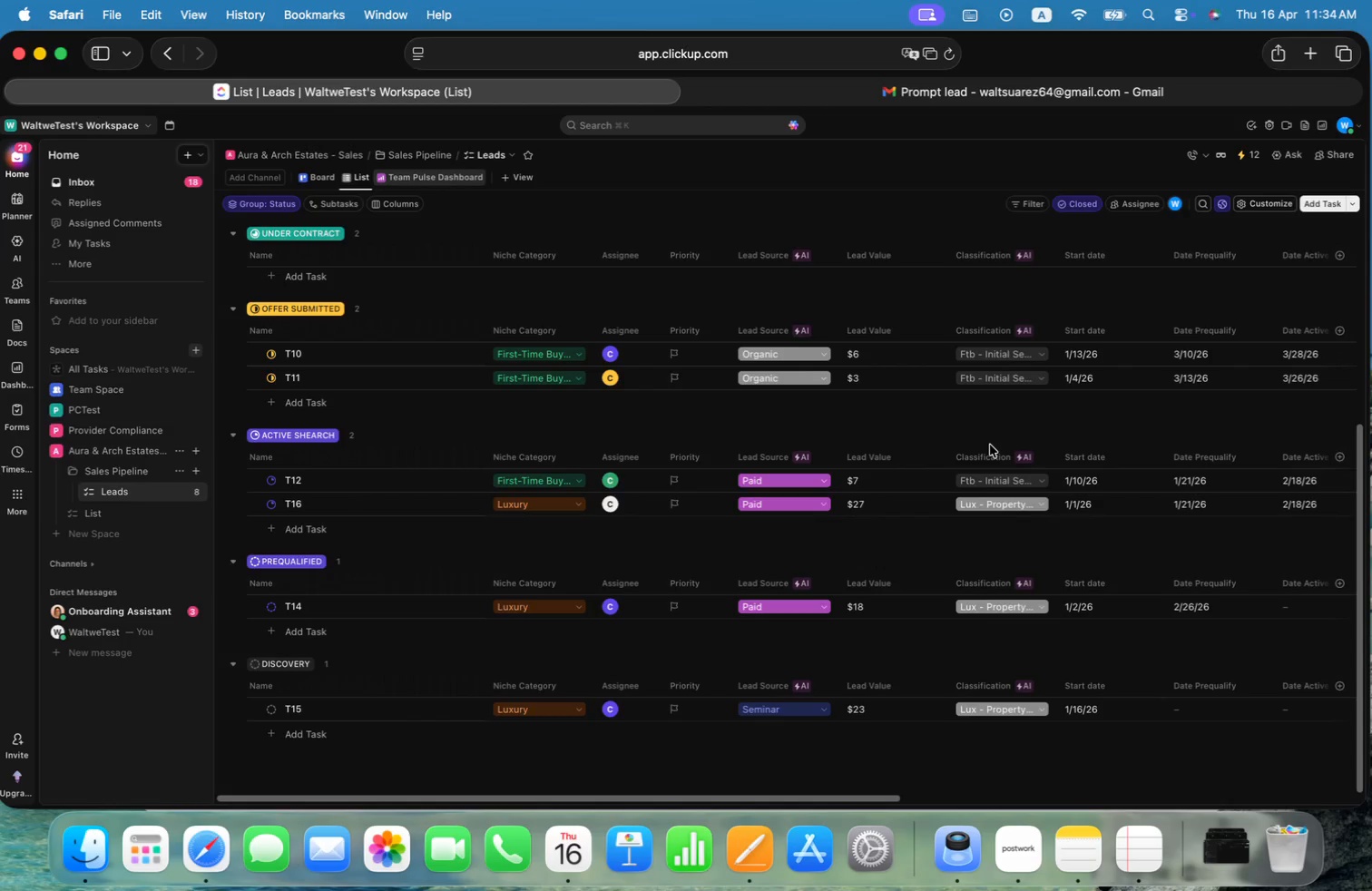 
left_click([654, 465])
 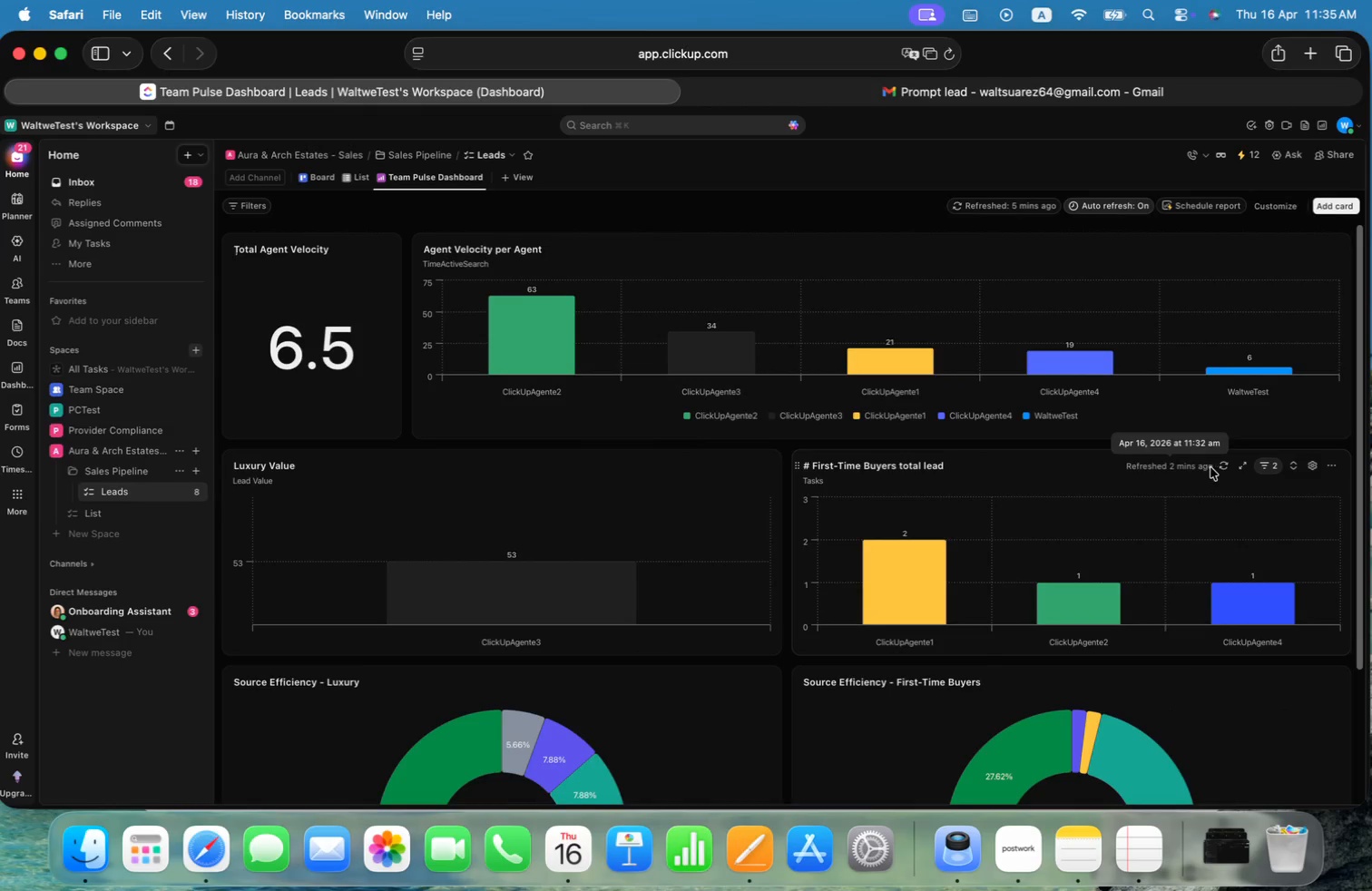 
left_click([1223, 465])
 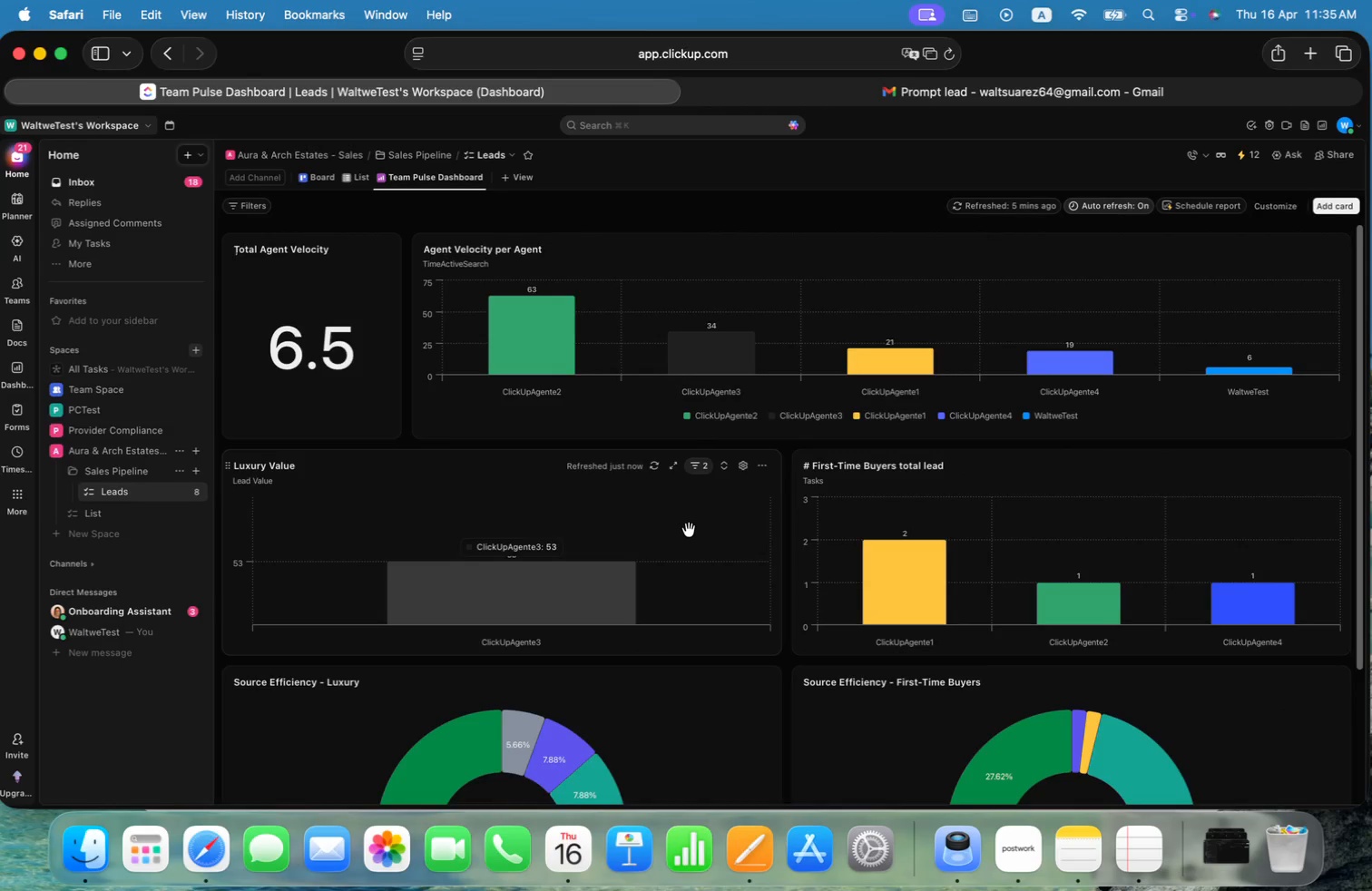 
wait(5.46)
 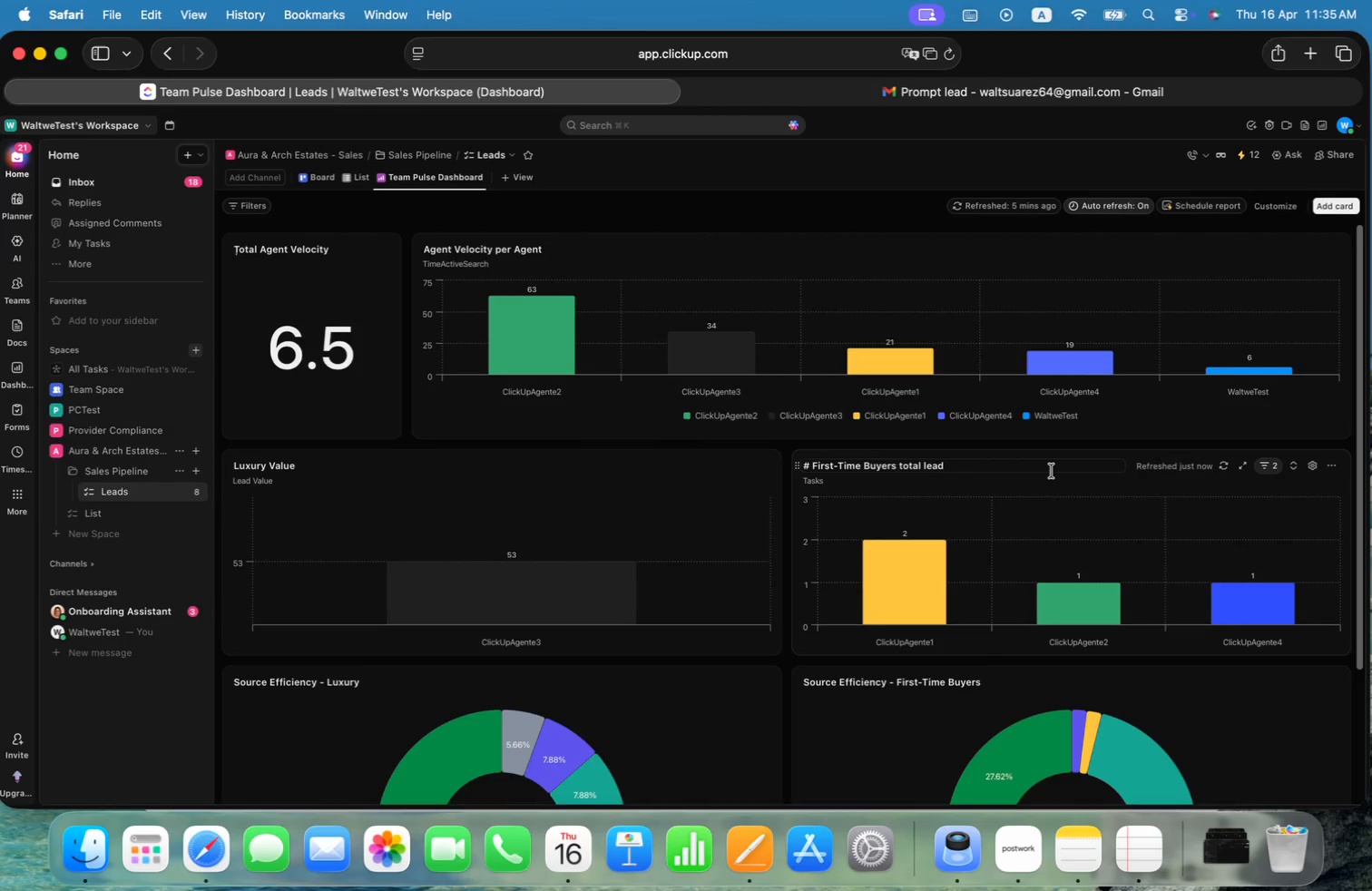 
left_click([747, 465])
 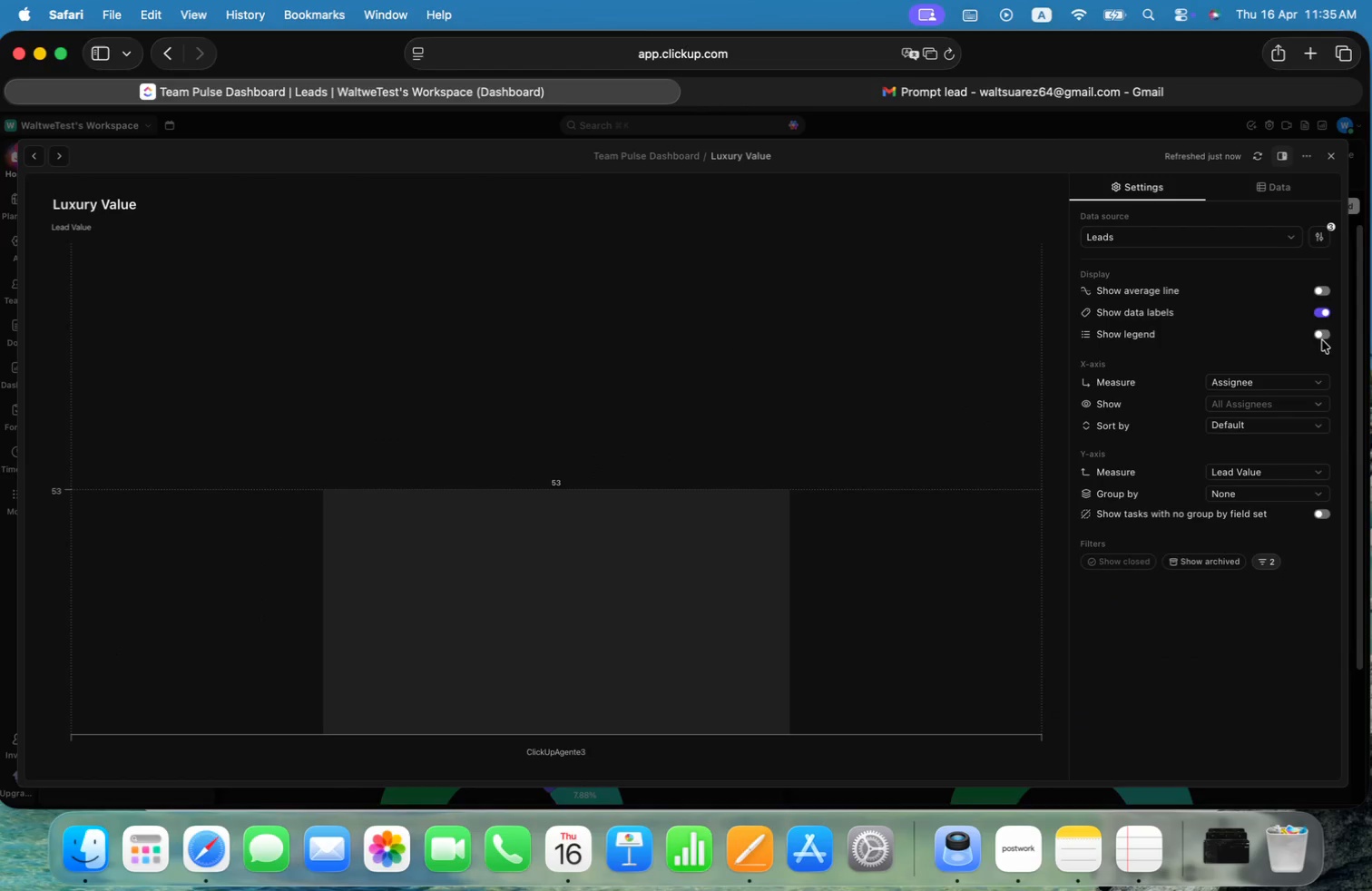 
wait(5.41)
 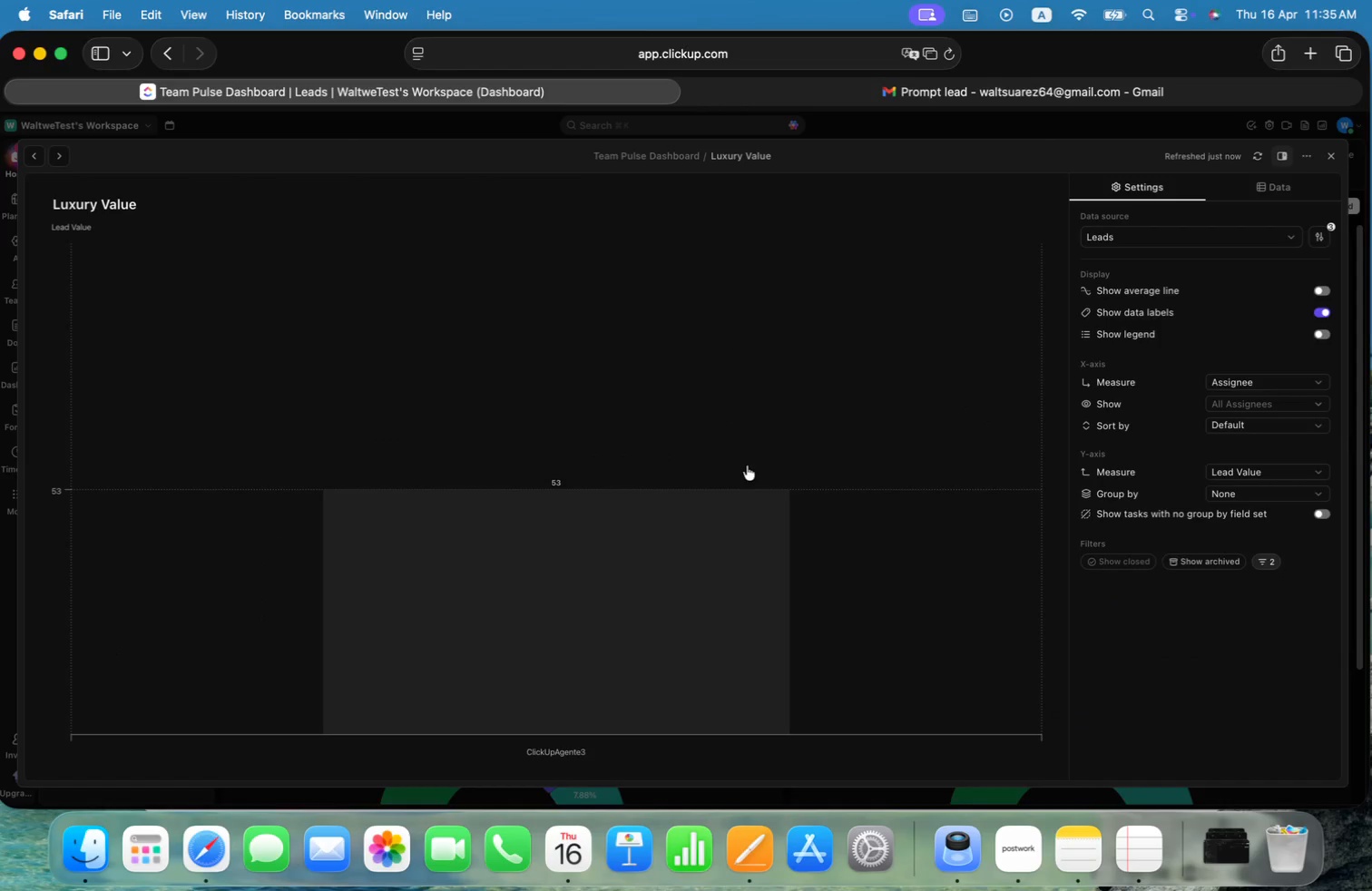 
left_click([1325, 334])
 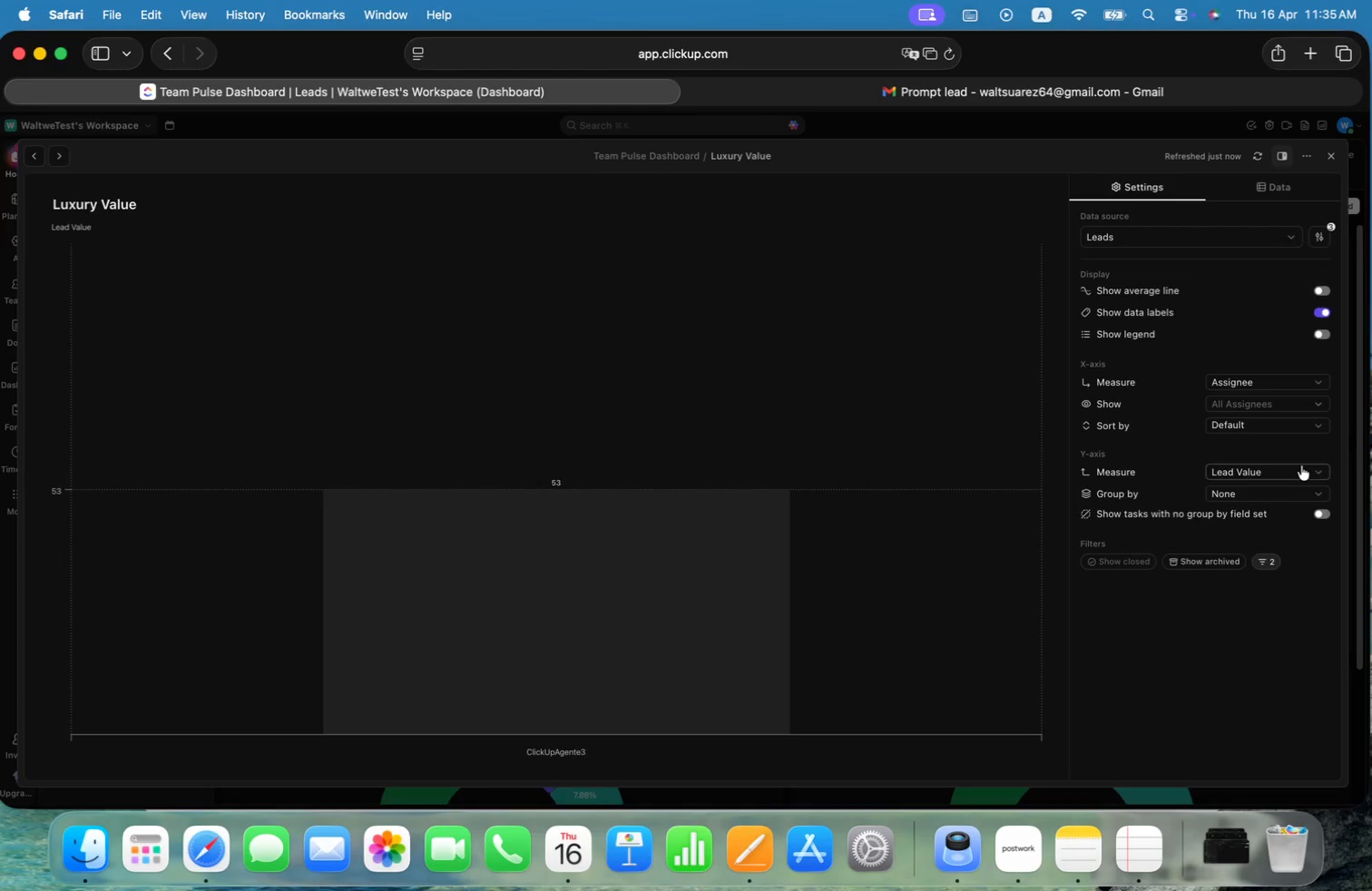 
wait(6.58)
 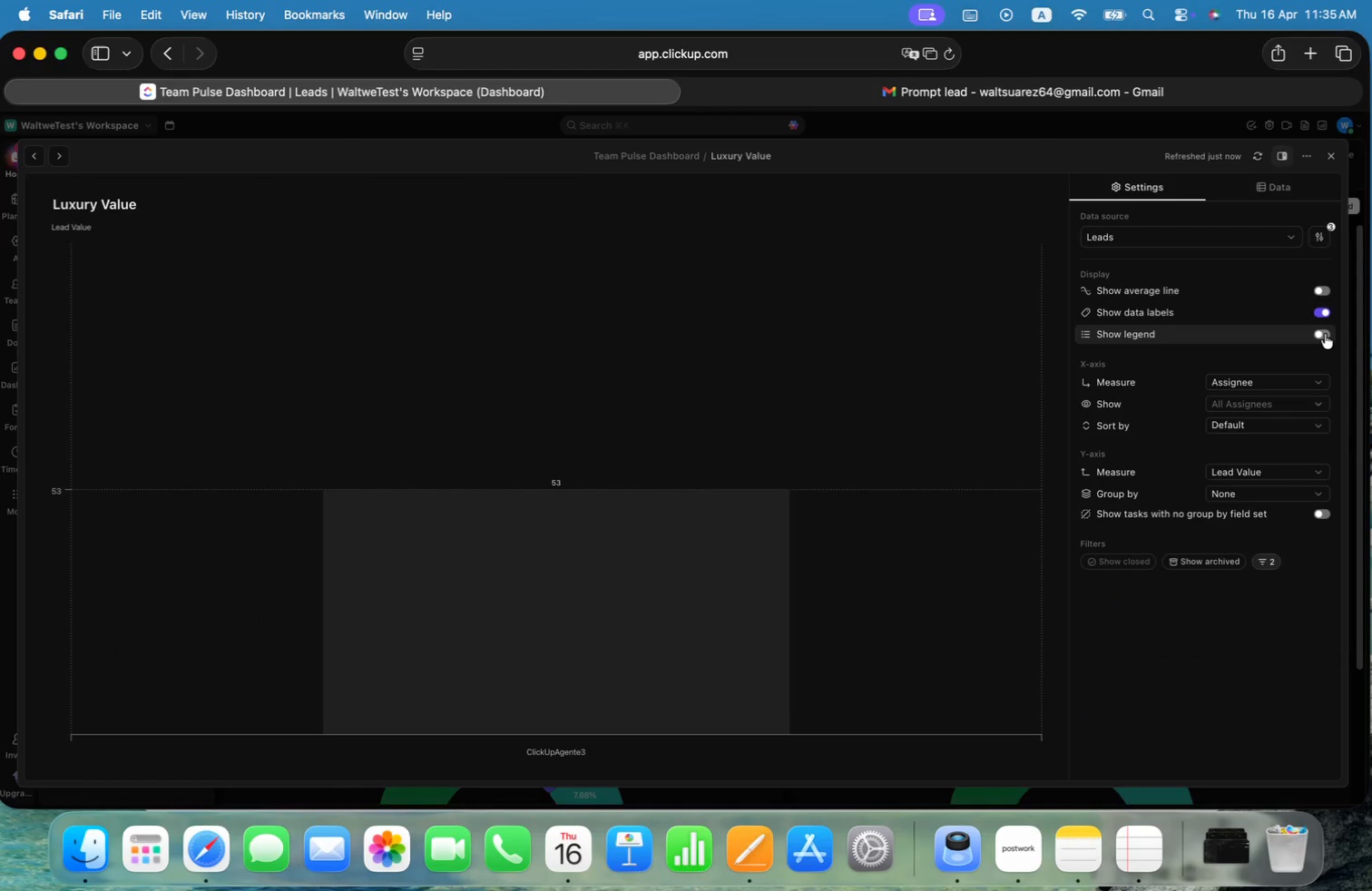 
left_click([1298, 467])
 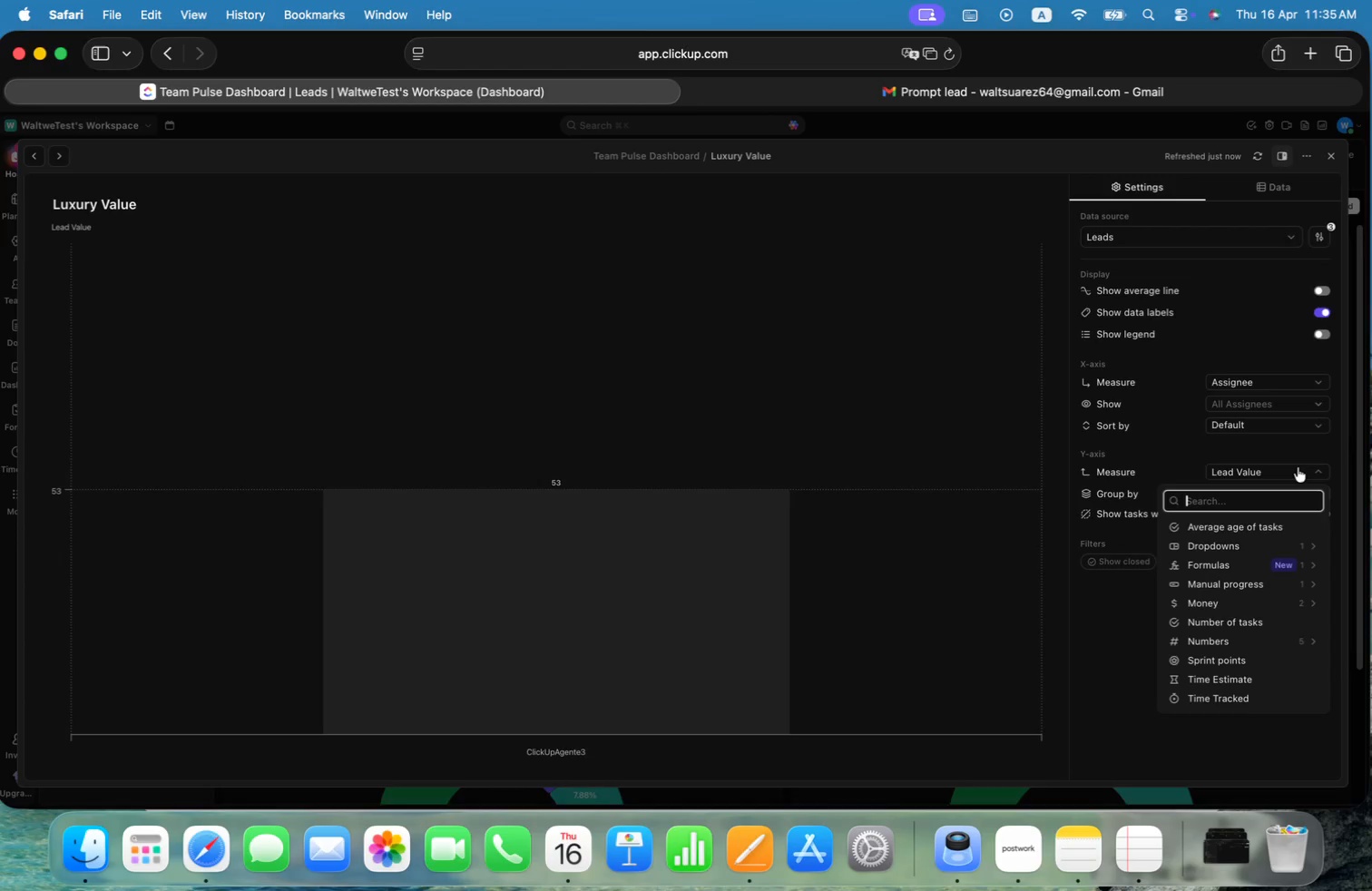 
wait(7.88)
 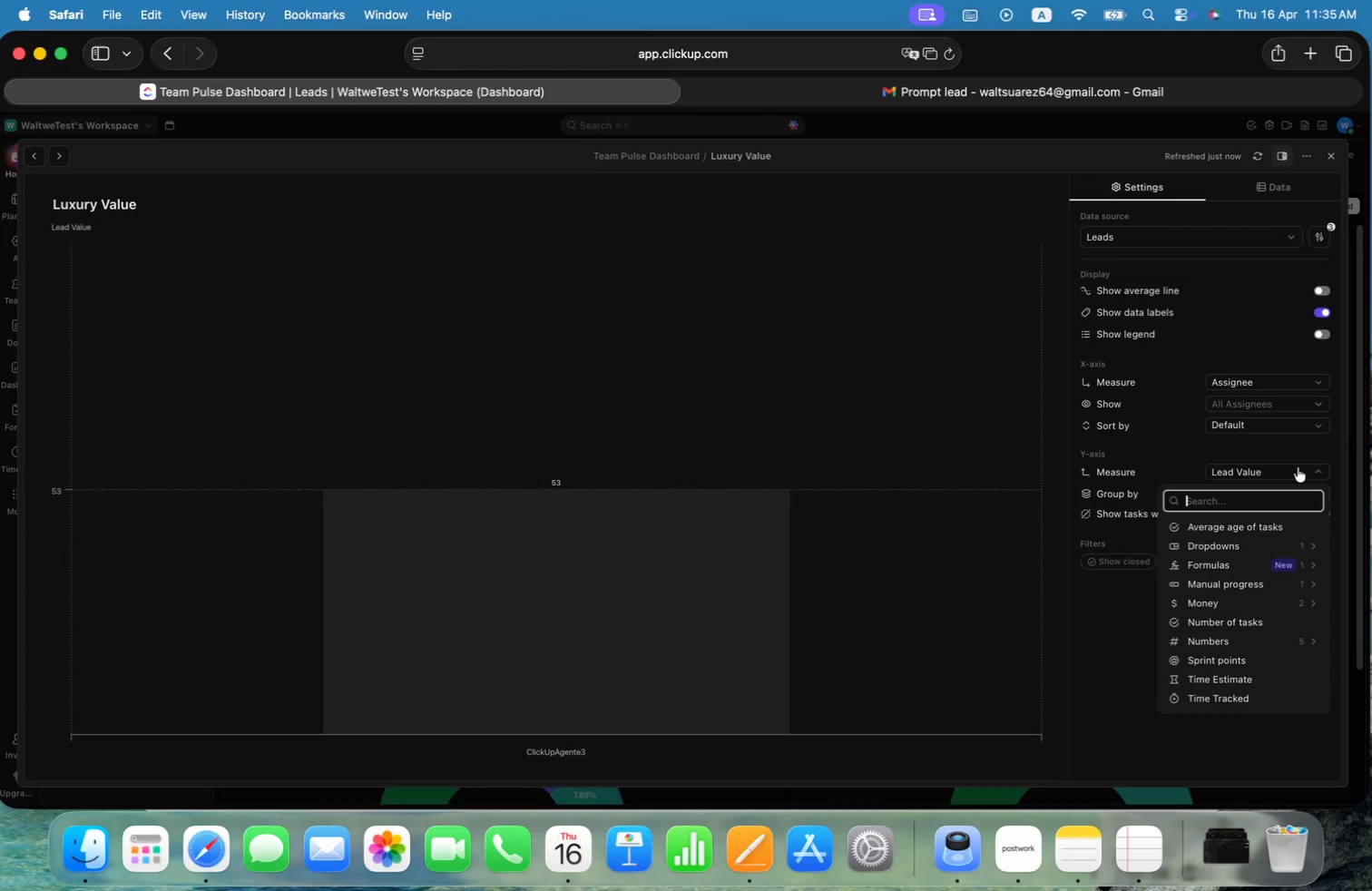 
left_click([1250, 525])
 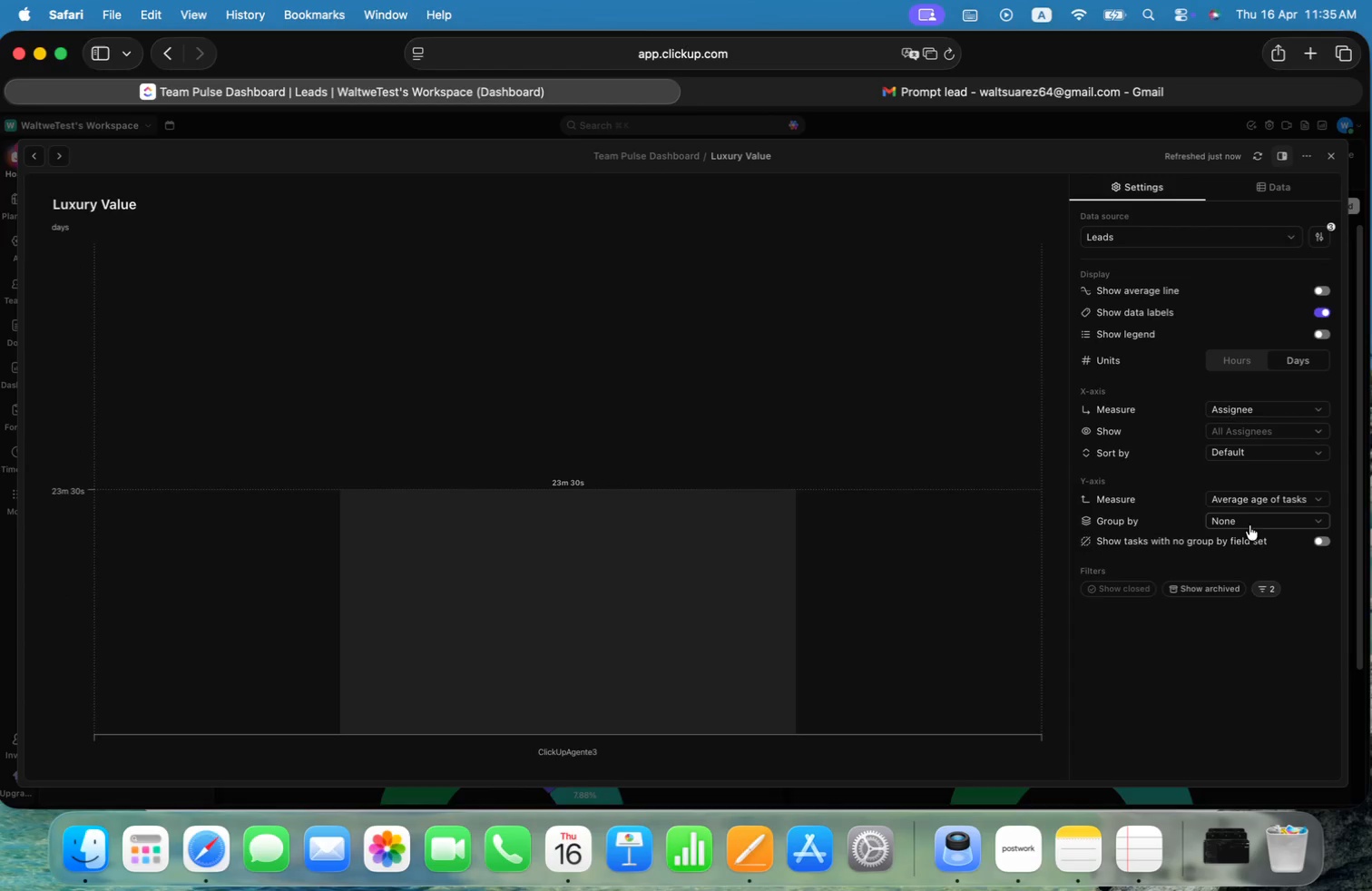 
wait(5.59)
 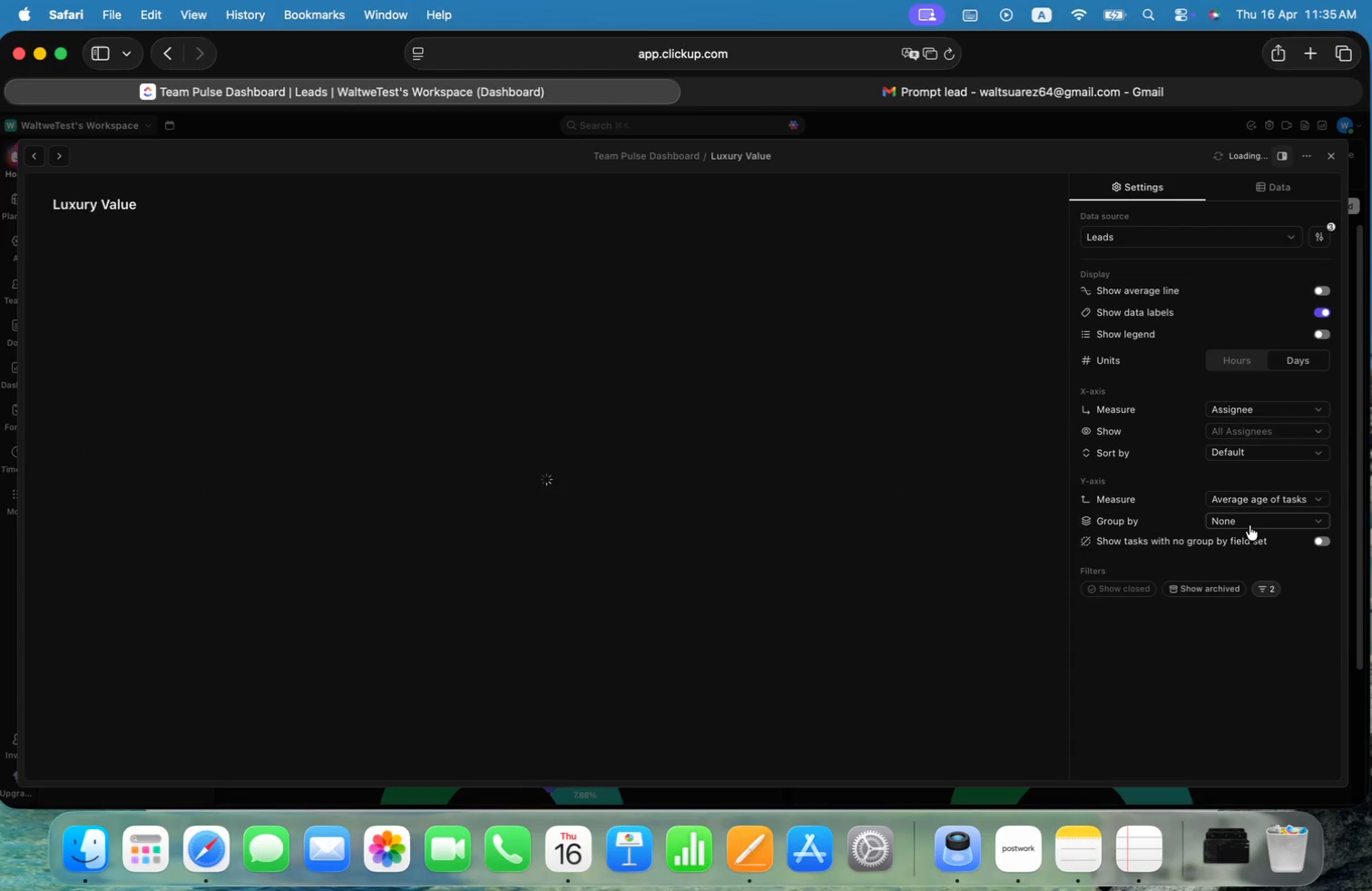 
left_click([1257, 513])
 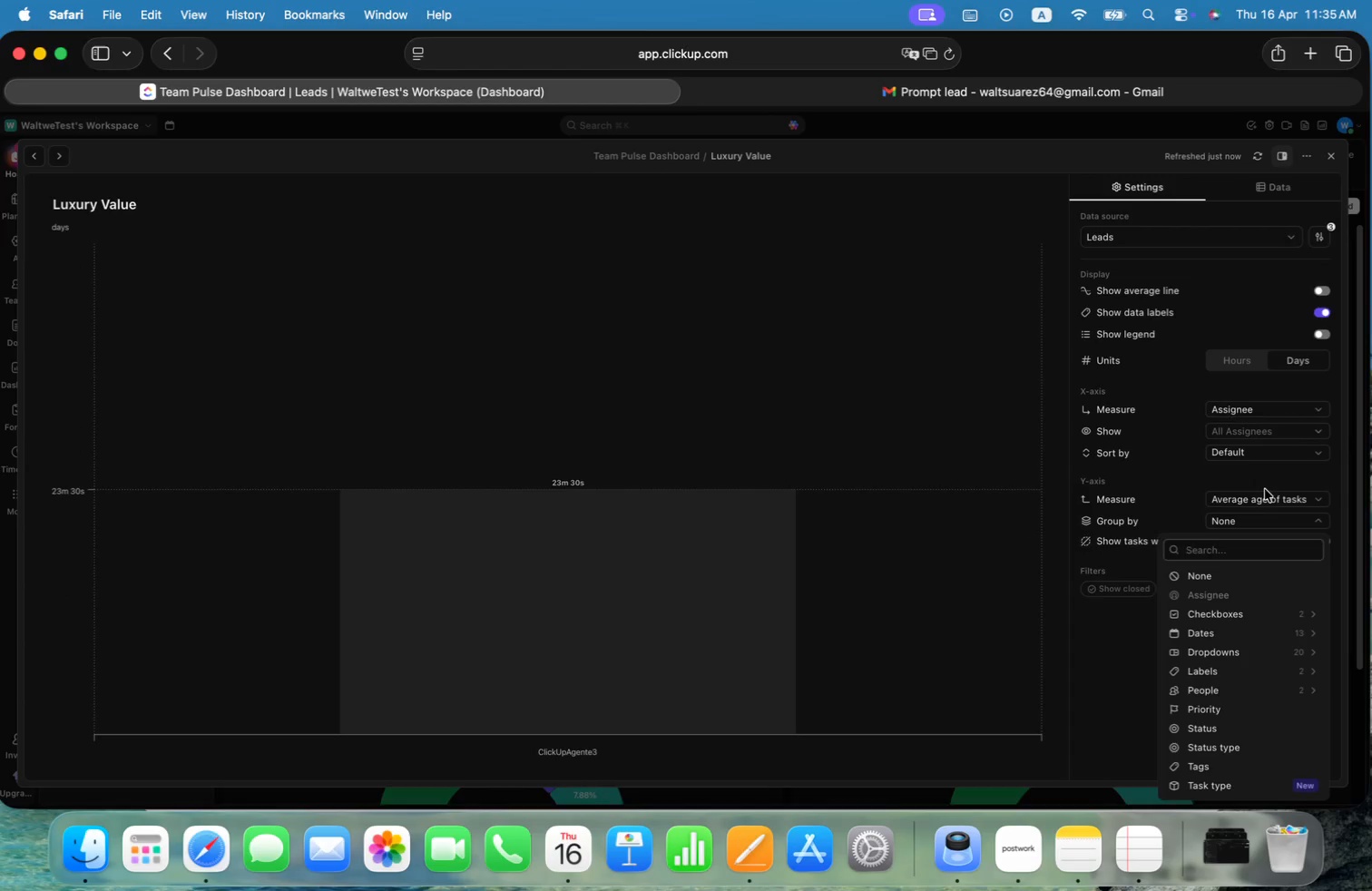 
left_click([1266, 488])
 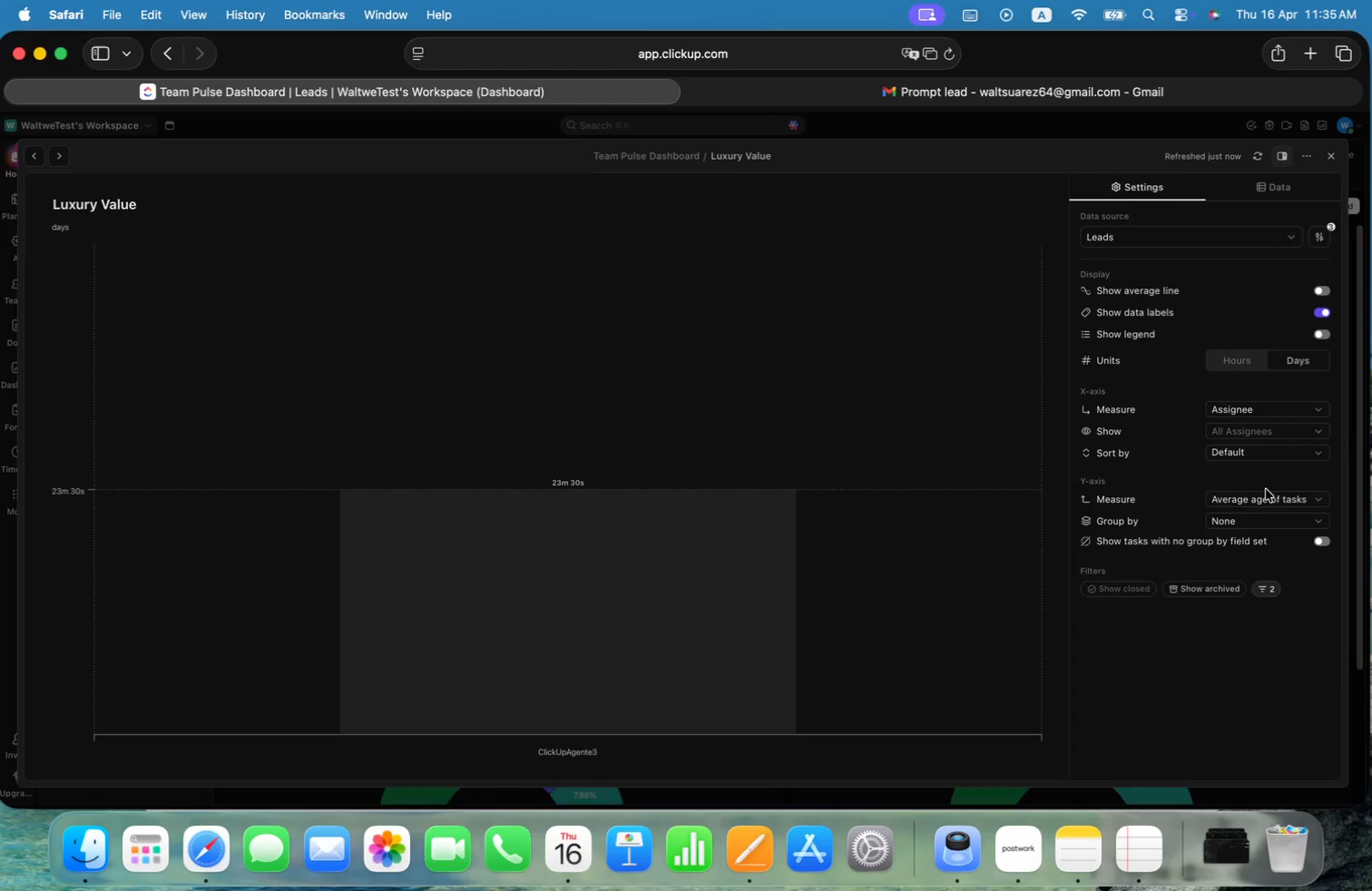 
left_click([1267, 496])
 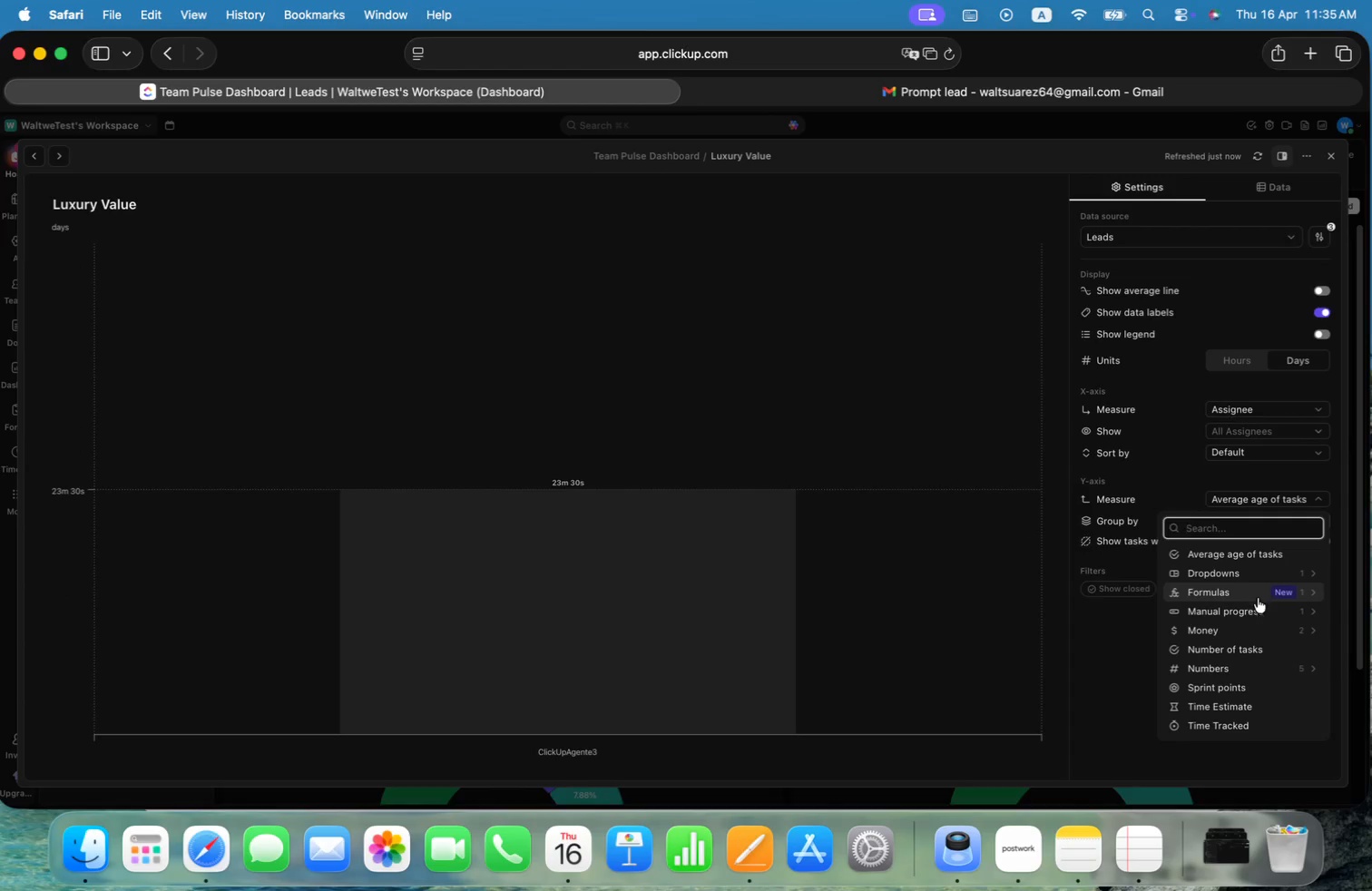 
left_click([1307, 630])
 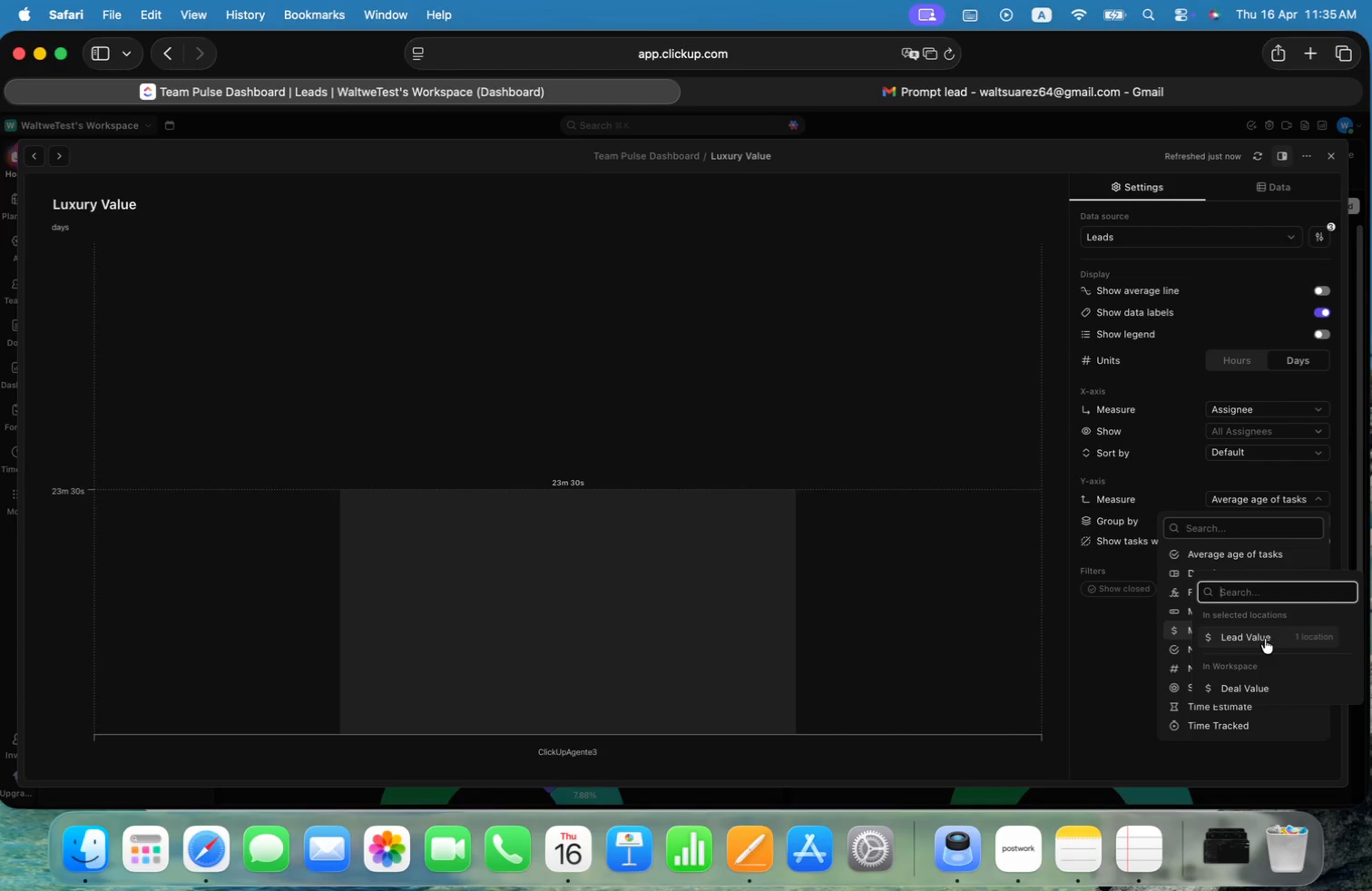 
left_click([1265, 639])
 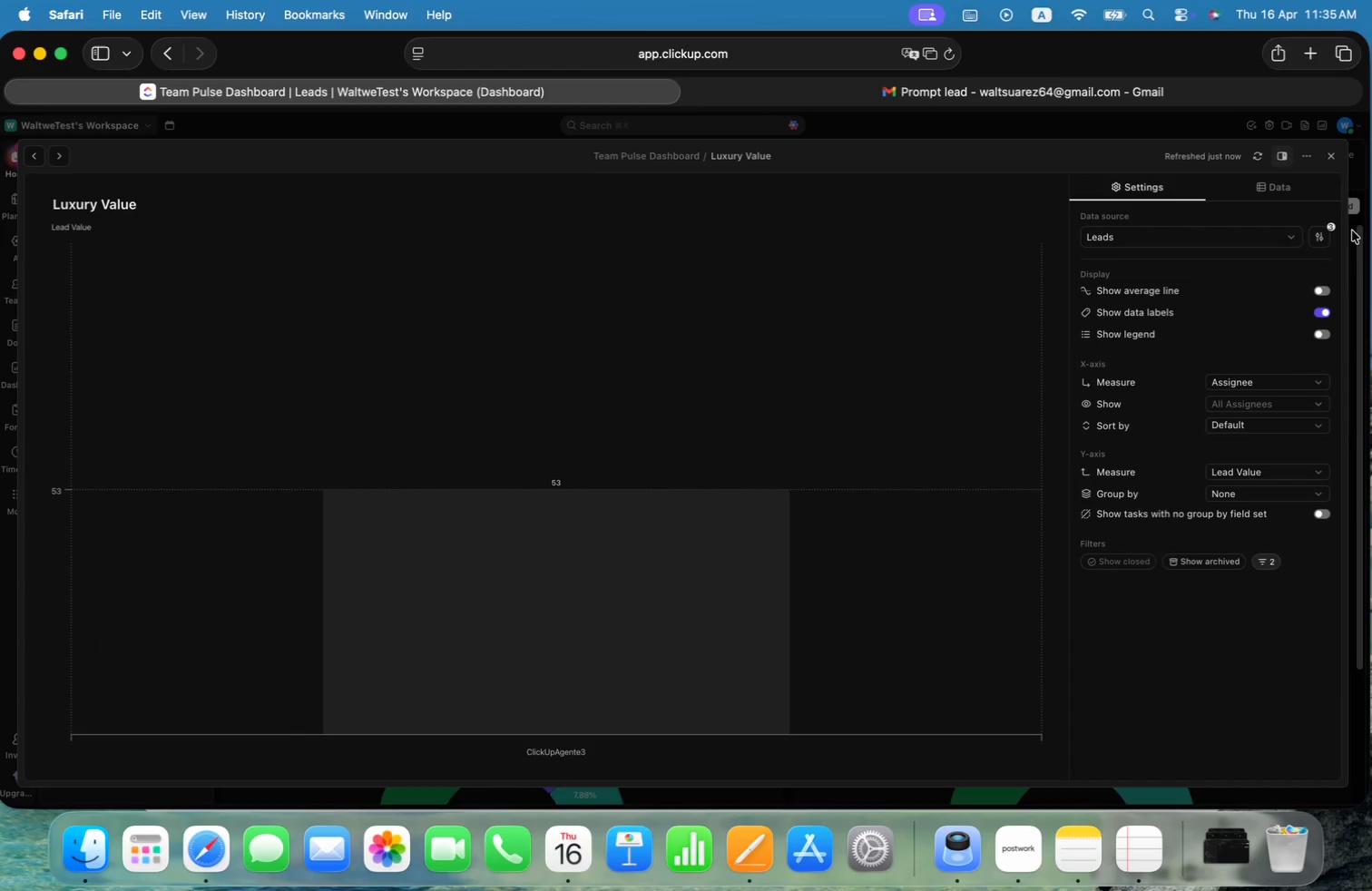 
left_click([1332, 154])
 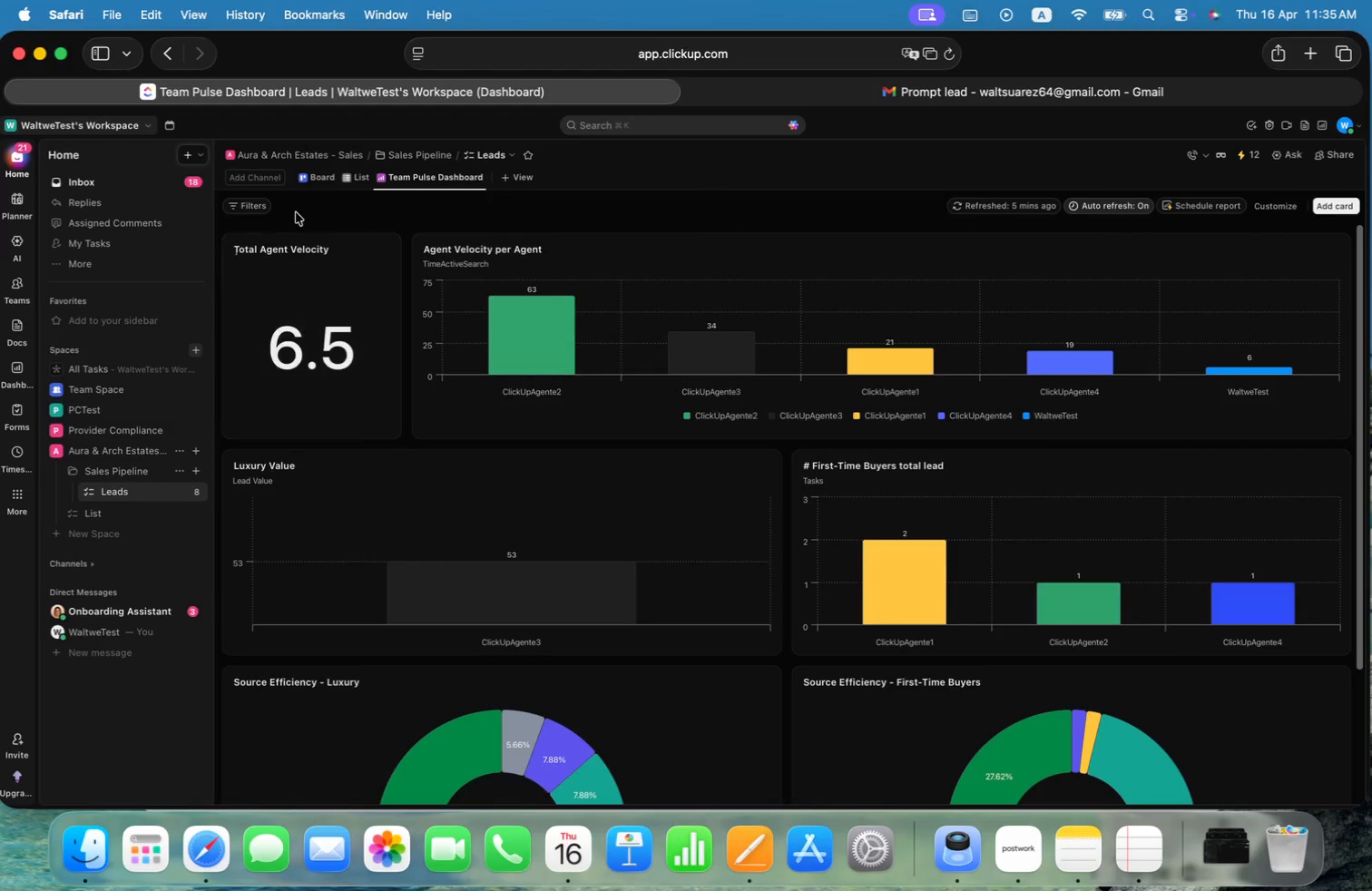 
left_click([358, 171])
 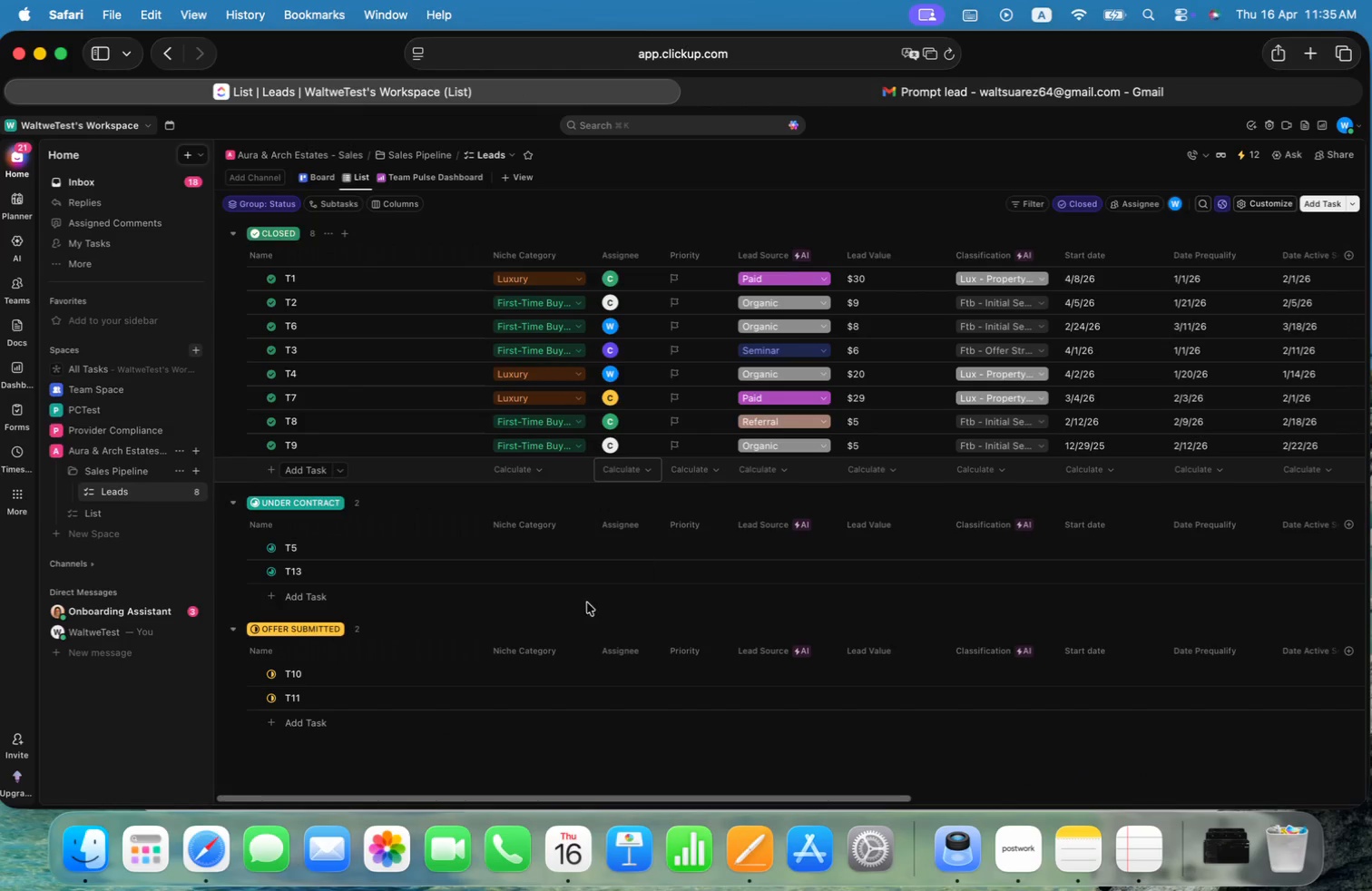 
wait(6.09)
 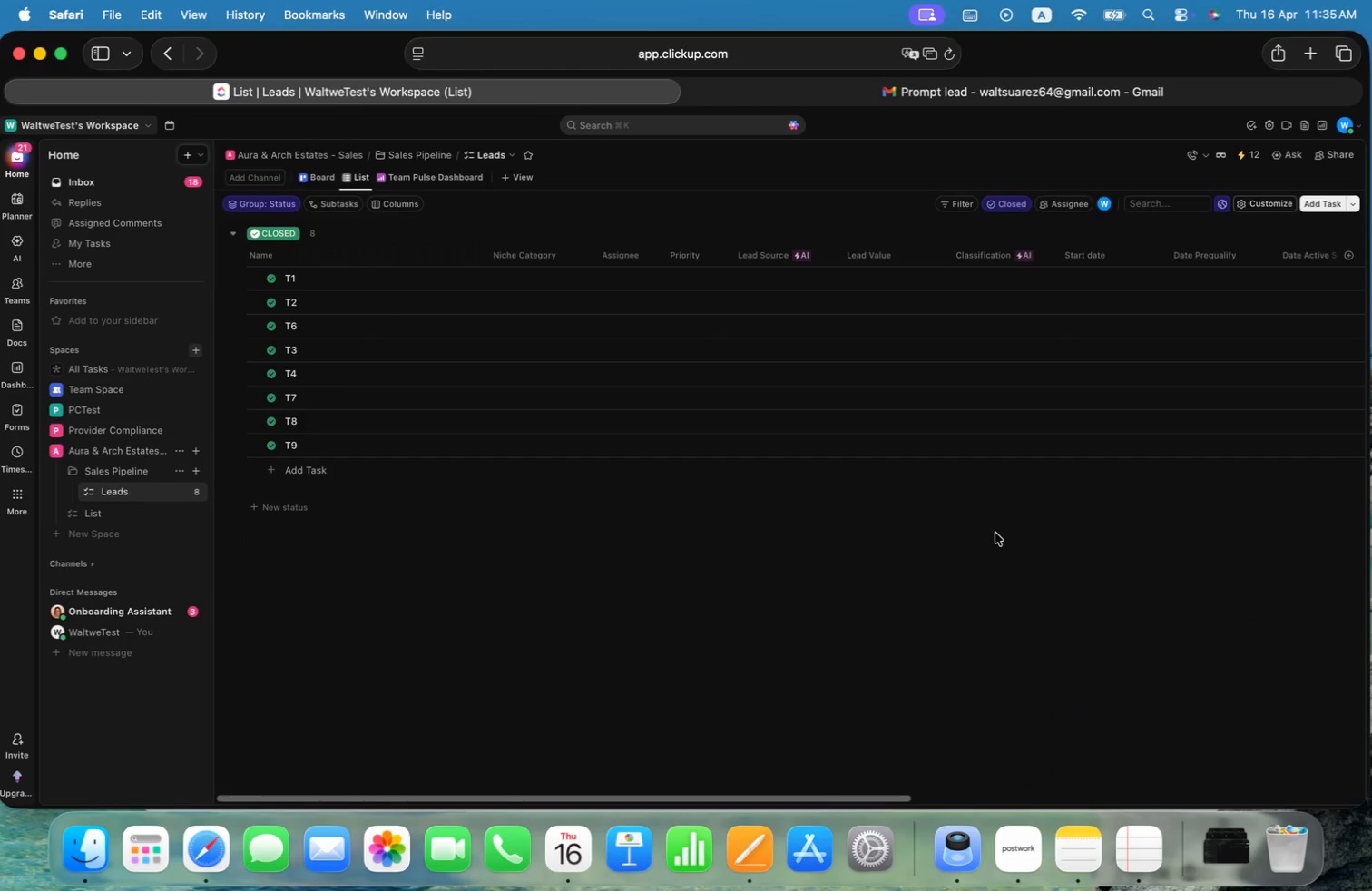 
scroll: coordinate [605, 595], scroll_direction: down, amount: 4.0
 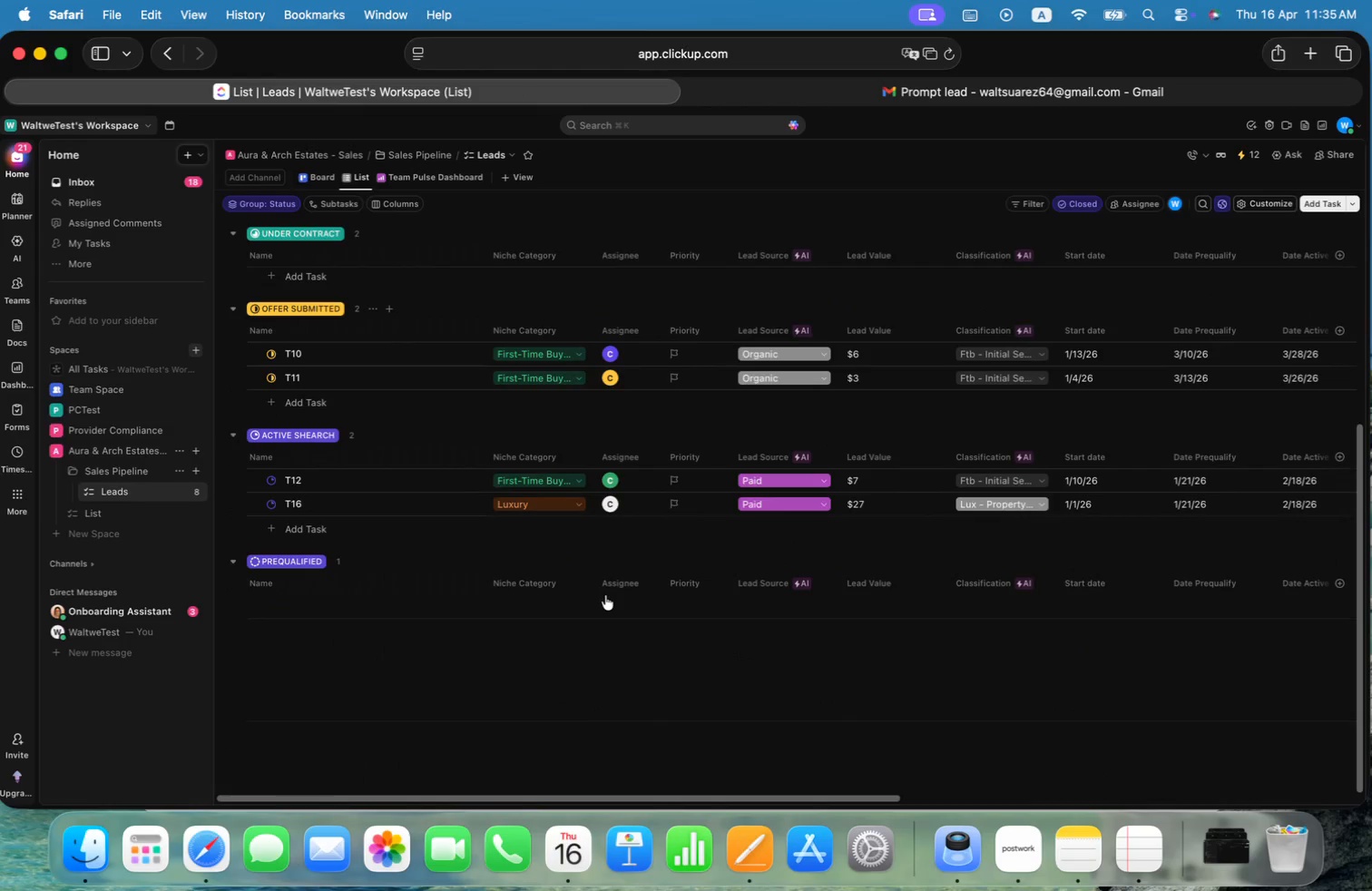 
mouse_move([614, 493])
 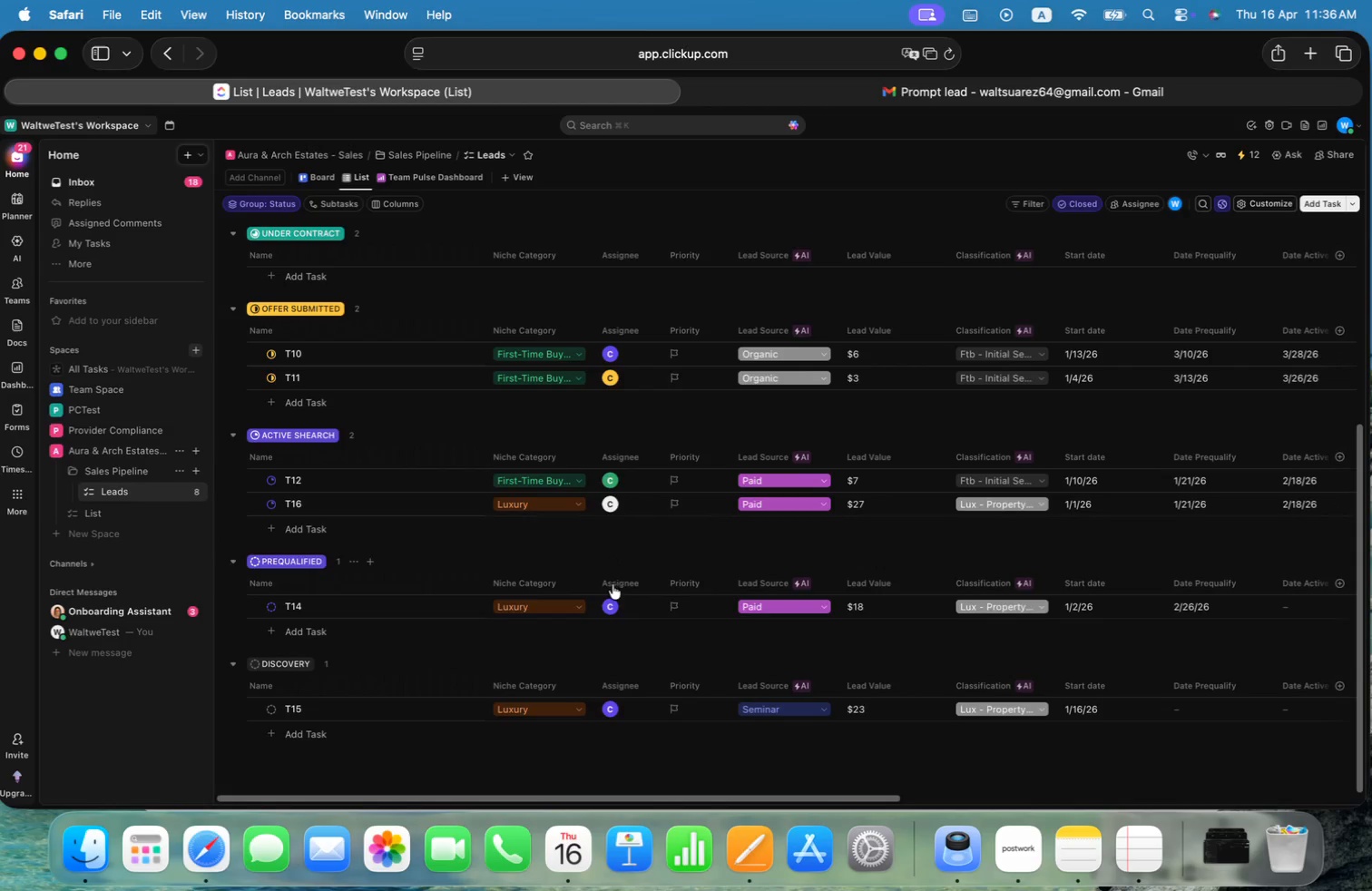 
scroll: coordinate [656, 606], scroll_direction: down, amount: 8.0
 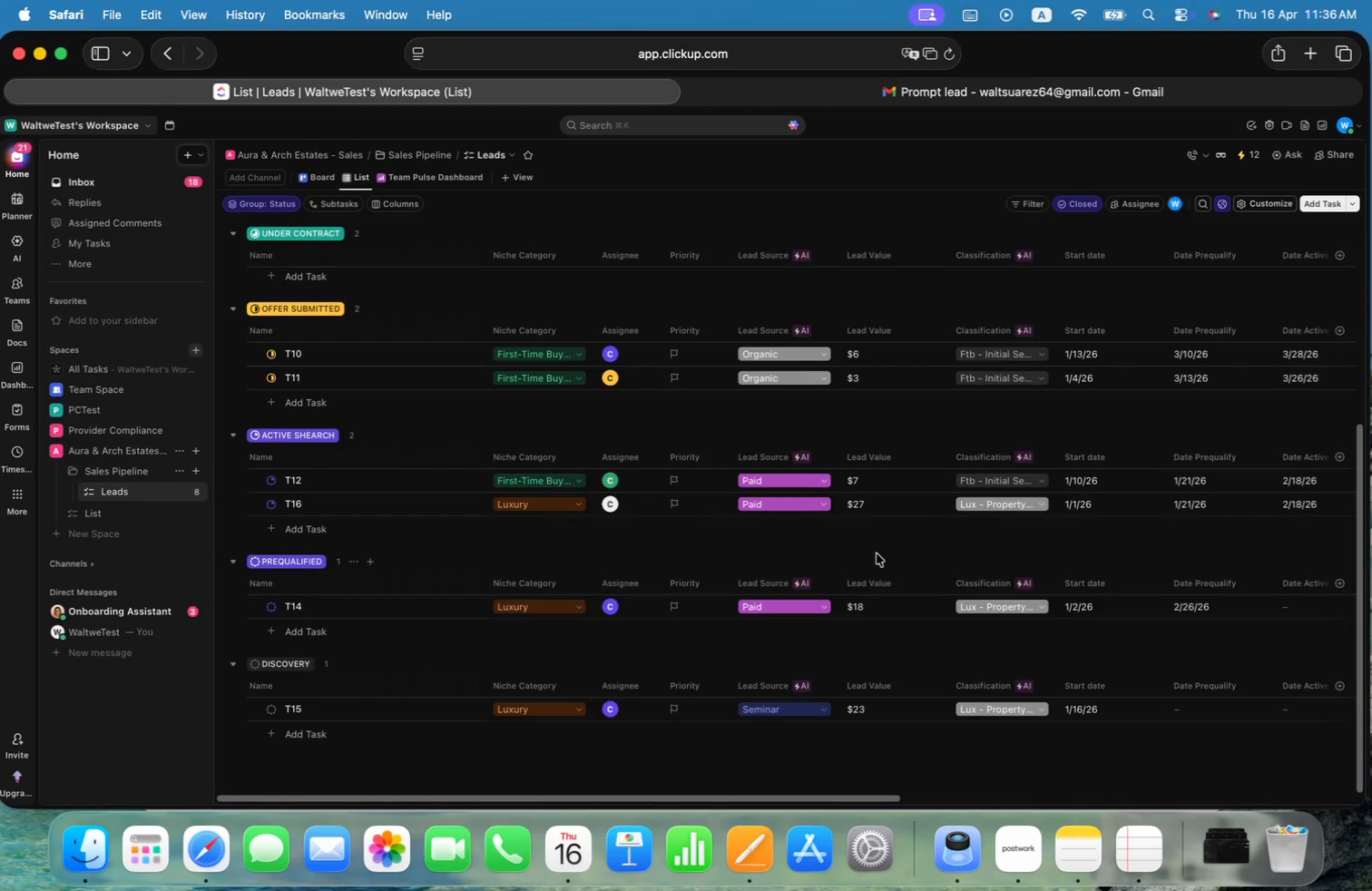 
left_click([779, 508])
 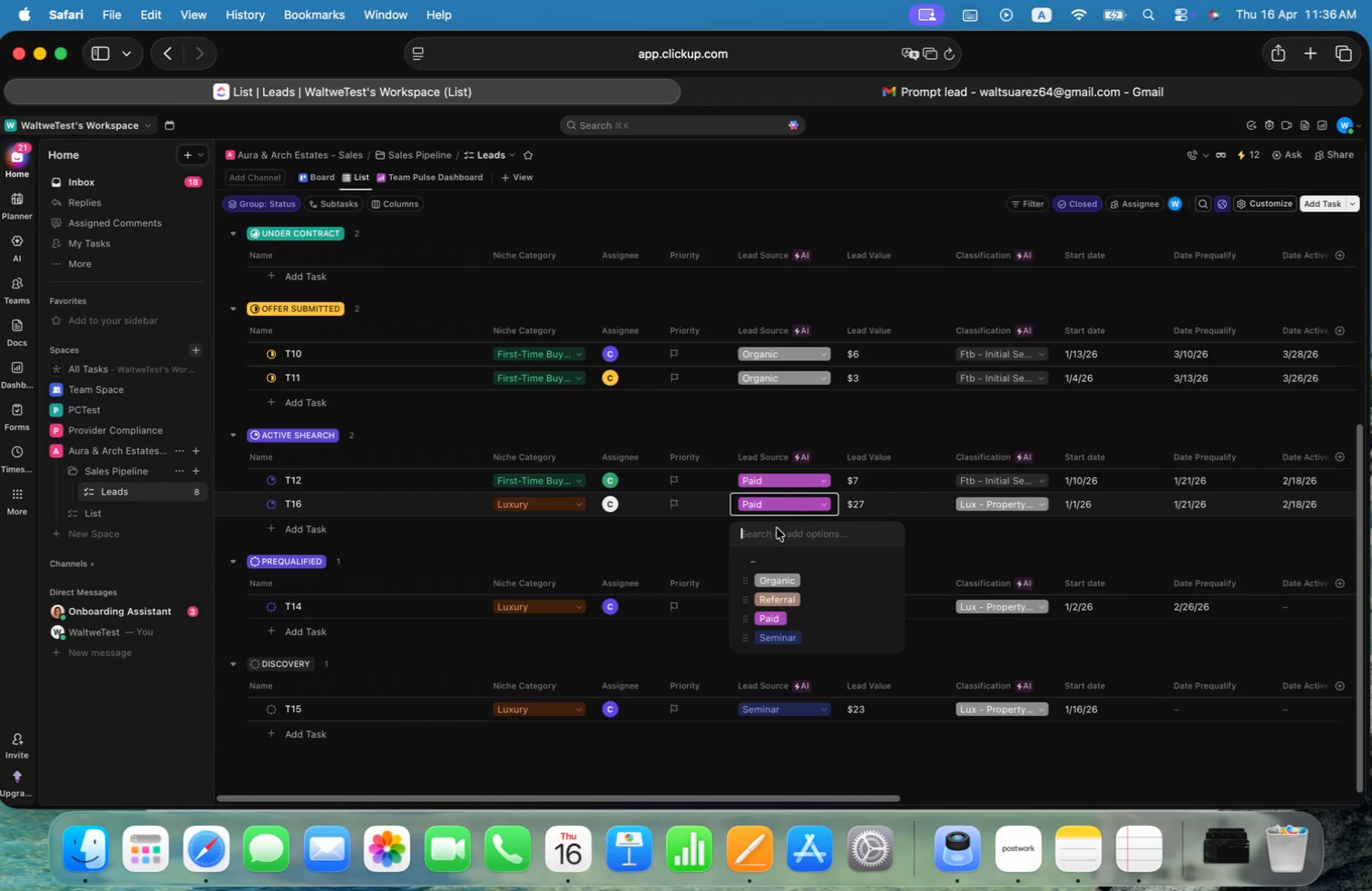 
left_click([773, 579])
 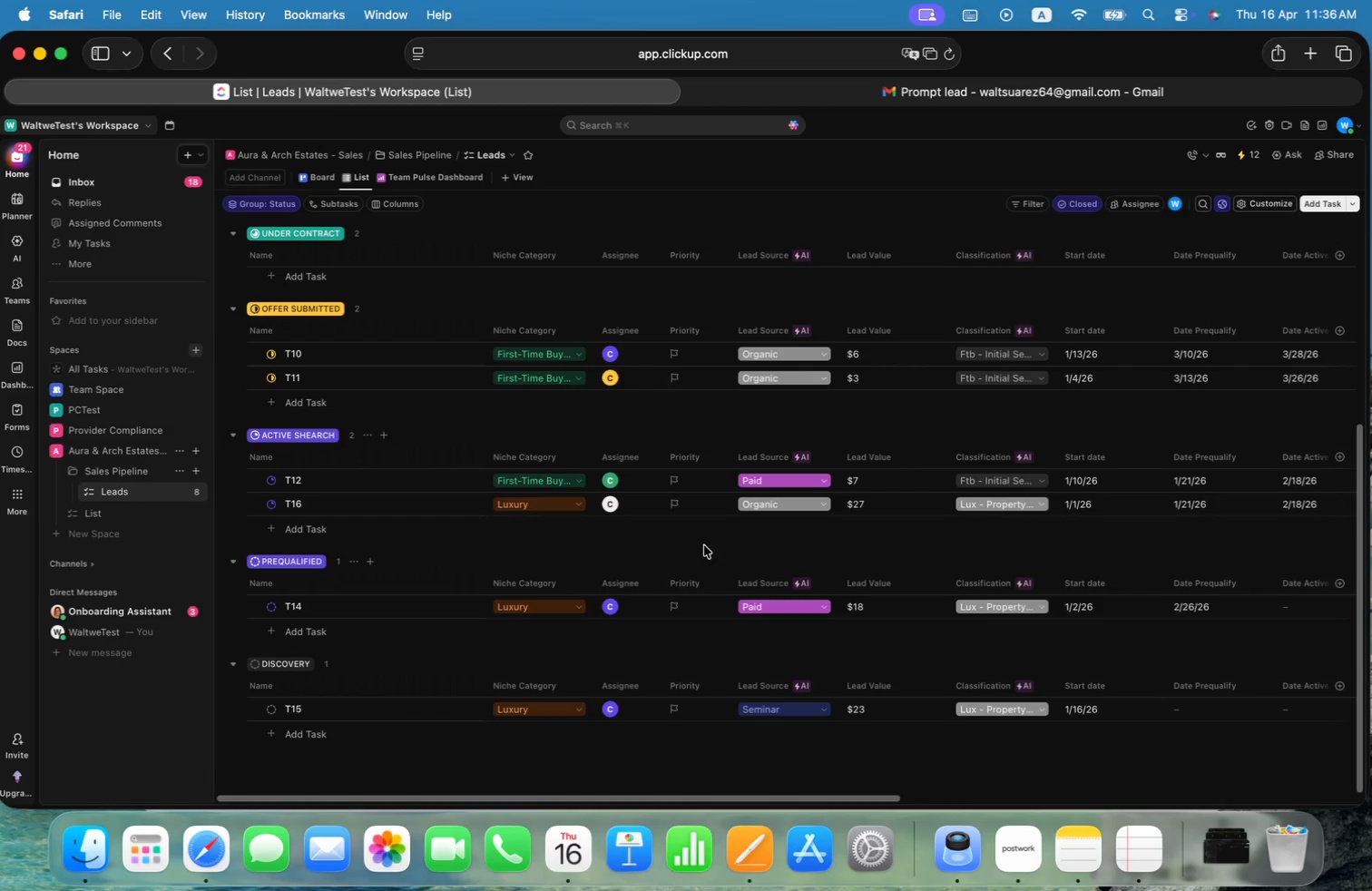 
left_click([703, 544])
 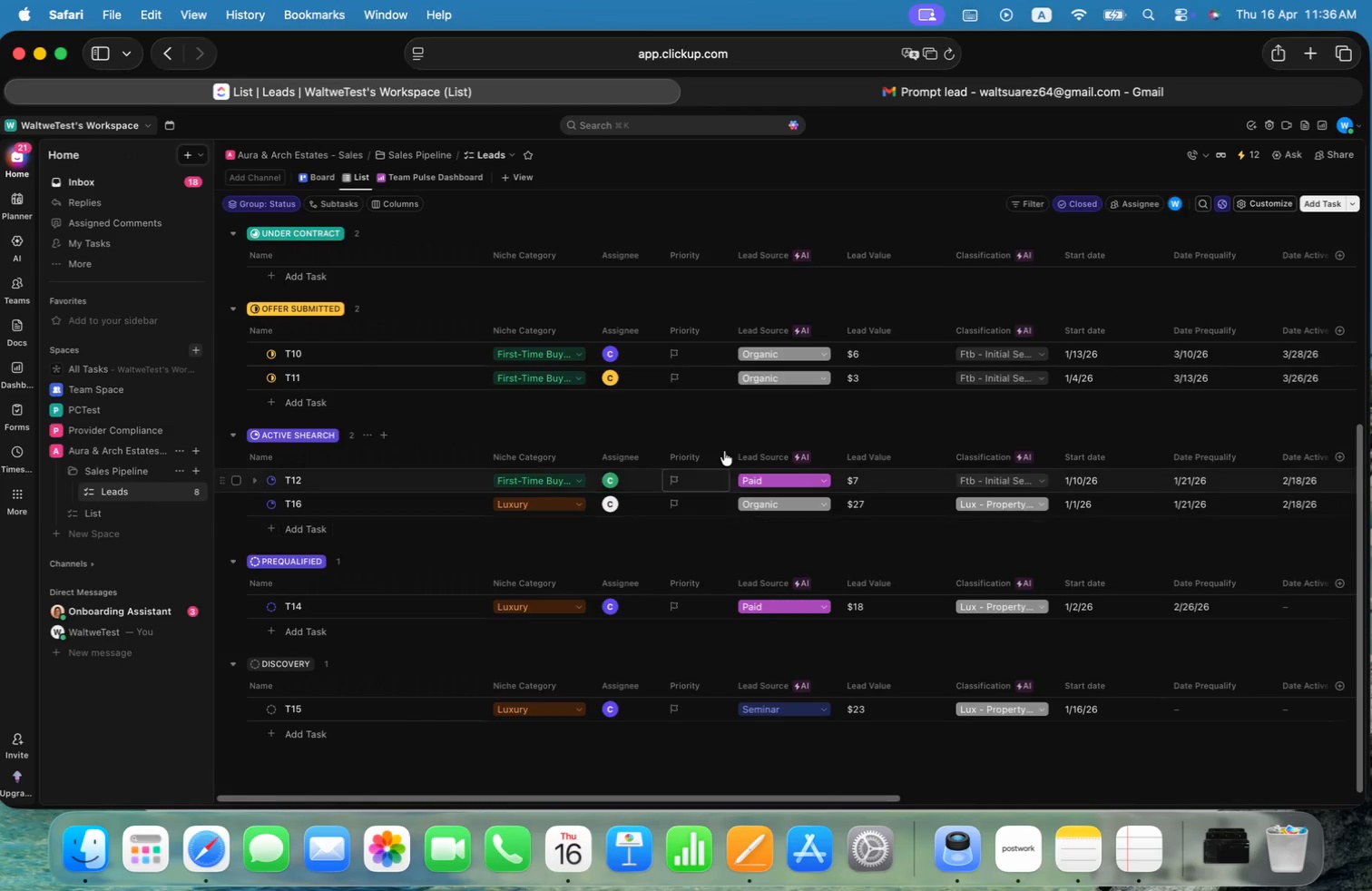 
left_click([456, 171])
 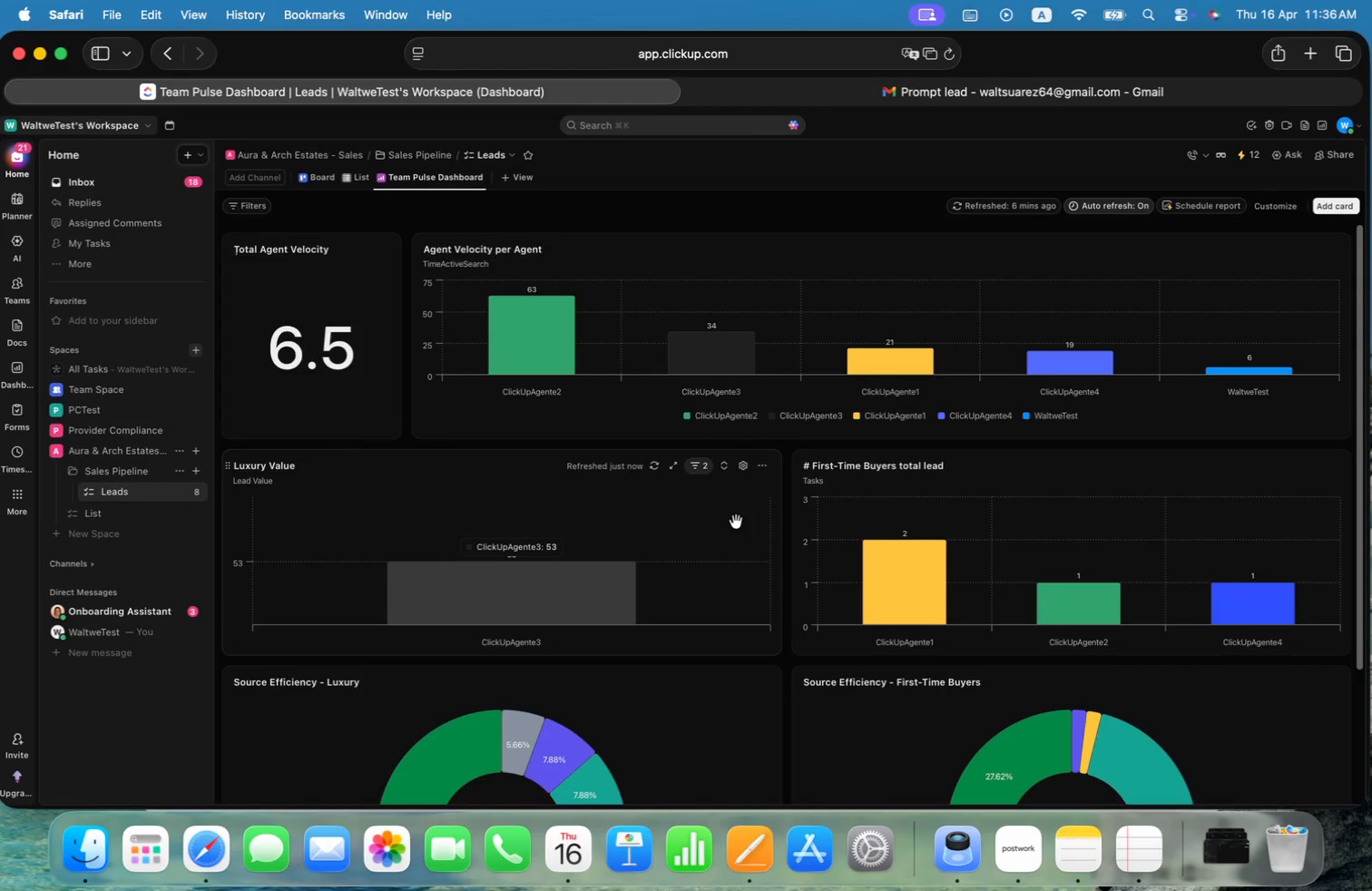 
wait(11.68)
 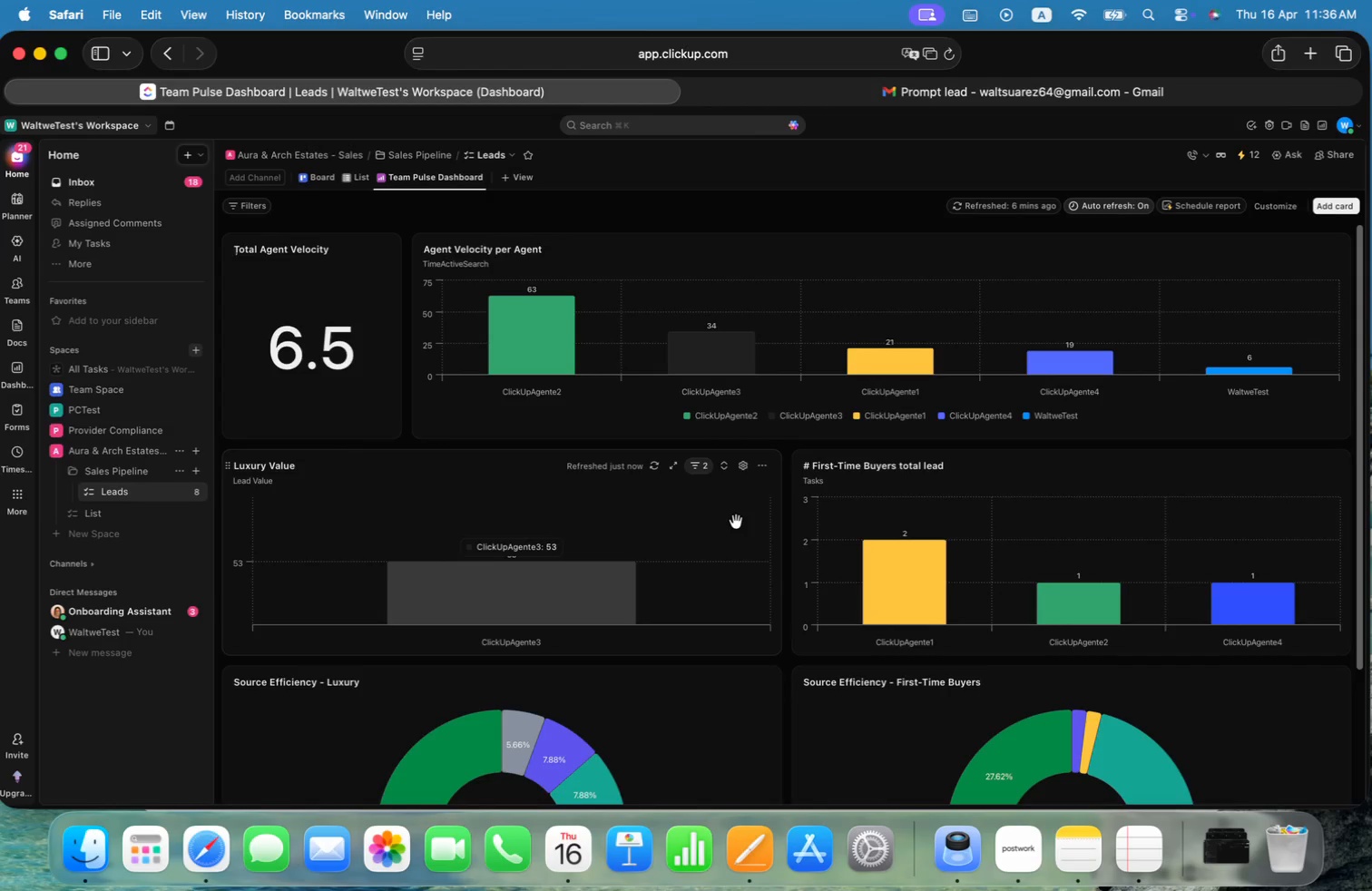 
key(Meta+CommandLeft)
 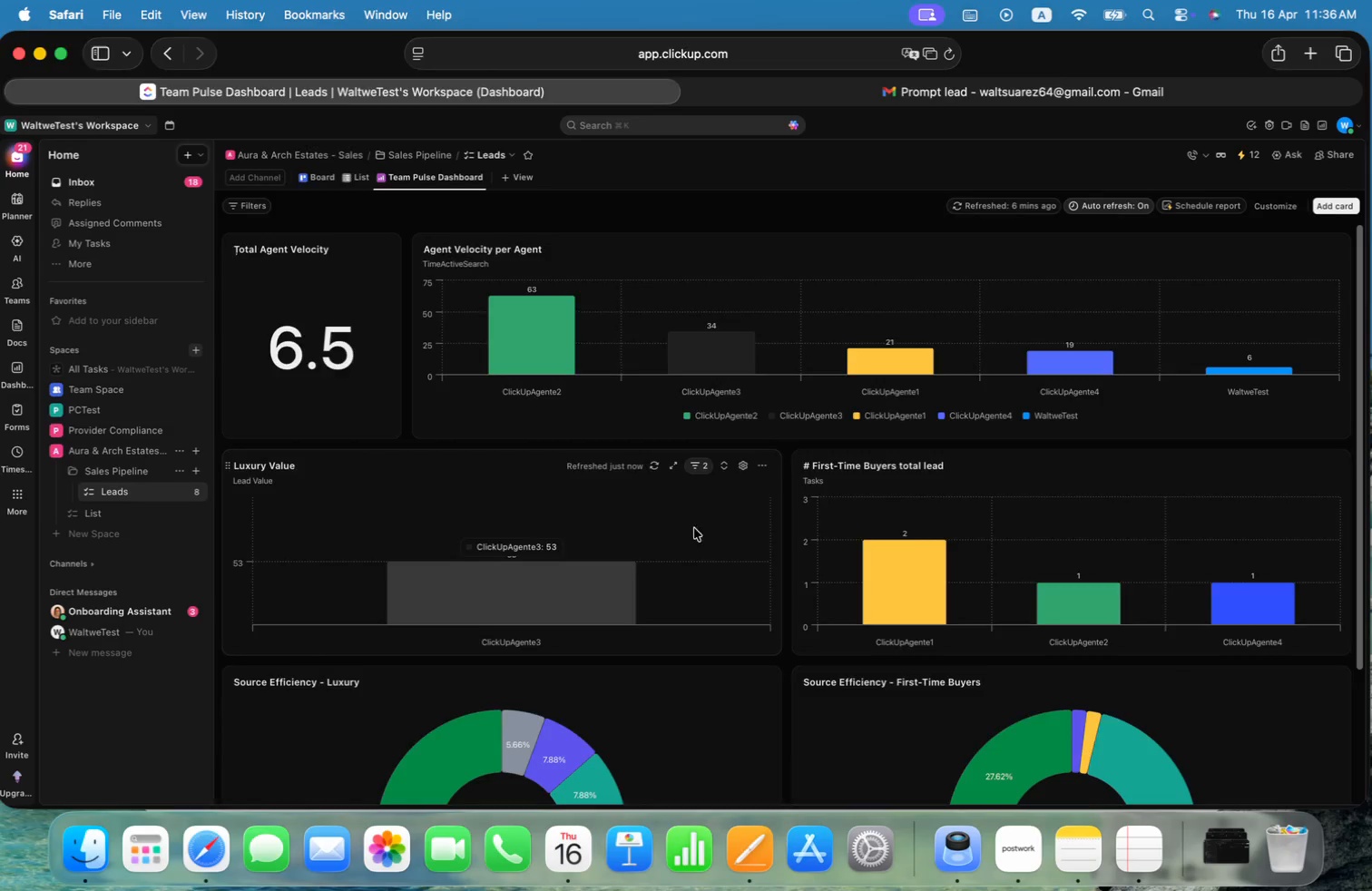 
key(Meta+Tab)
 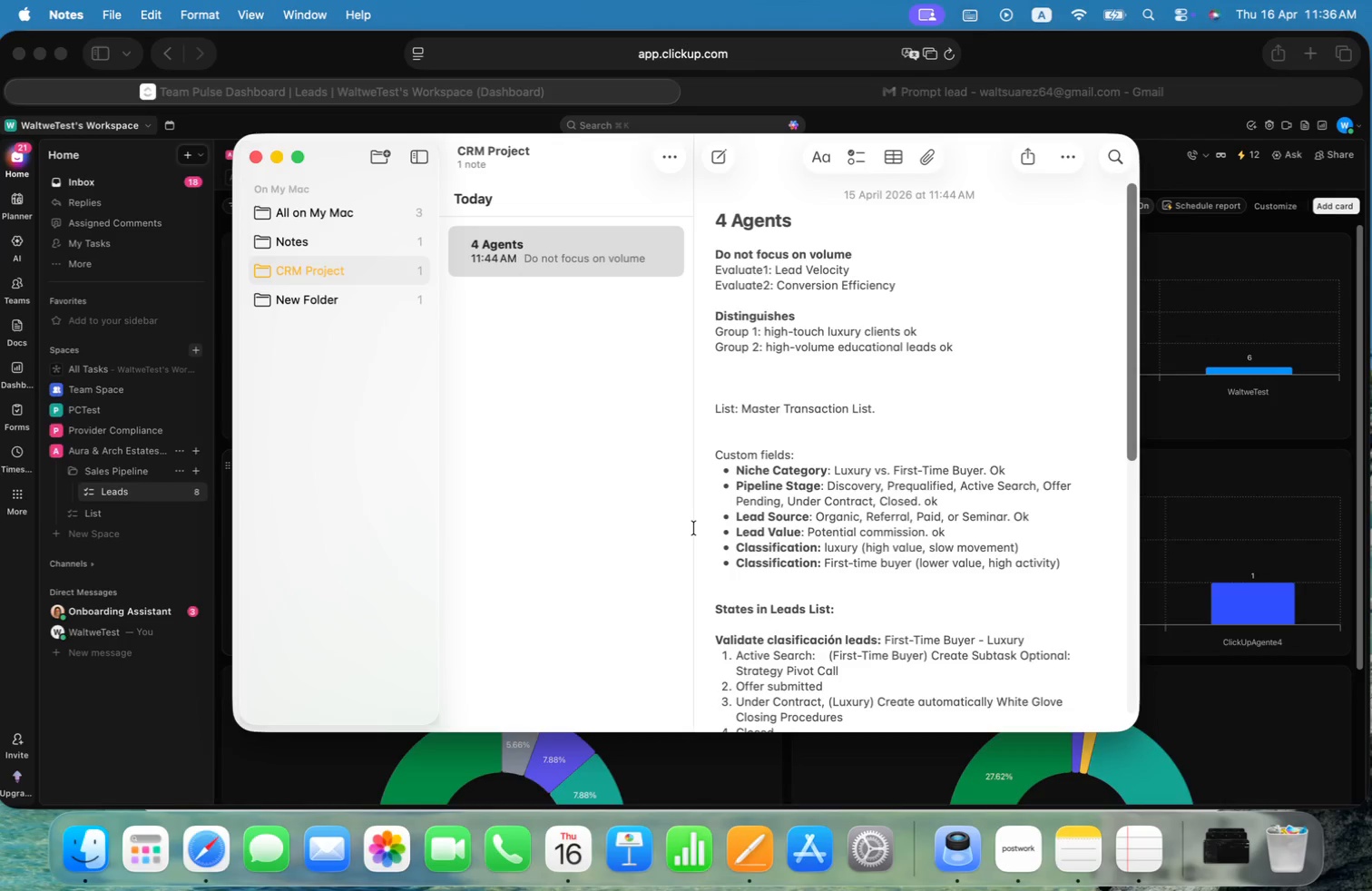 
key(Meta+CommandLeft)
 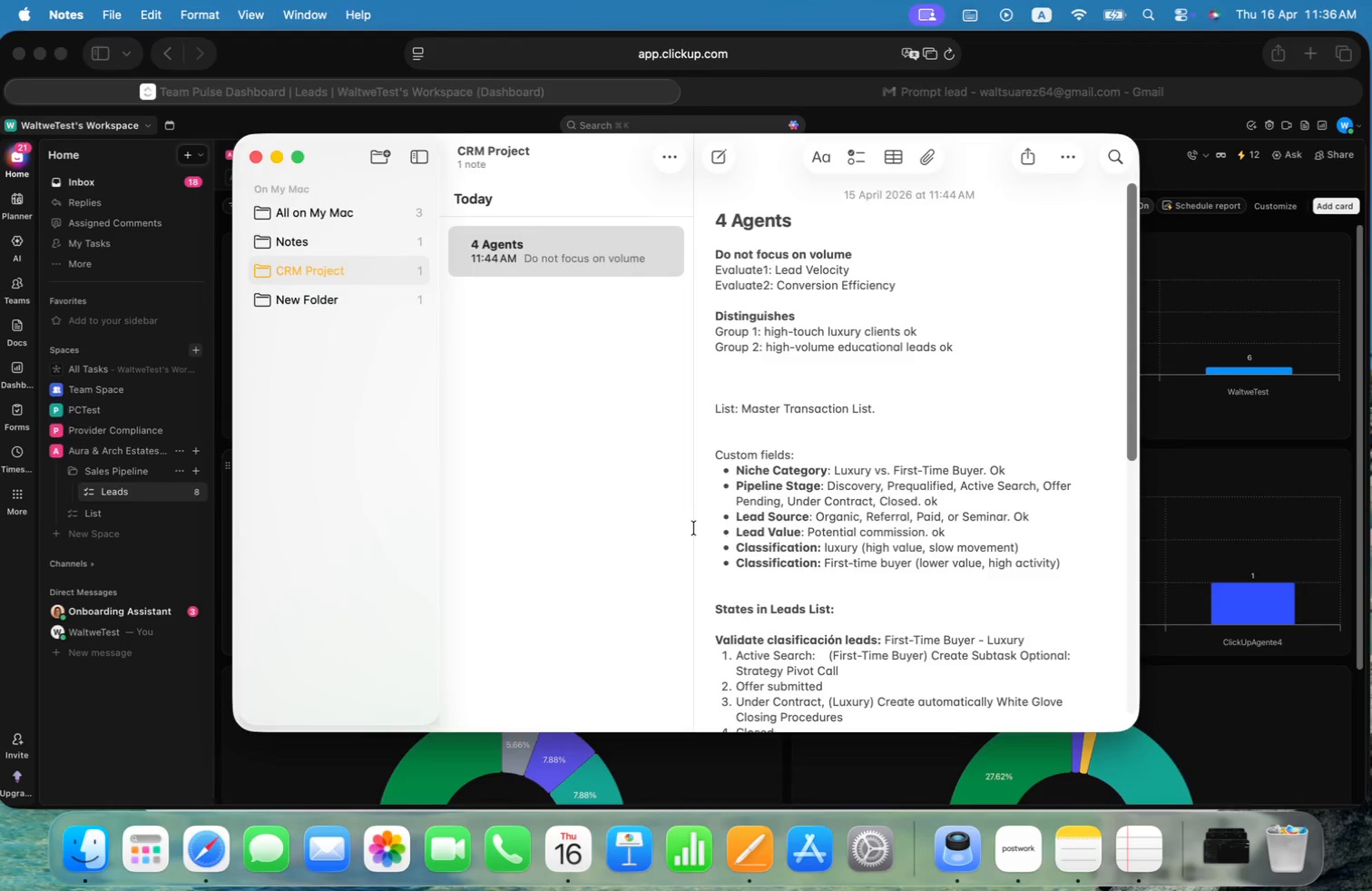 
key(Meta+Tab)
 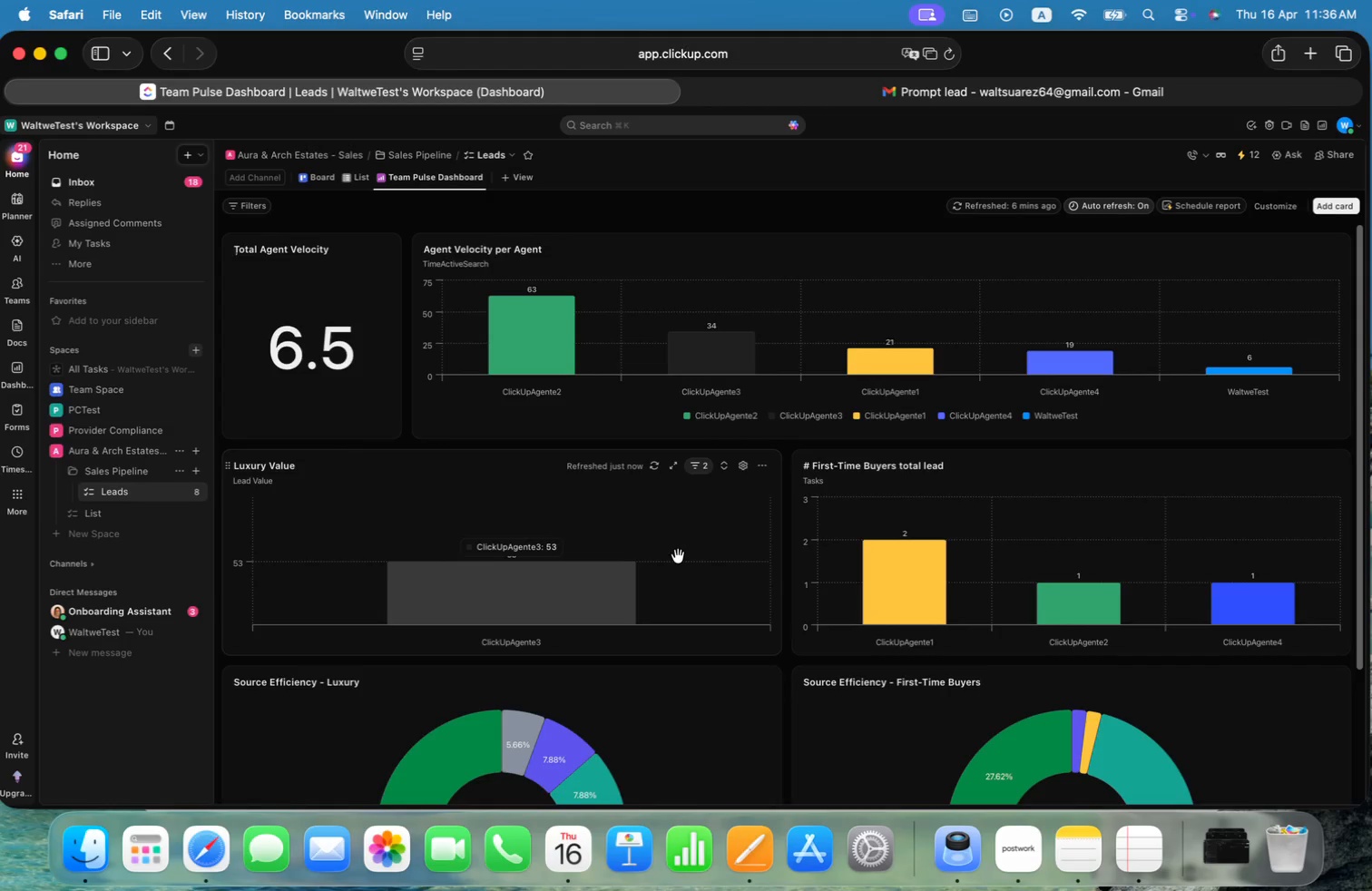 
key(Meta+CommandLeft)
 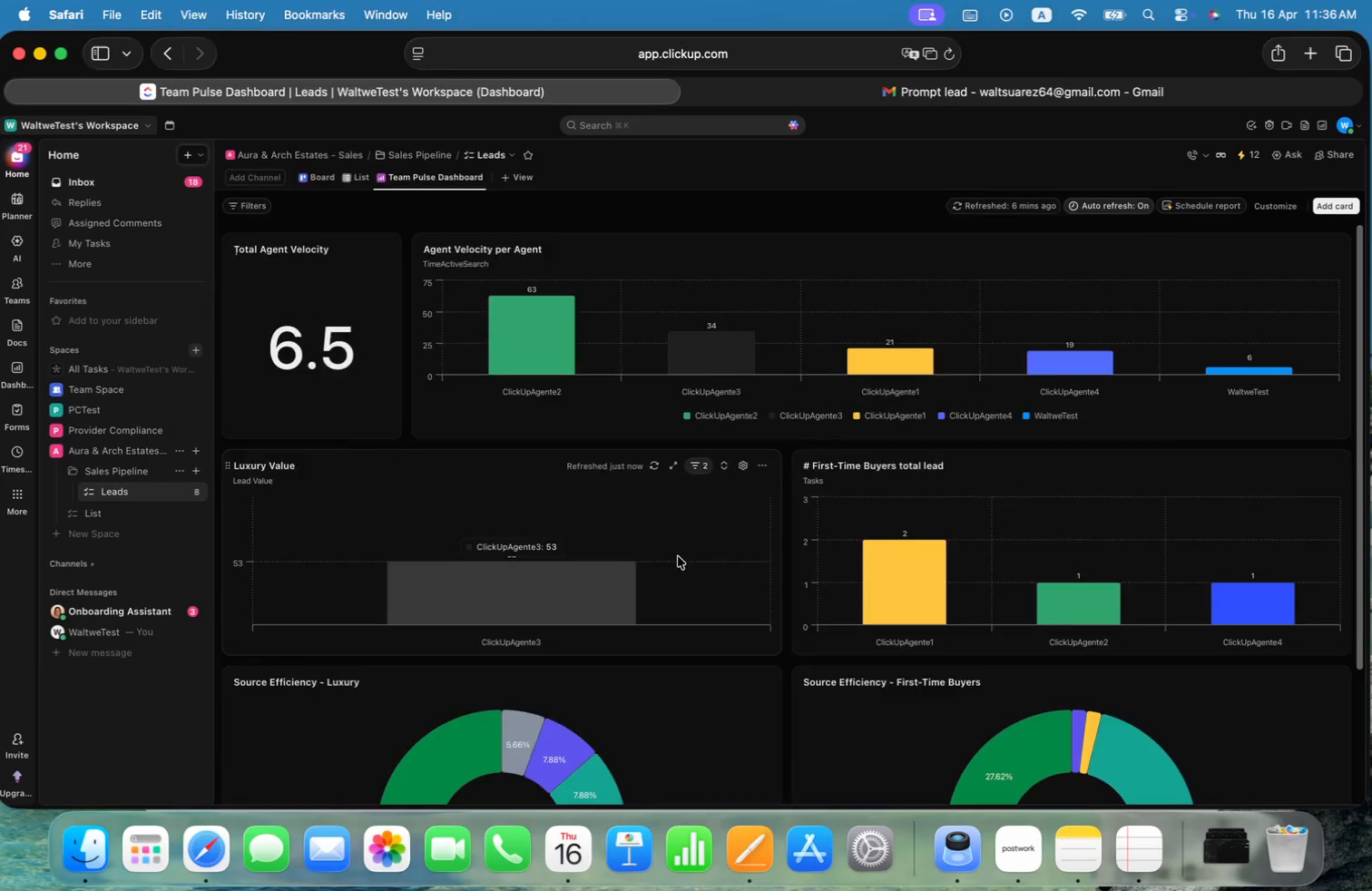 
key(Meta+Tab)
 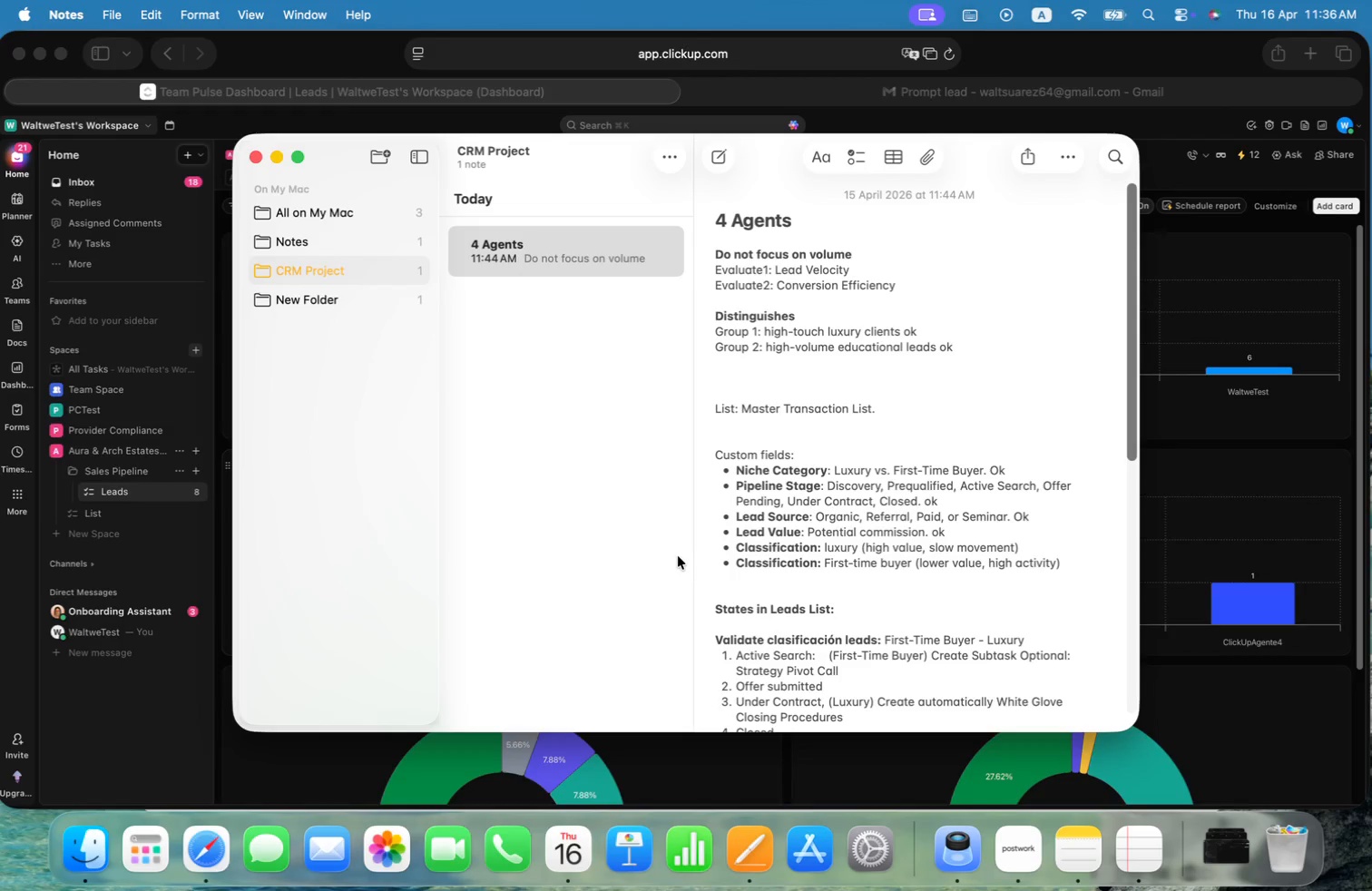 
key(Meta+CommandLeft)
 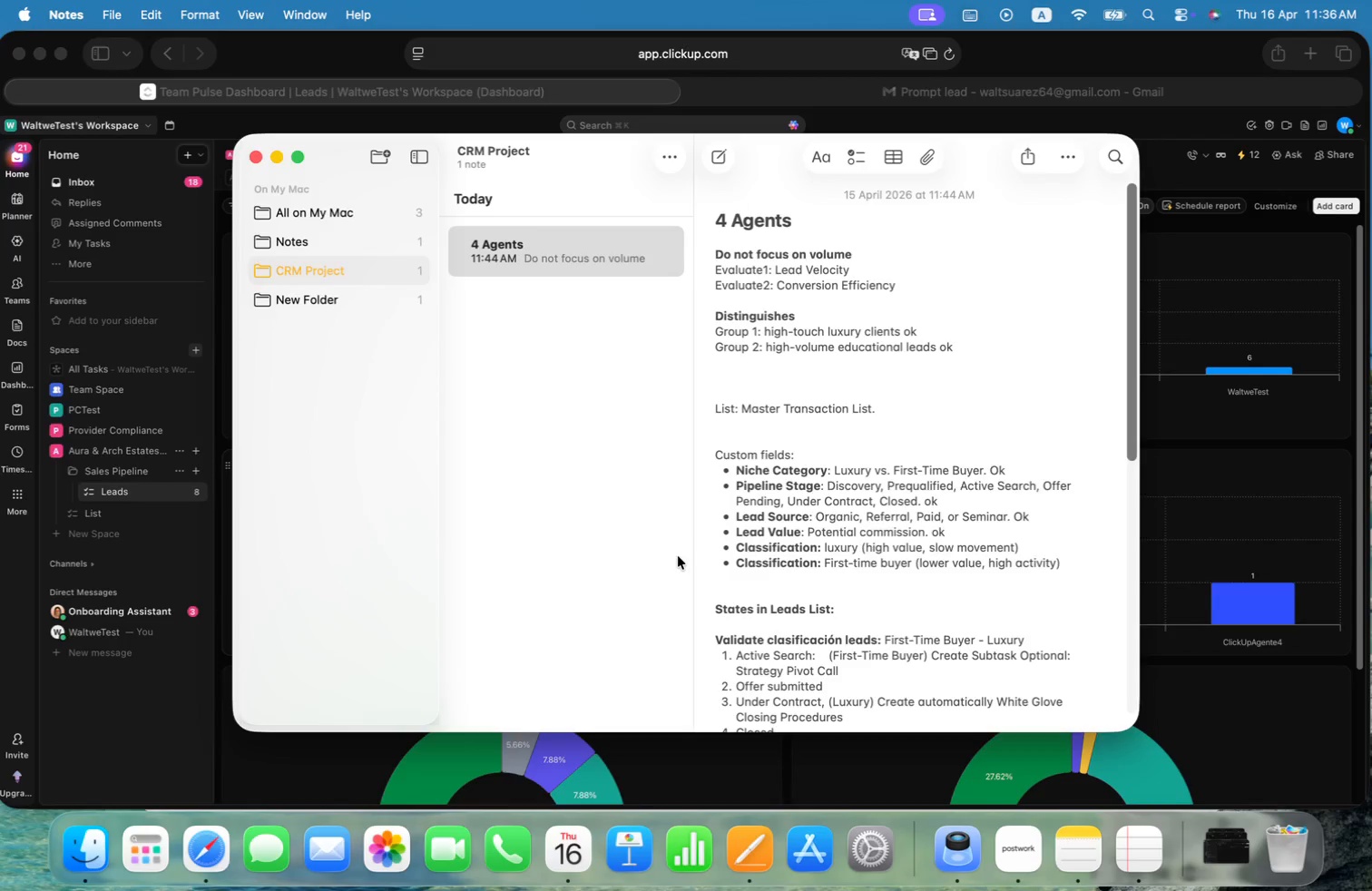 
key(Meta+Tab)
 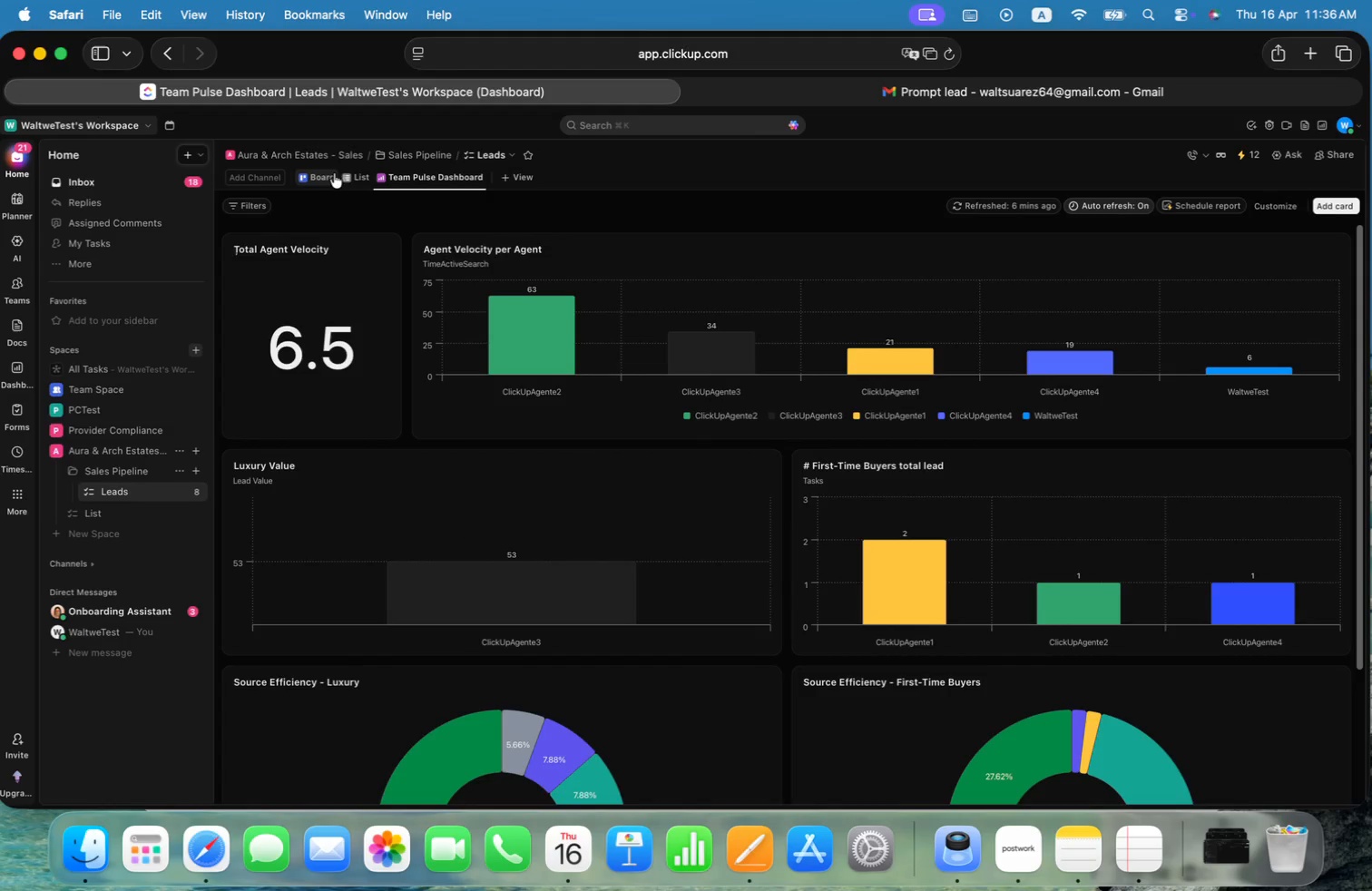 
left_click([349, 175])
 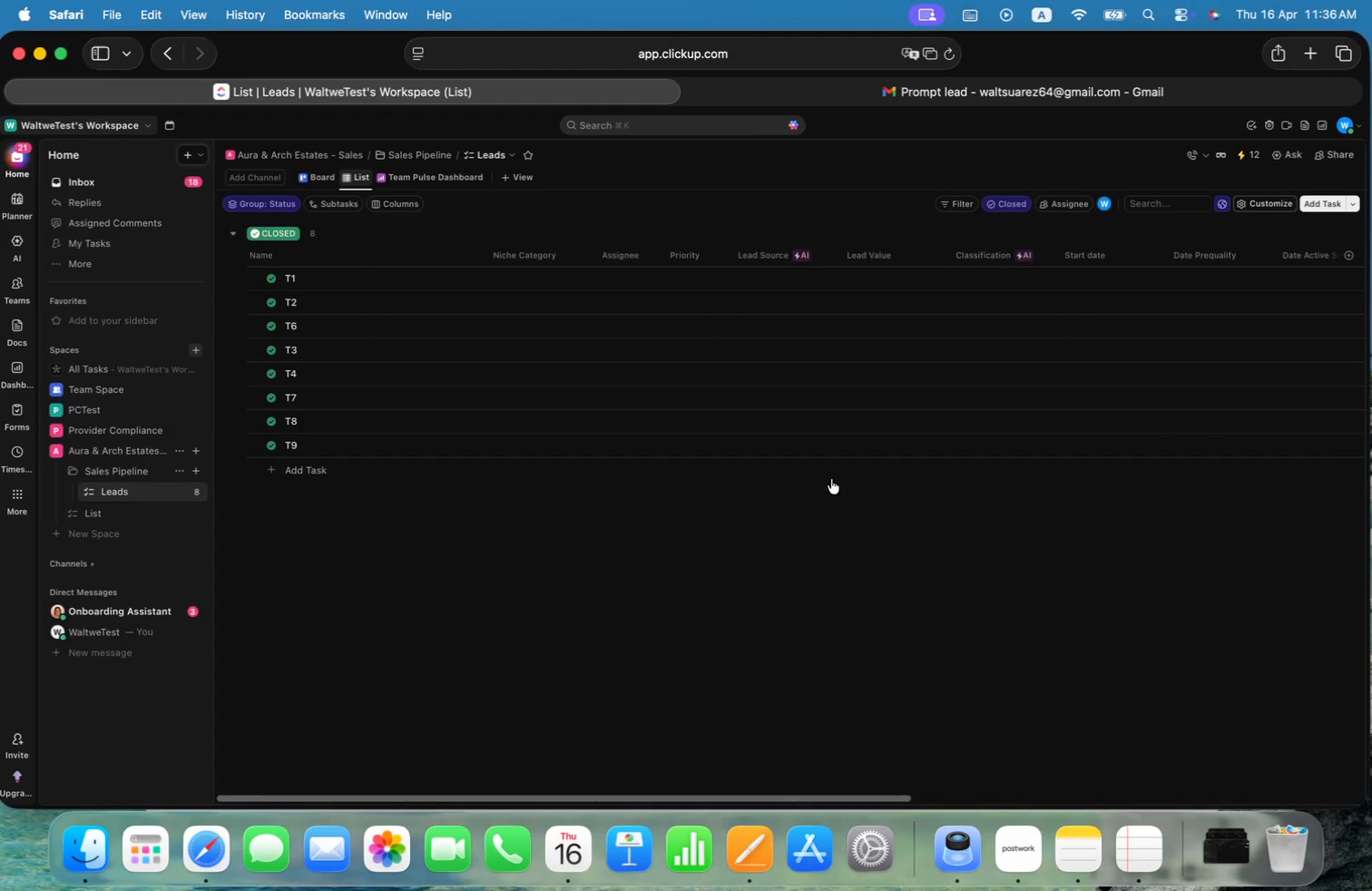 
scroll: coordinate [835, 477], scroll_direction: down, amount: 31.0
 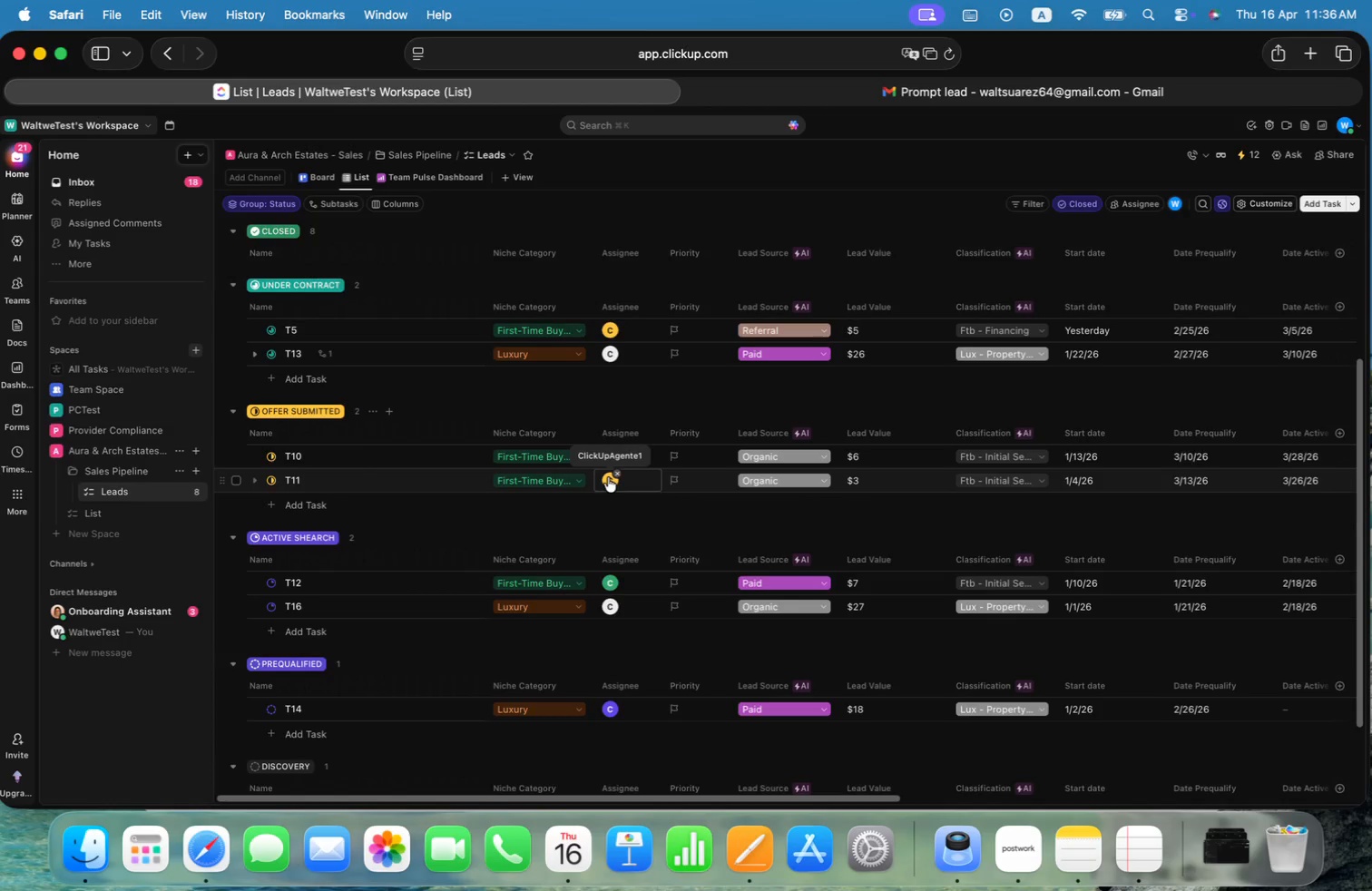 
wait(6.29)
 